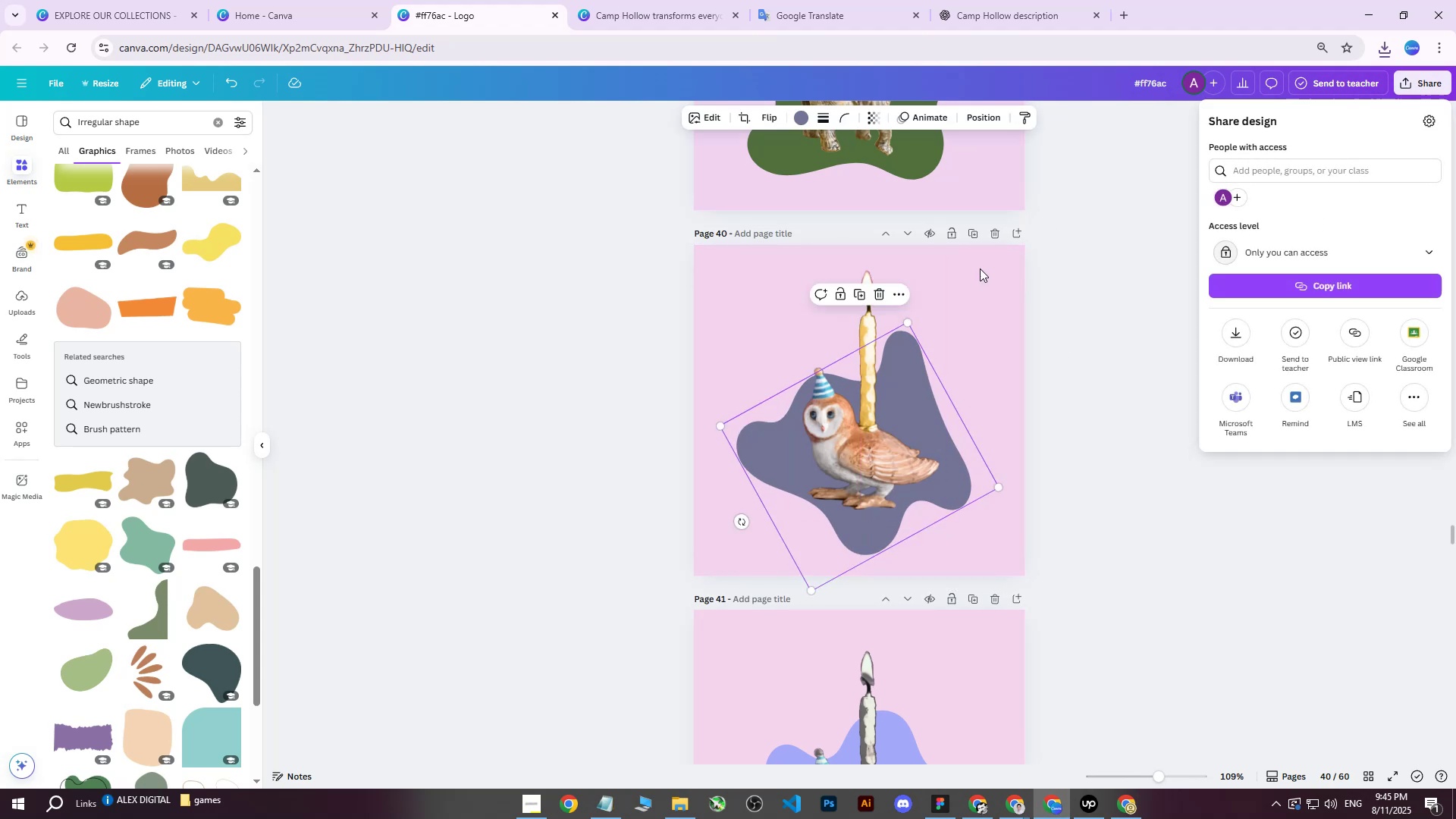 
scroll: coordinate [1097, 312], scroll_direction: up, amount: 2.0
 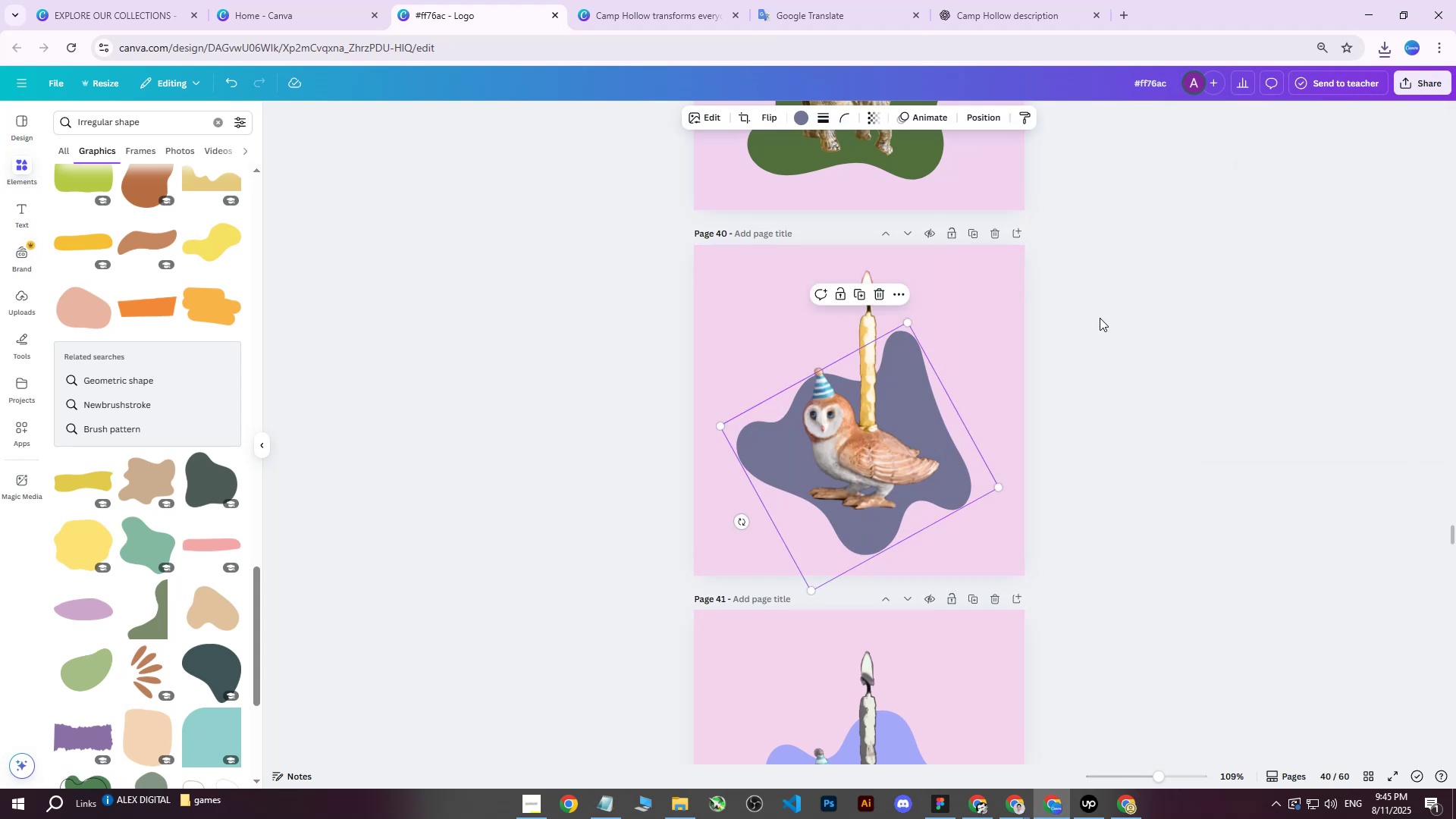 
double_click([1100, 318])
 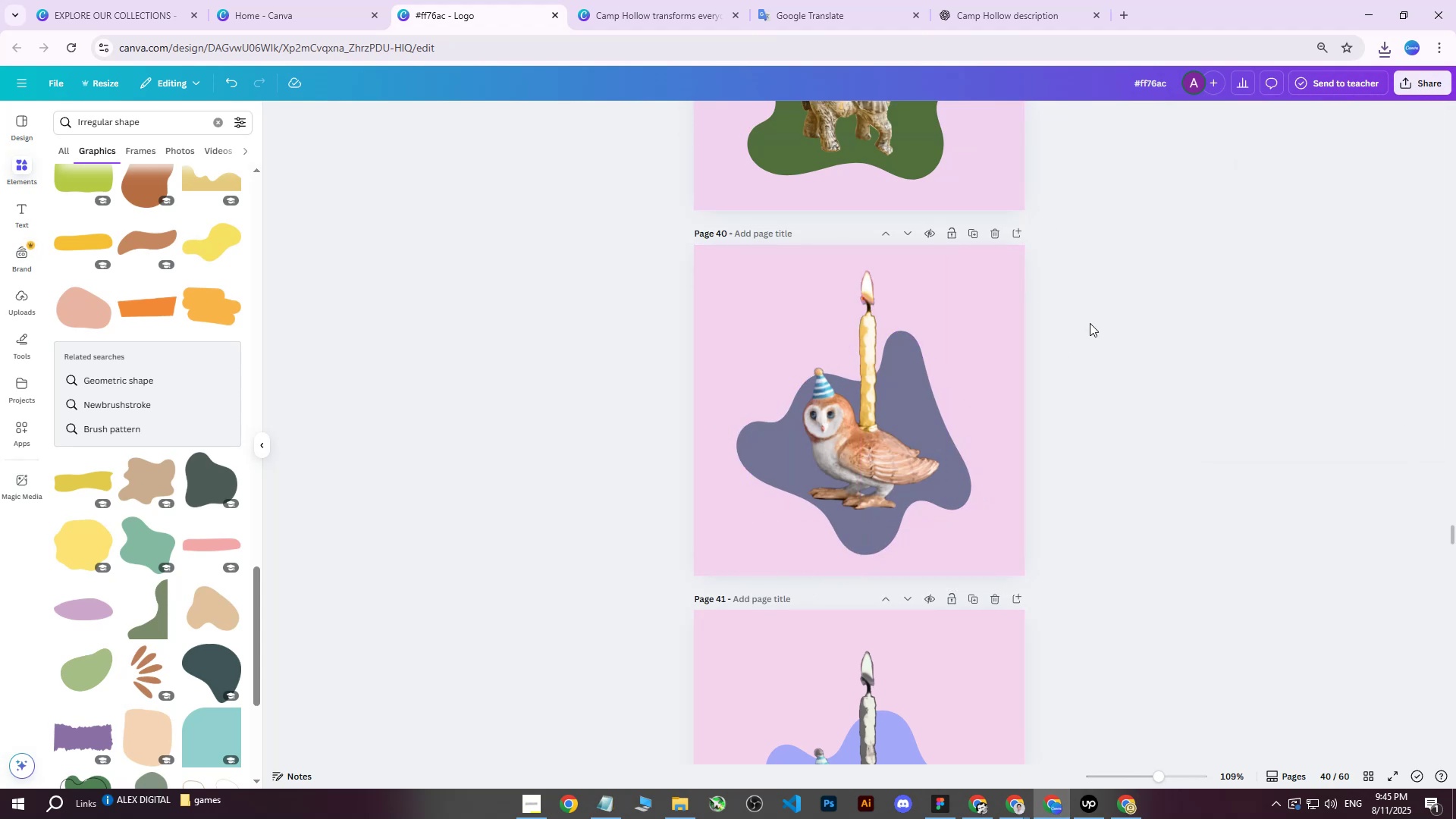 
scroll: coordinate [981, 373], scroll_direction: up, amount: 6.0
 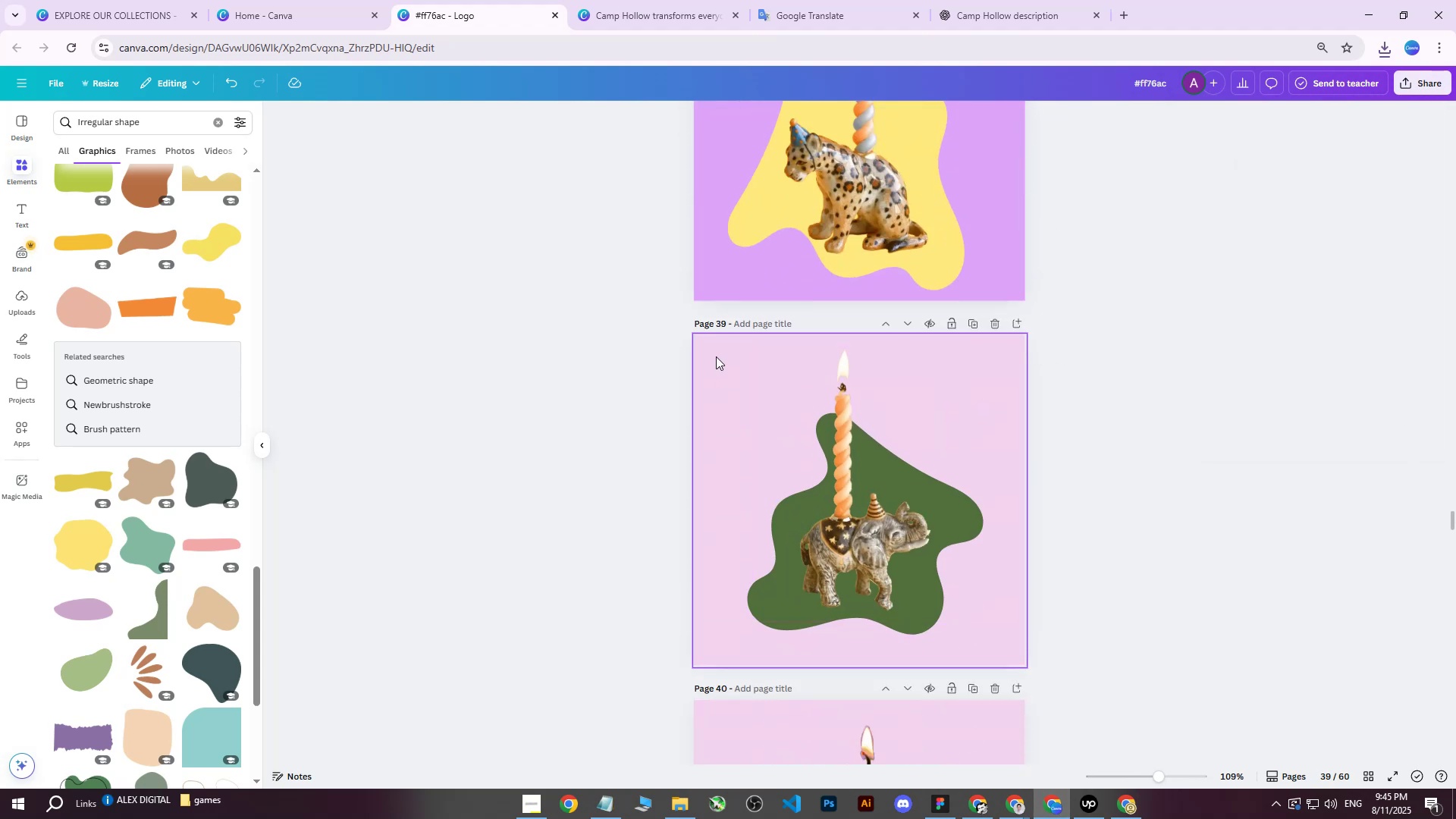 
left_click([716, 356])
 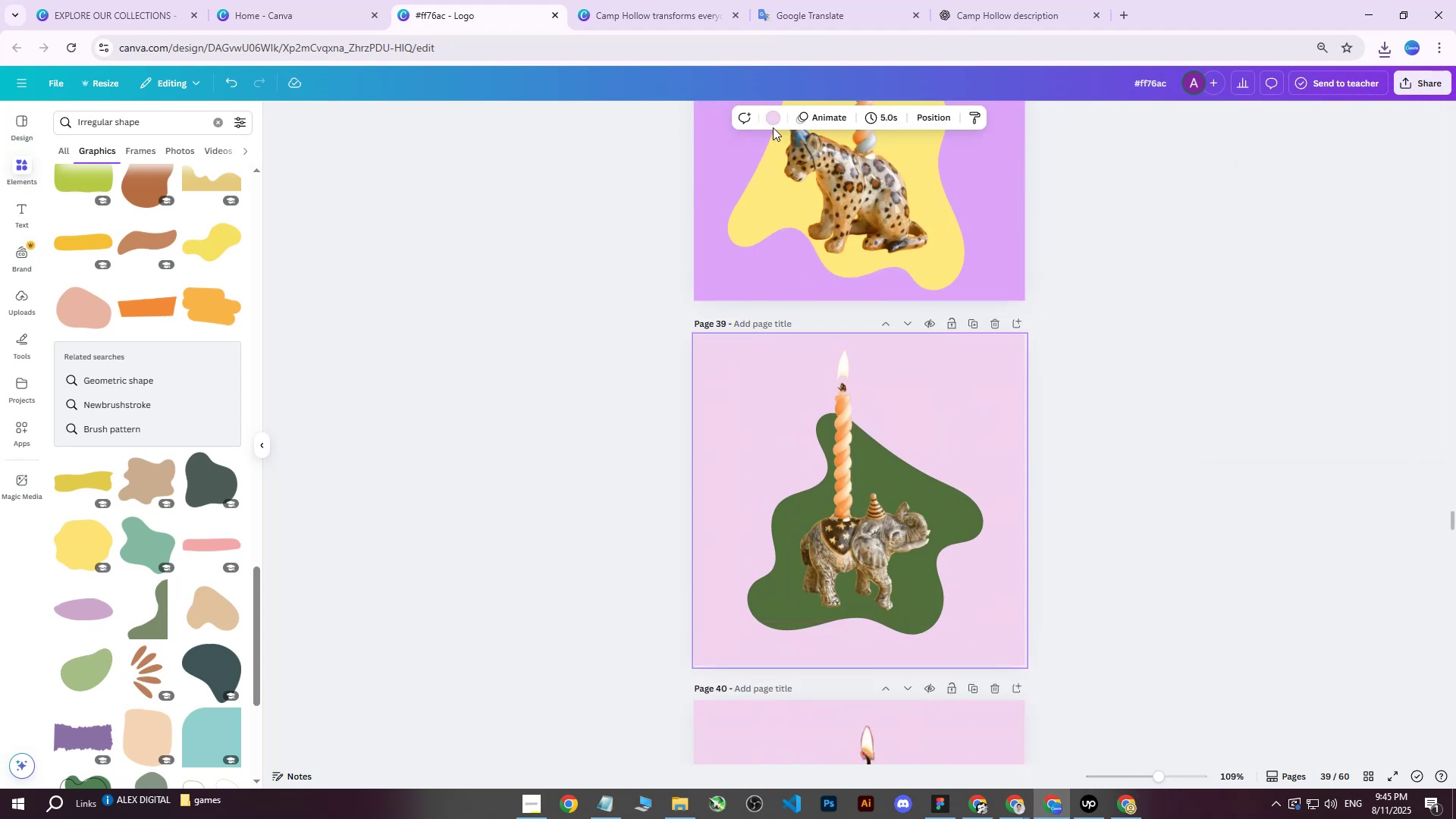 
left_click([782, 115])
 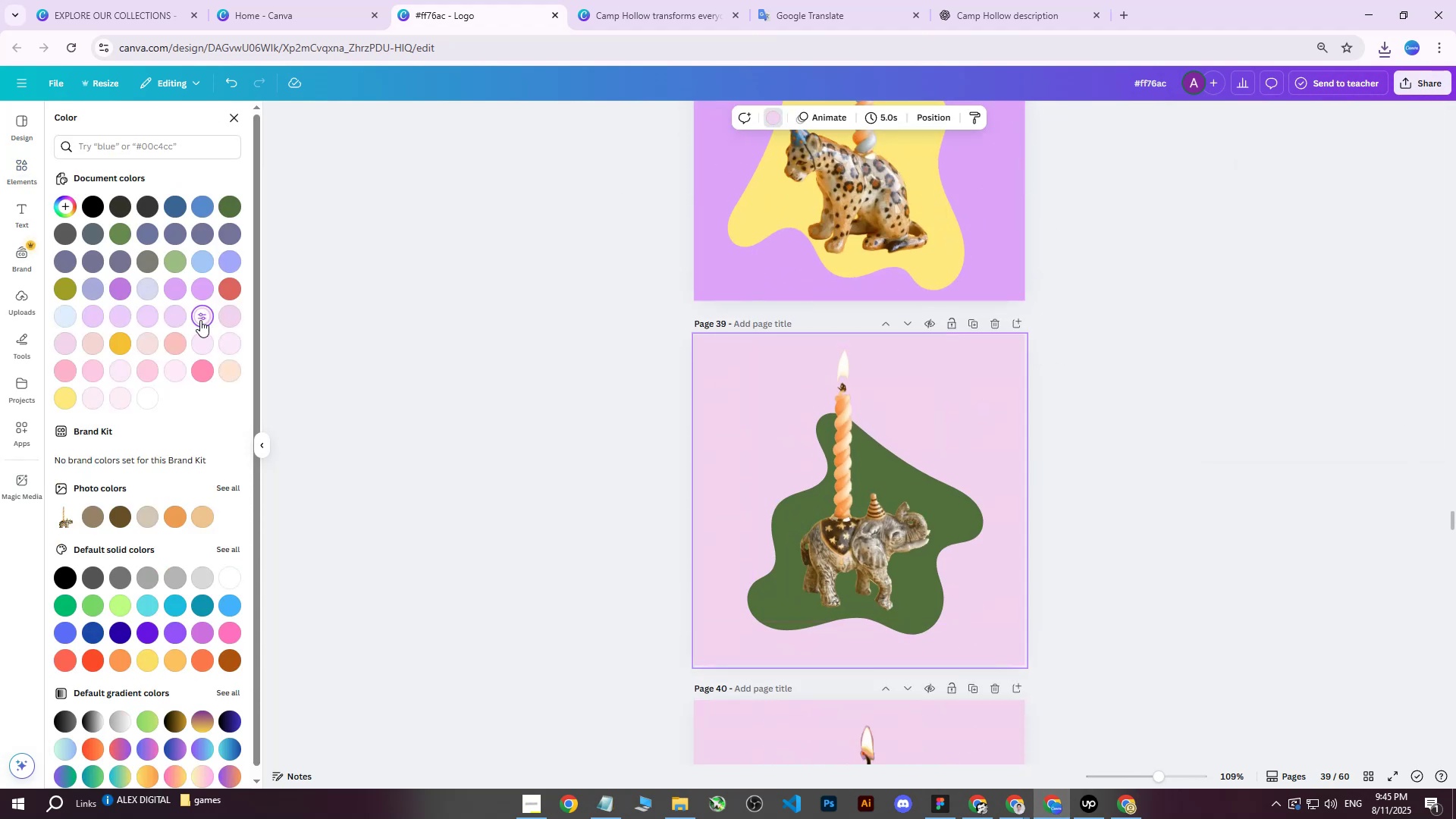 
double_click([200, 320])
 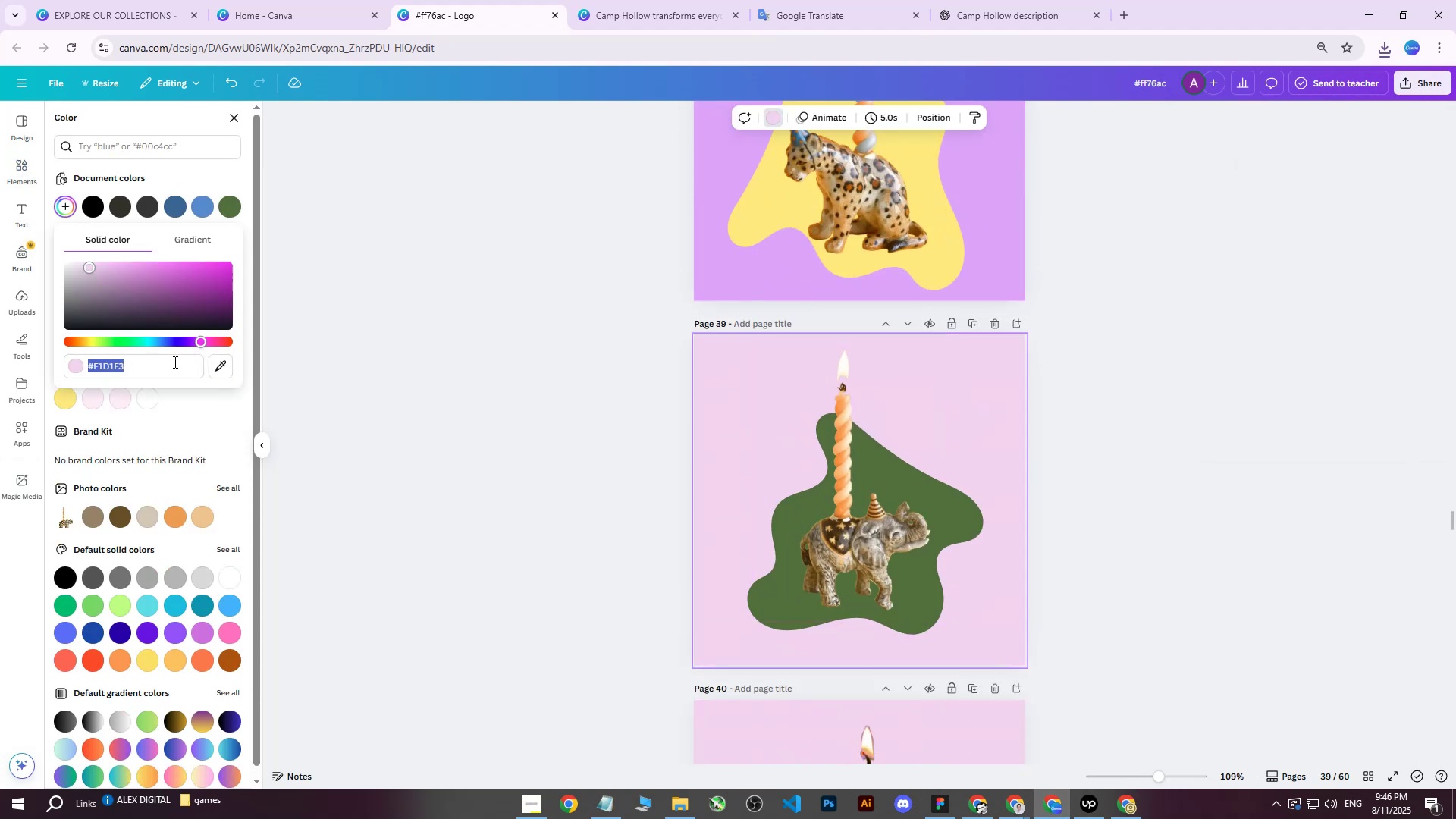 
left_click([171, 362])
 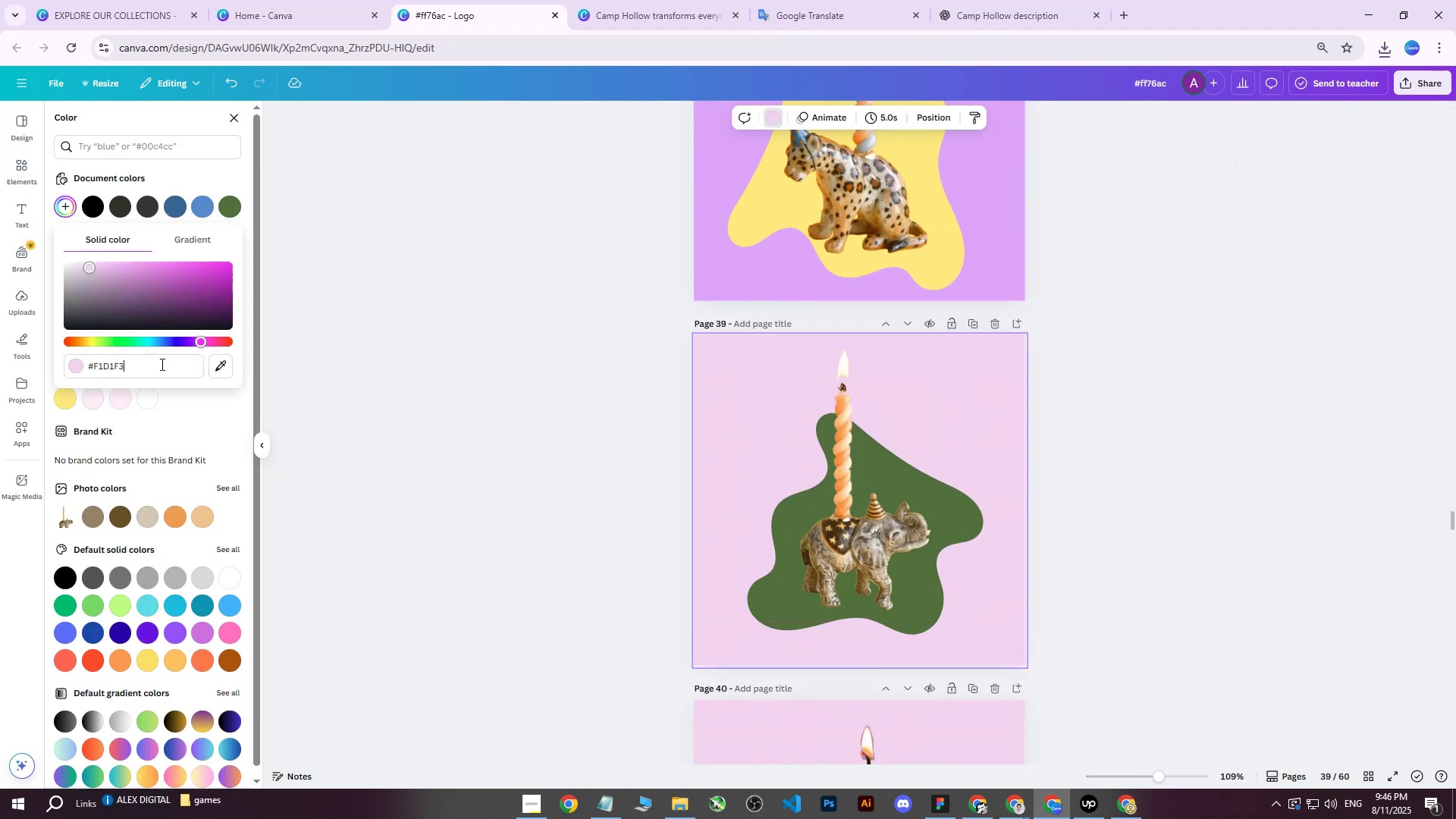 
left_click_drag(start_coordinate=[161, 364], to_coordinate=[40, 370])
 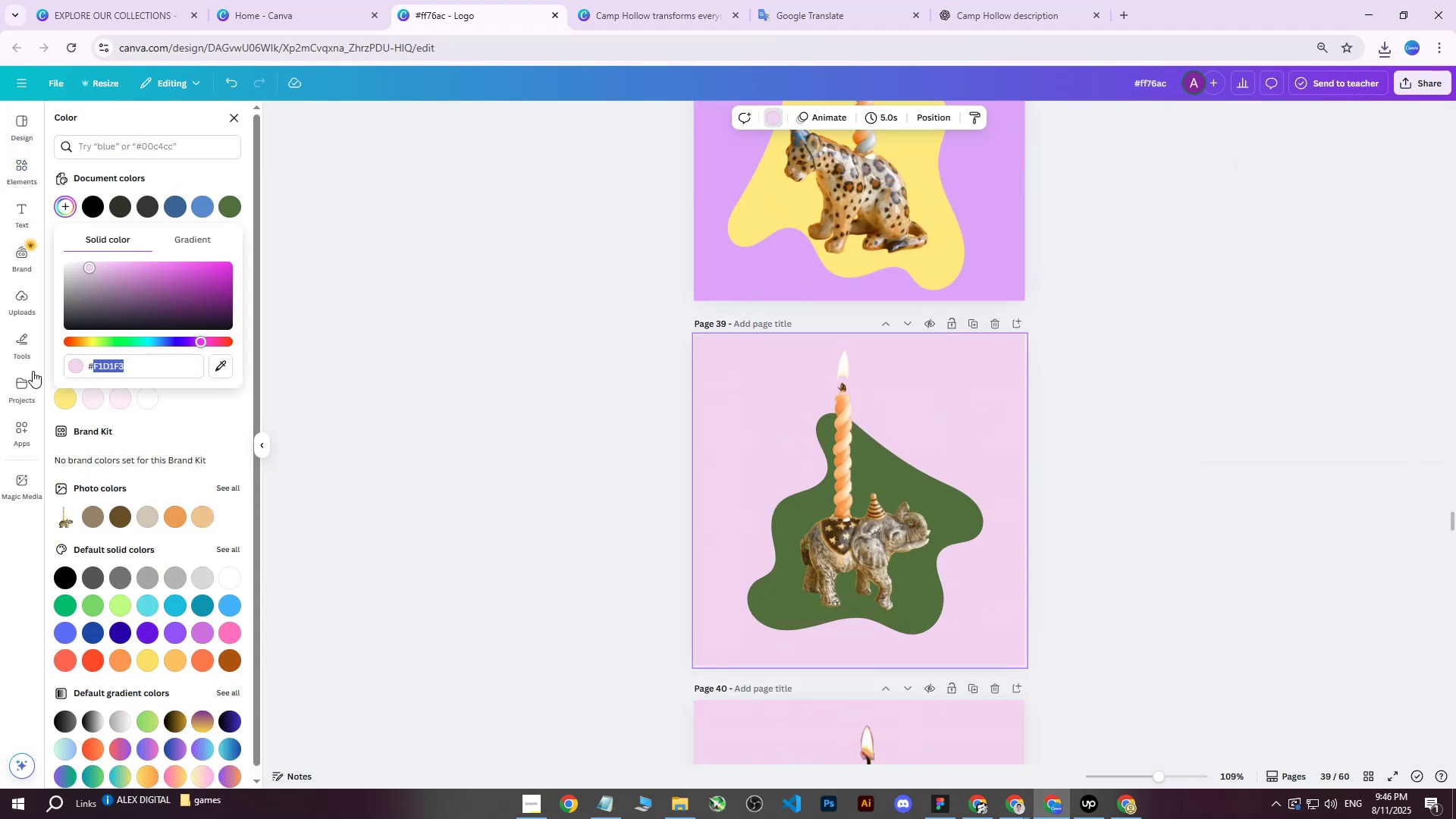 
key(Control+V)
 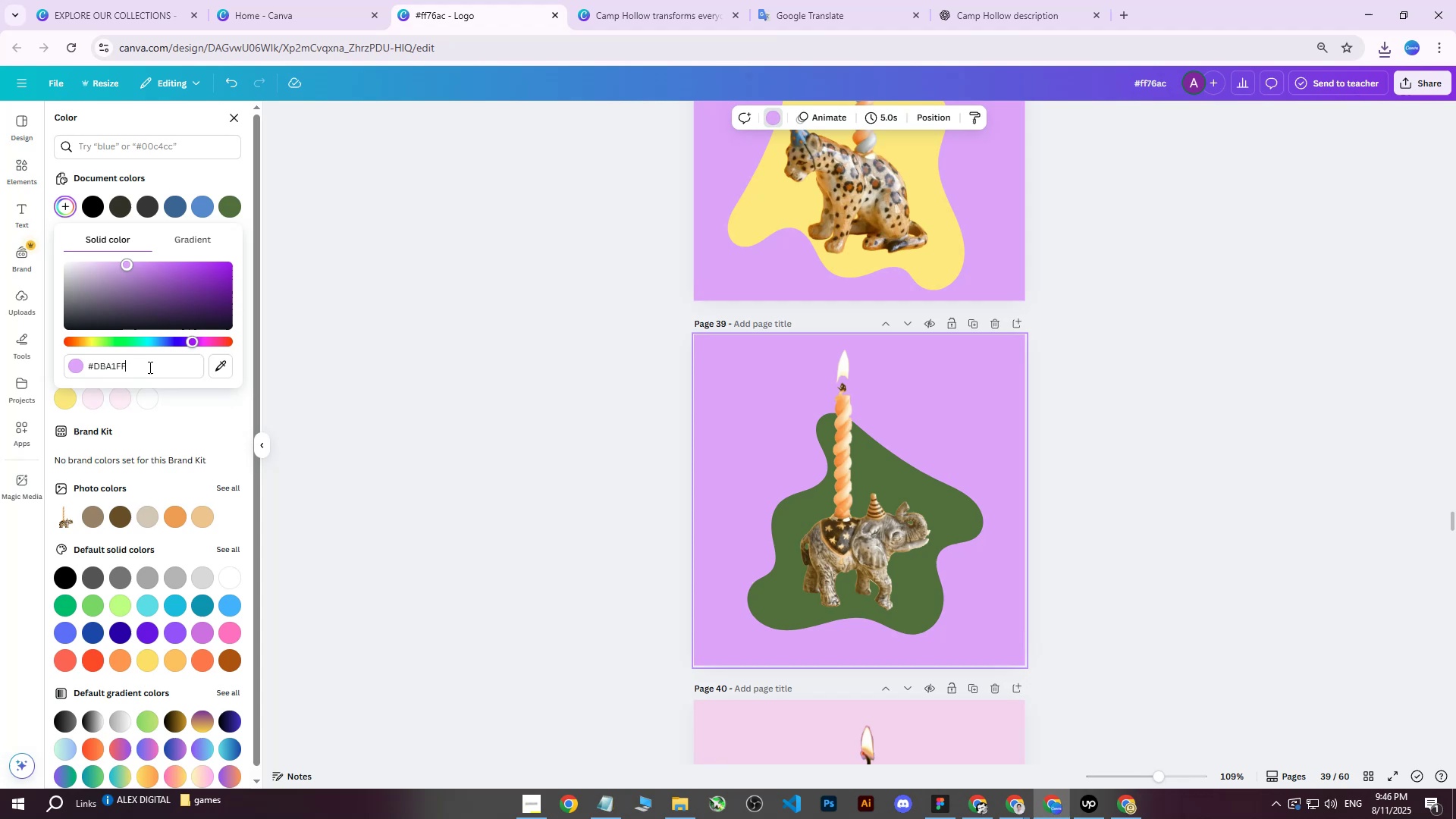 
left_click_drag(start_coordinate=[149, 367], to_coordinate=[65, 365])
 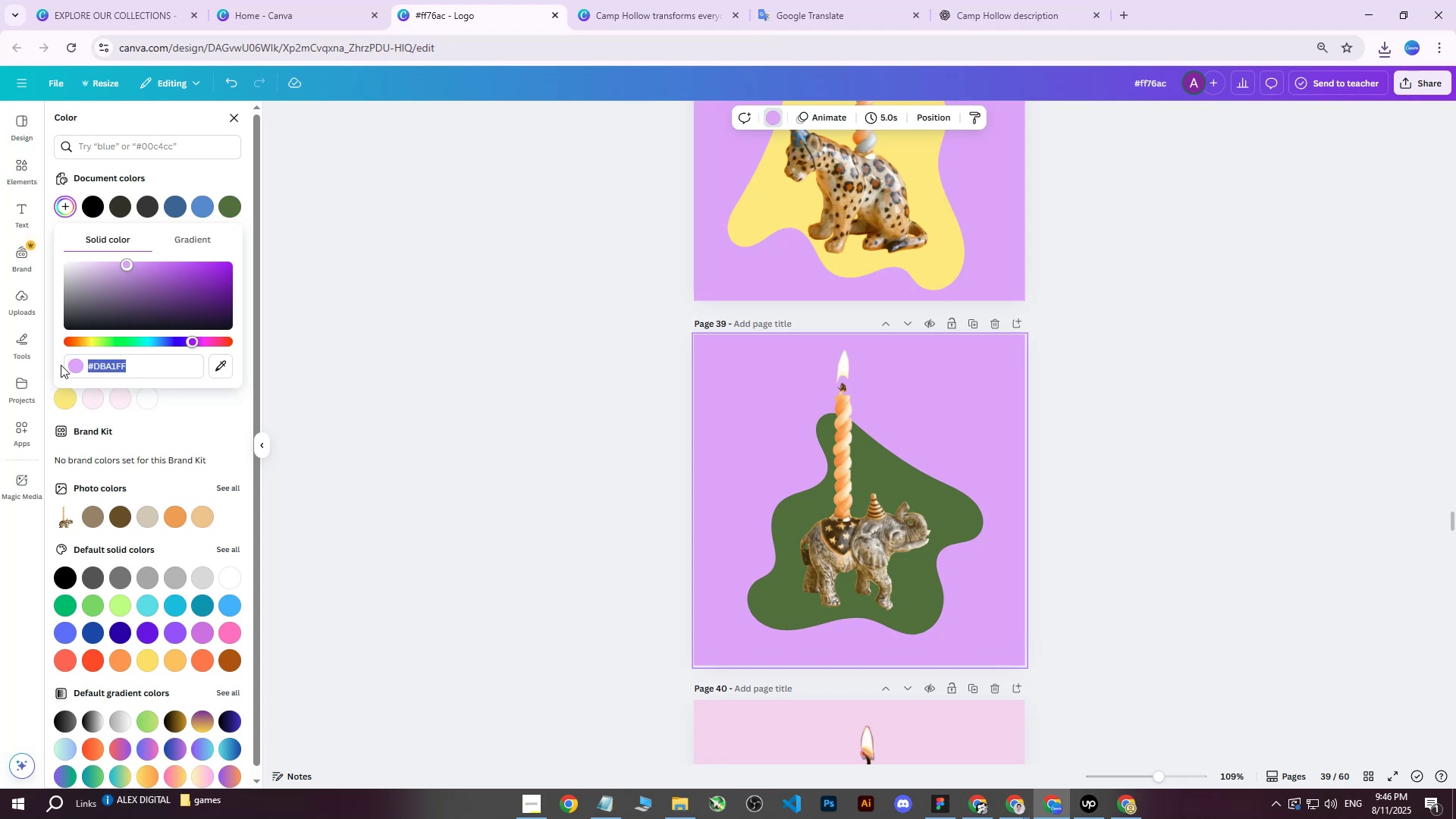 
key(Control+ControlLeft)
 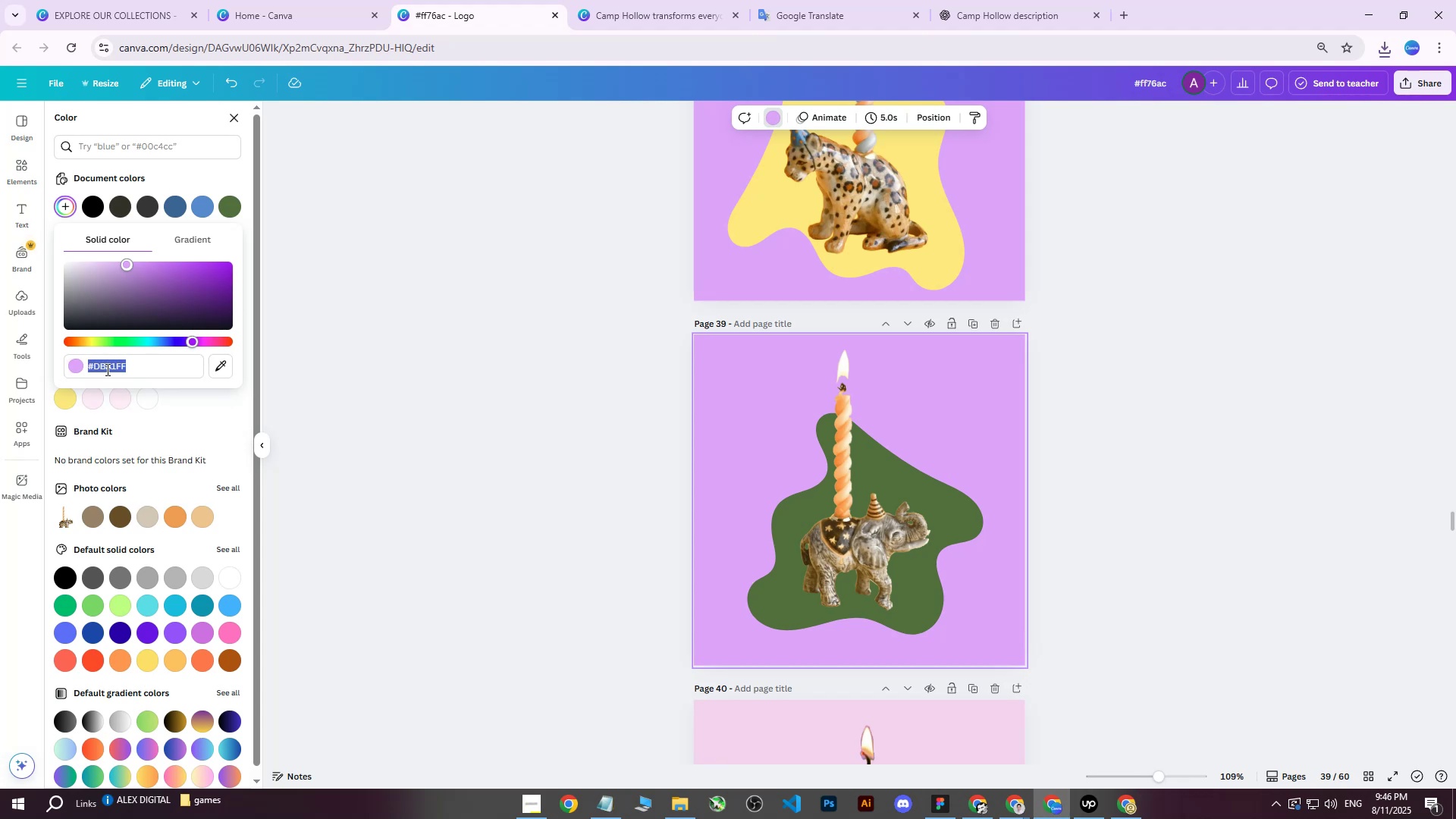 
key(Control+V)
 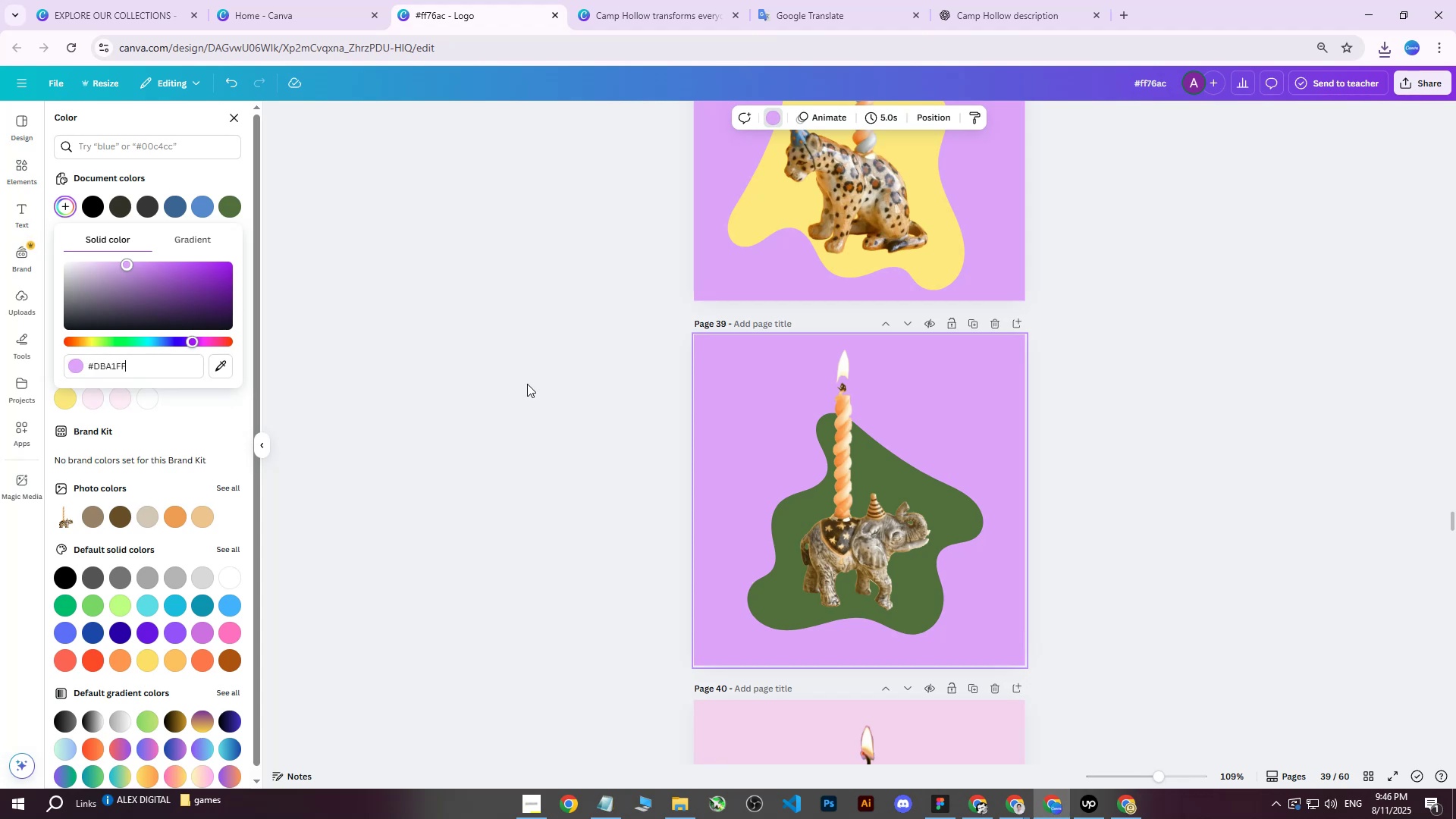 
left_click([527, 384])
 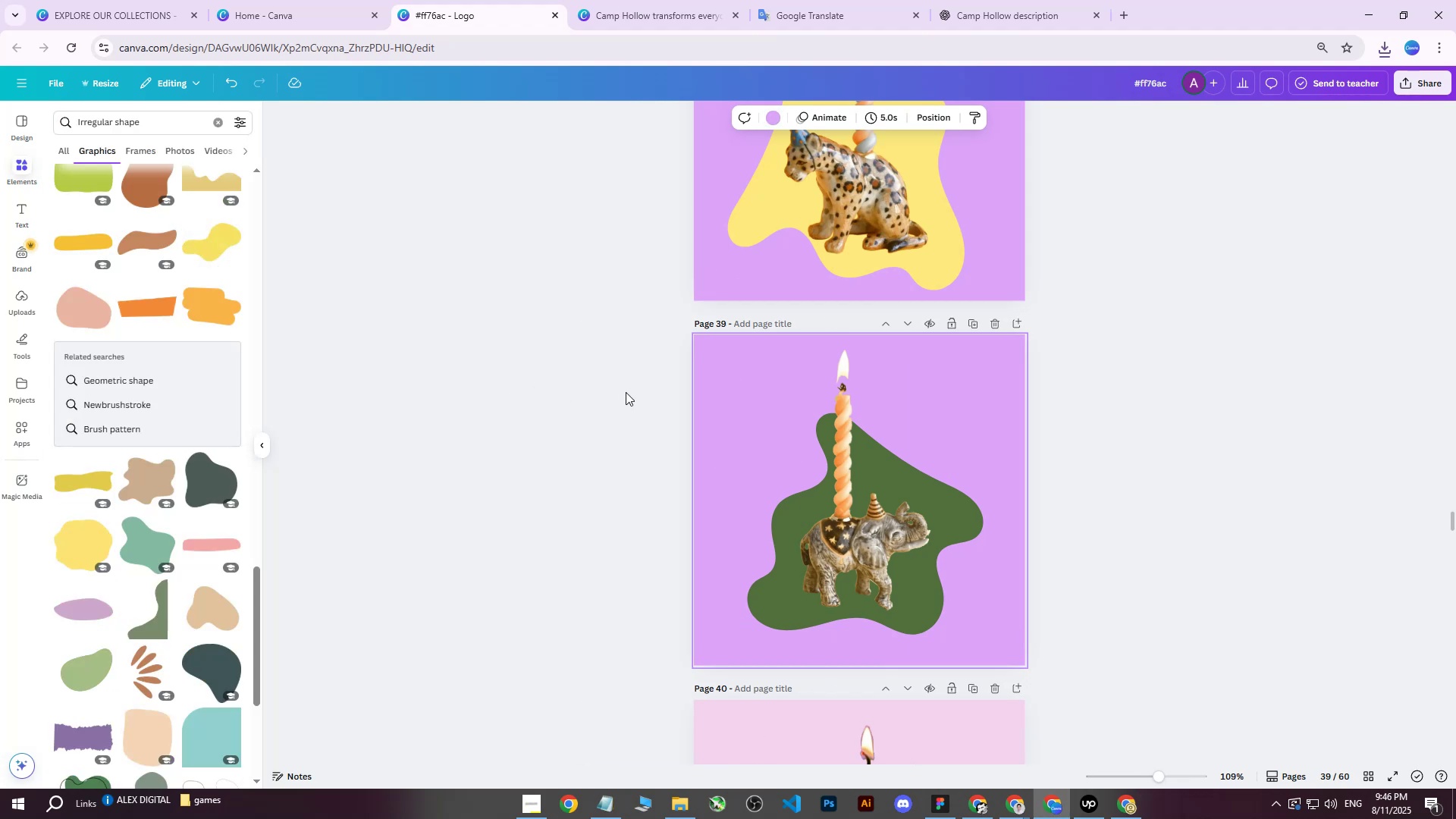 
scroll: coordinate [626, 392], scroll_direction: down, amount: 2.0
 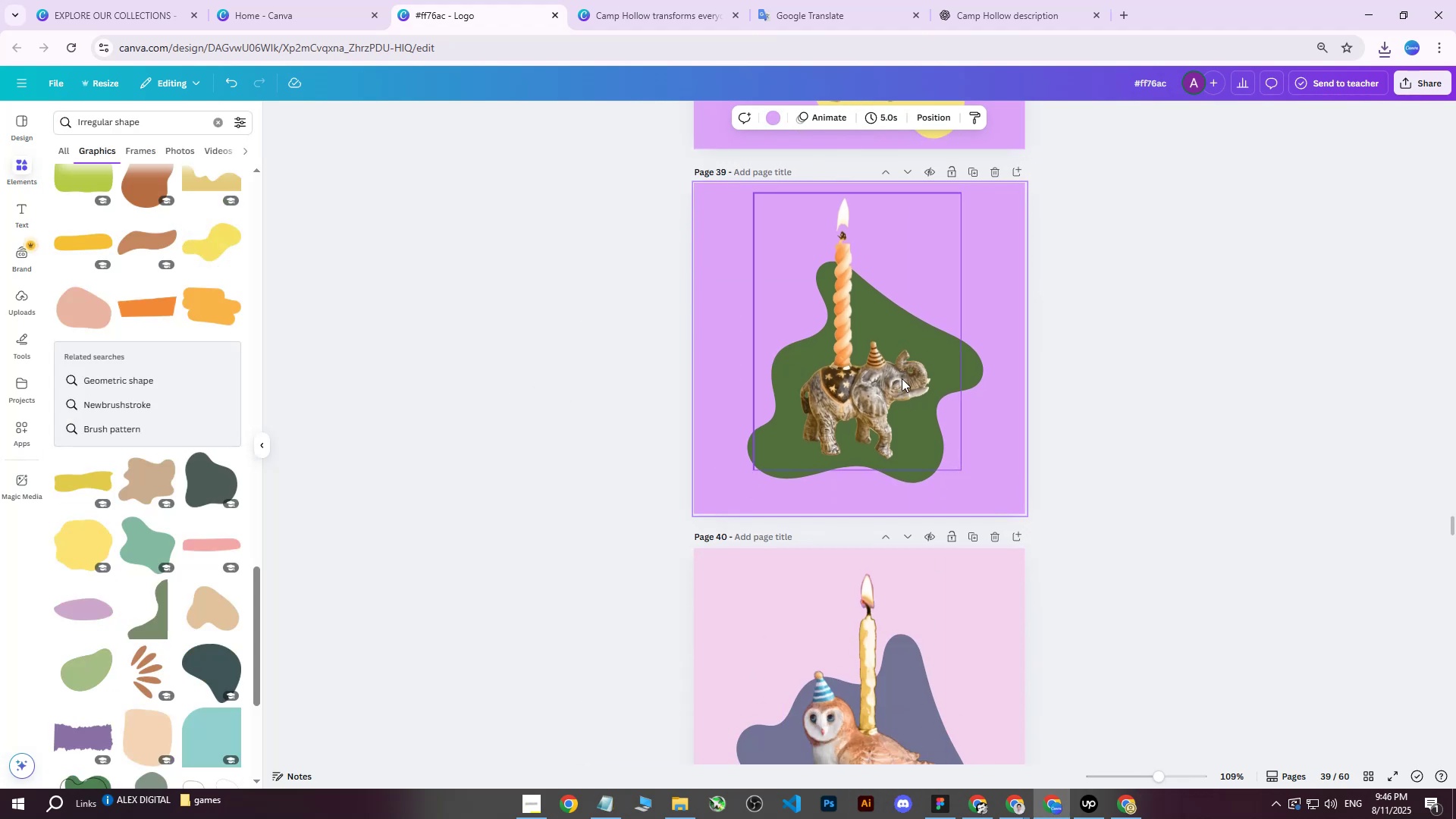 
left_click([758, 449])
 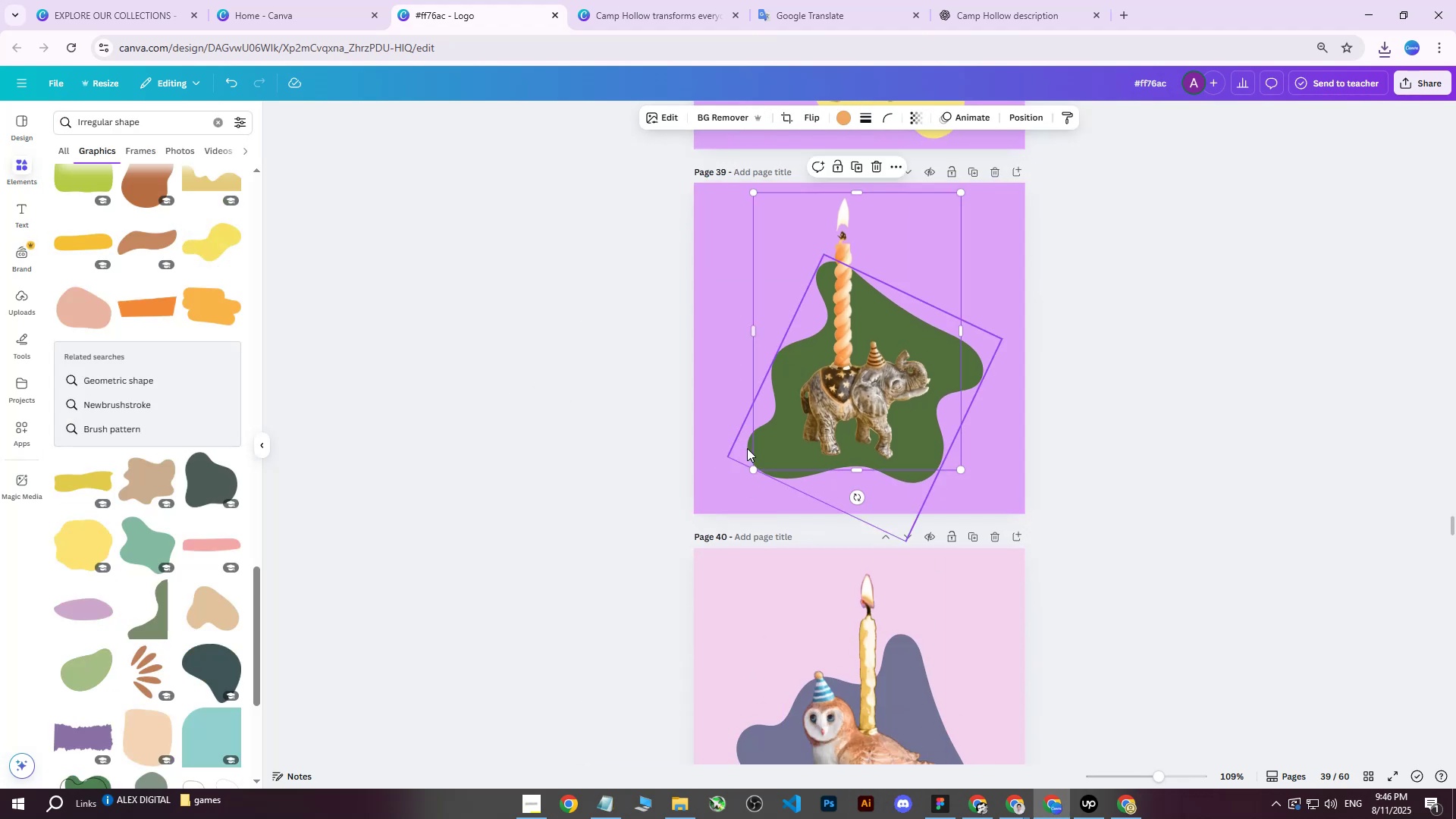 
left_click([747, 448])
 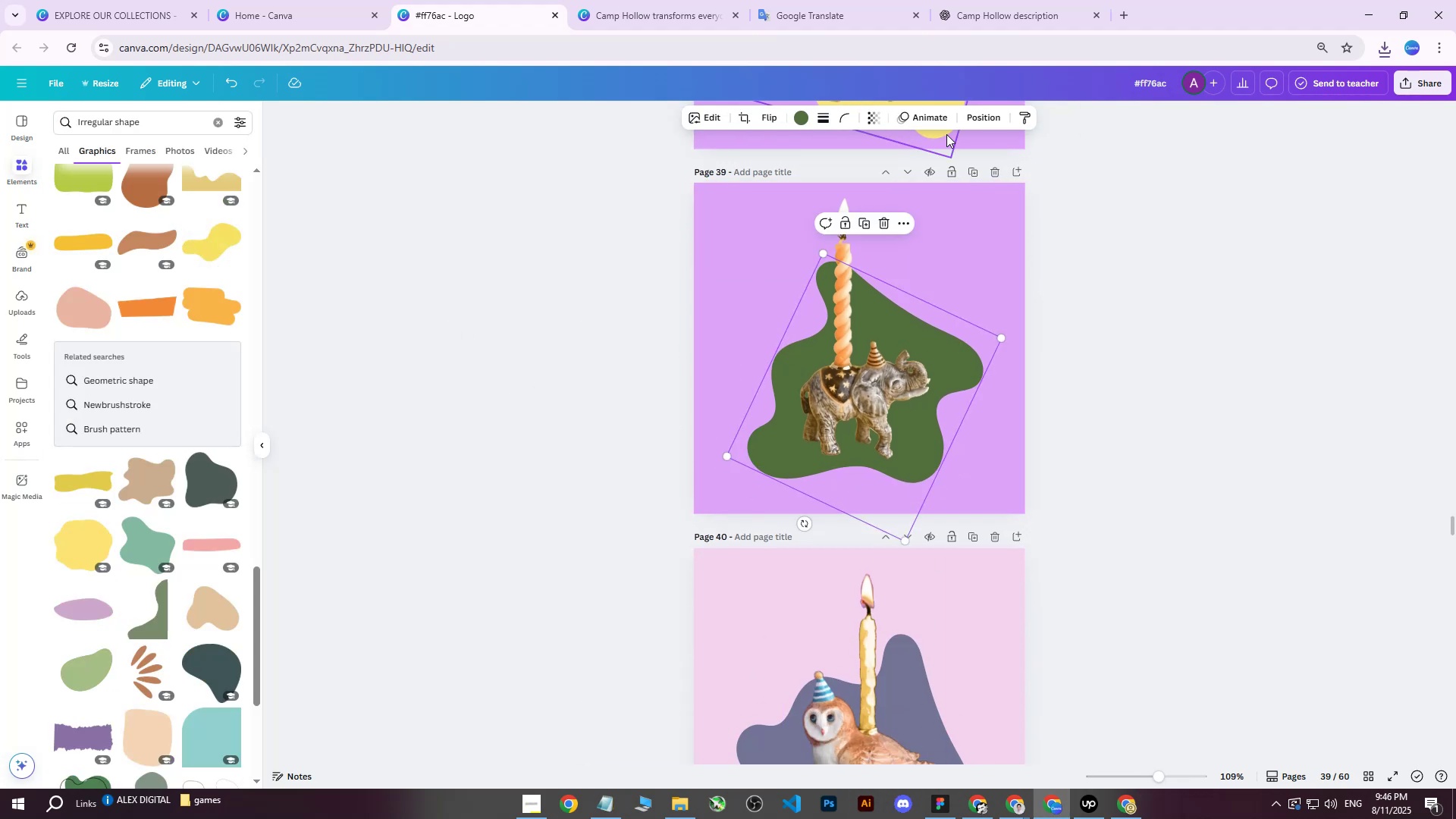 
left_click([987, 114])
 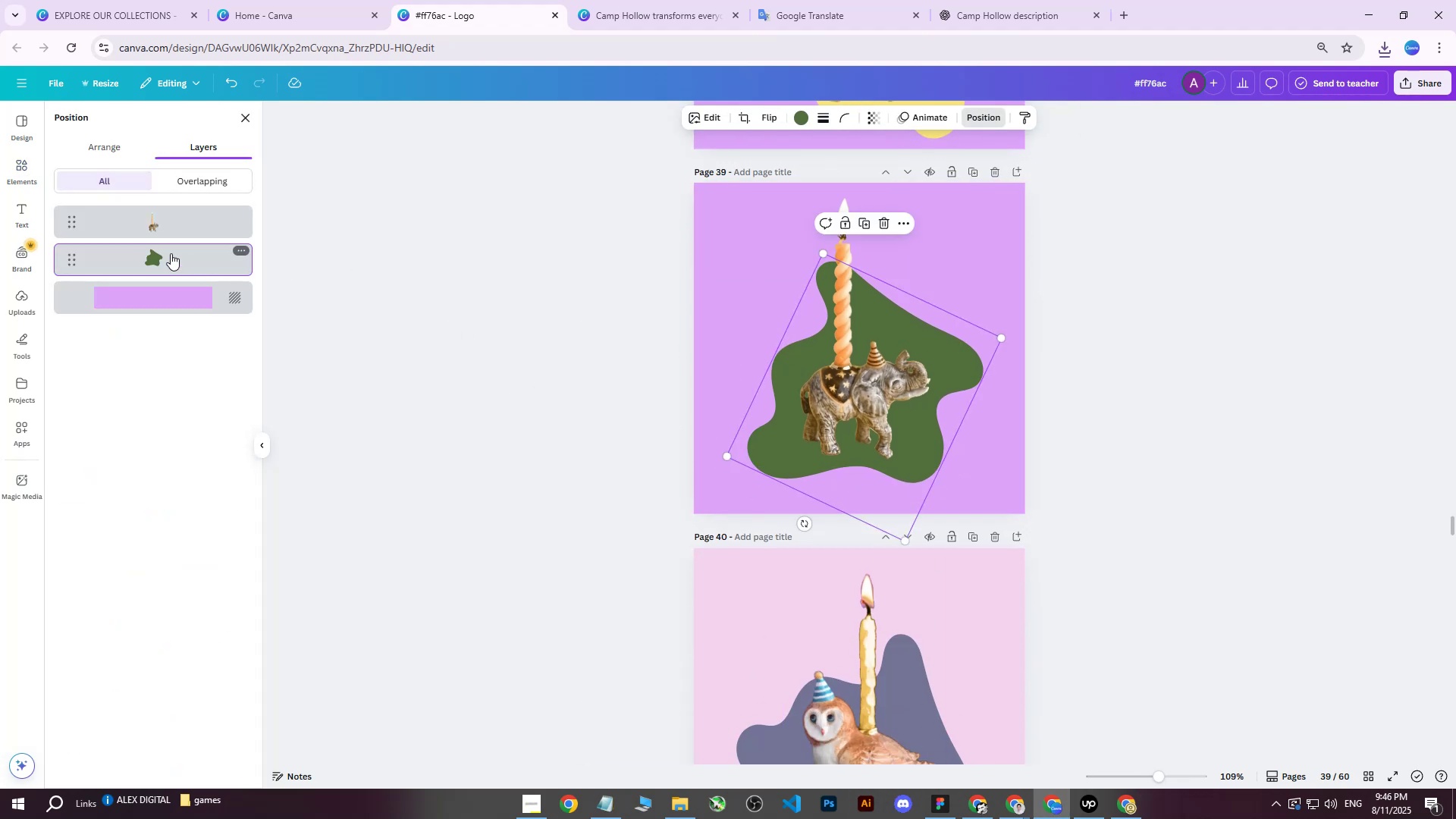 
left_click([154, 253])
 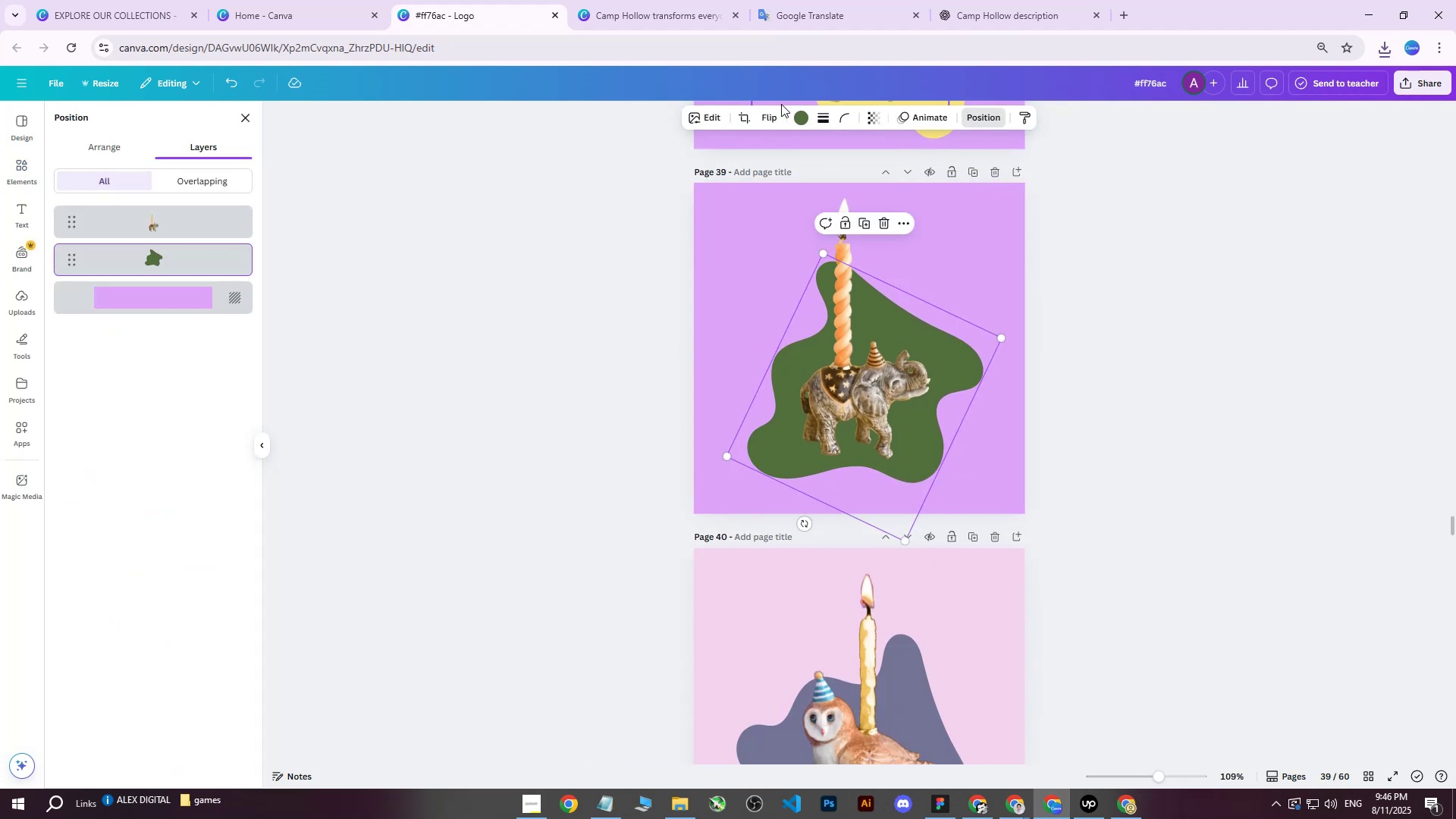 
left_click([801, 113])
 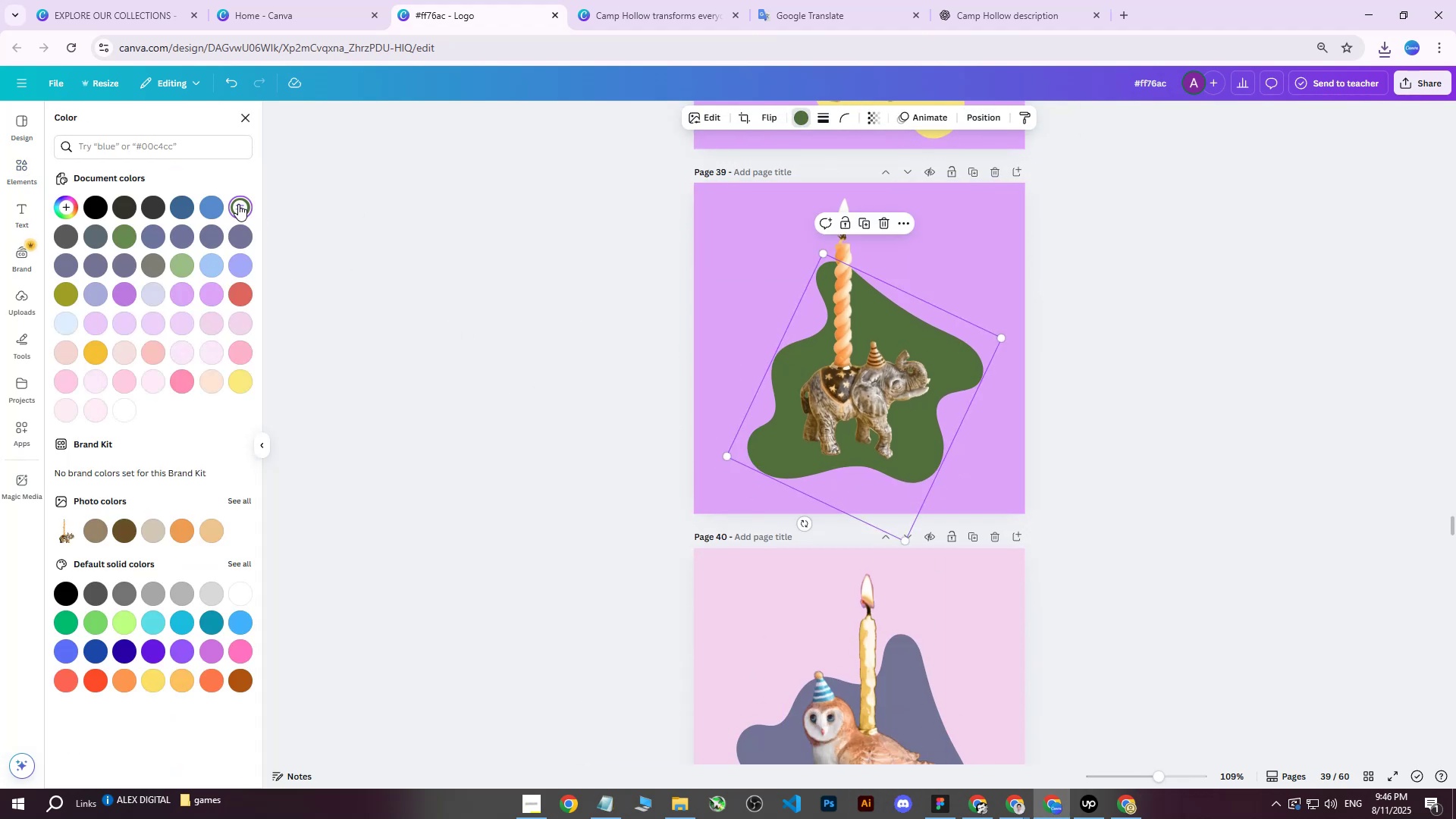 
double_click([238, 204])
 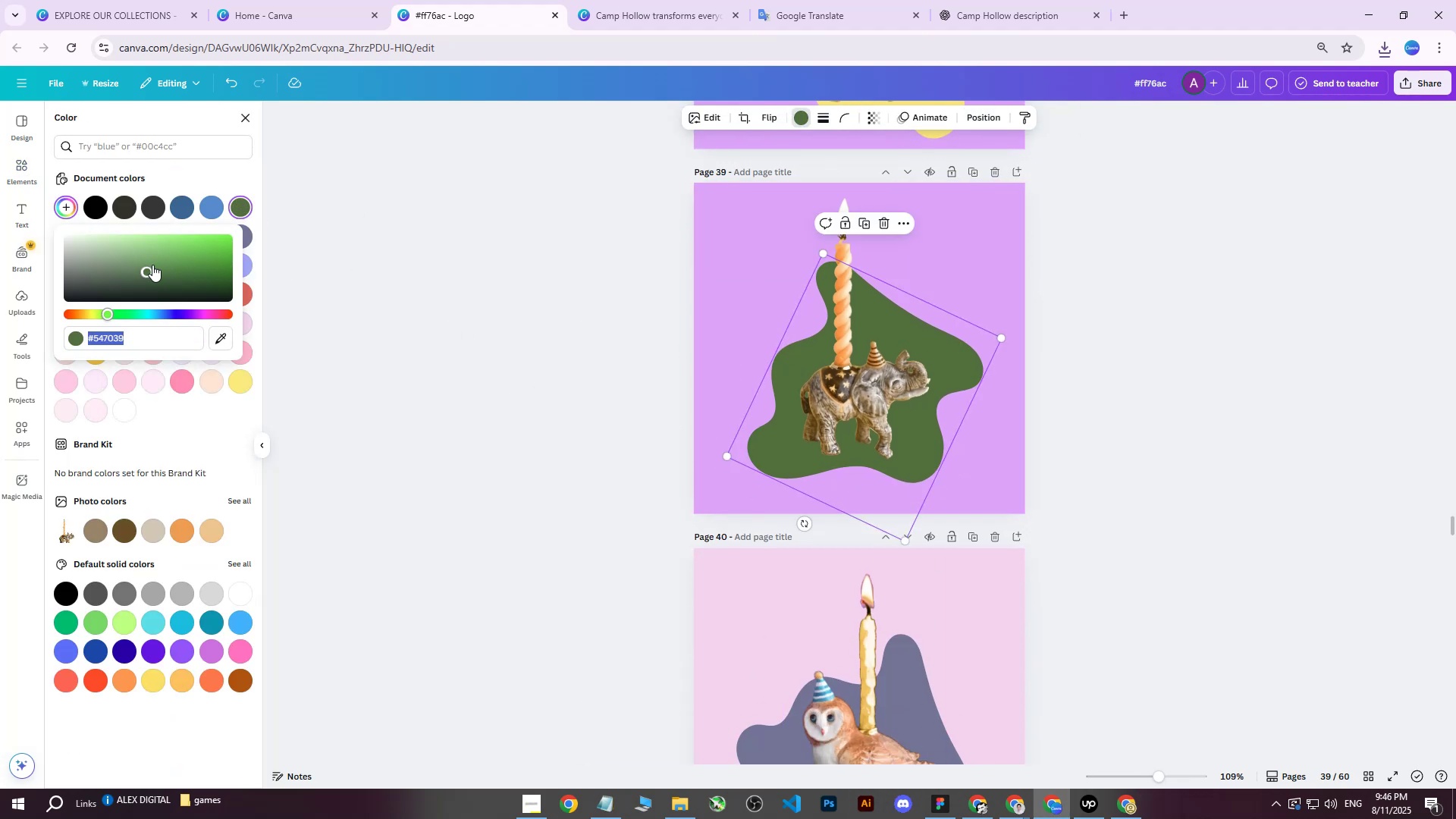 
left_click_drag(start_coordinate=[144, 271], to_coordinate=[130, 270])
 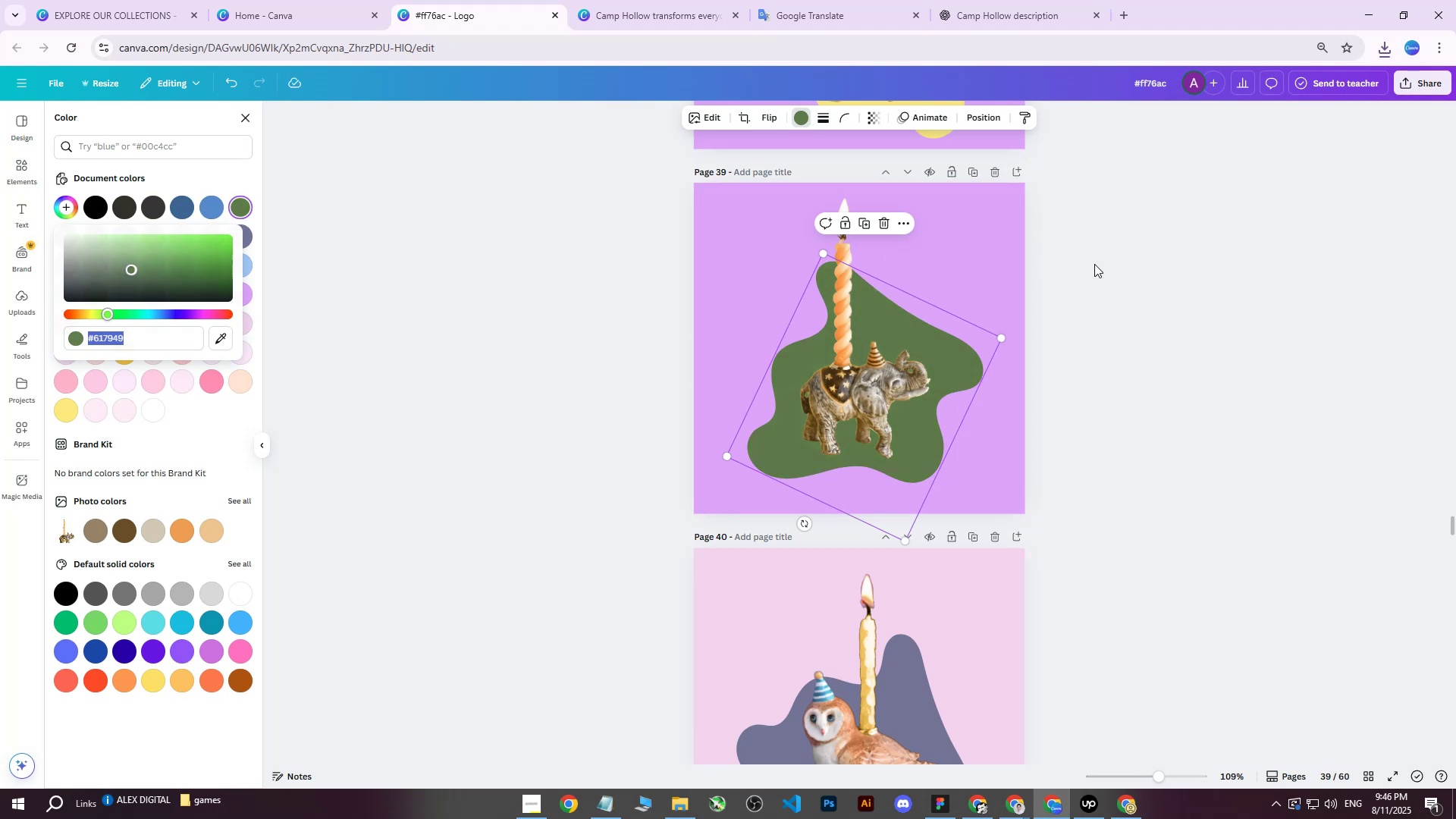 
double_click([1093, 265])
 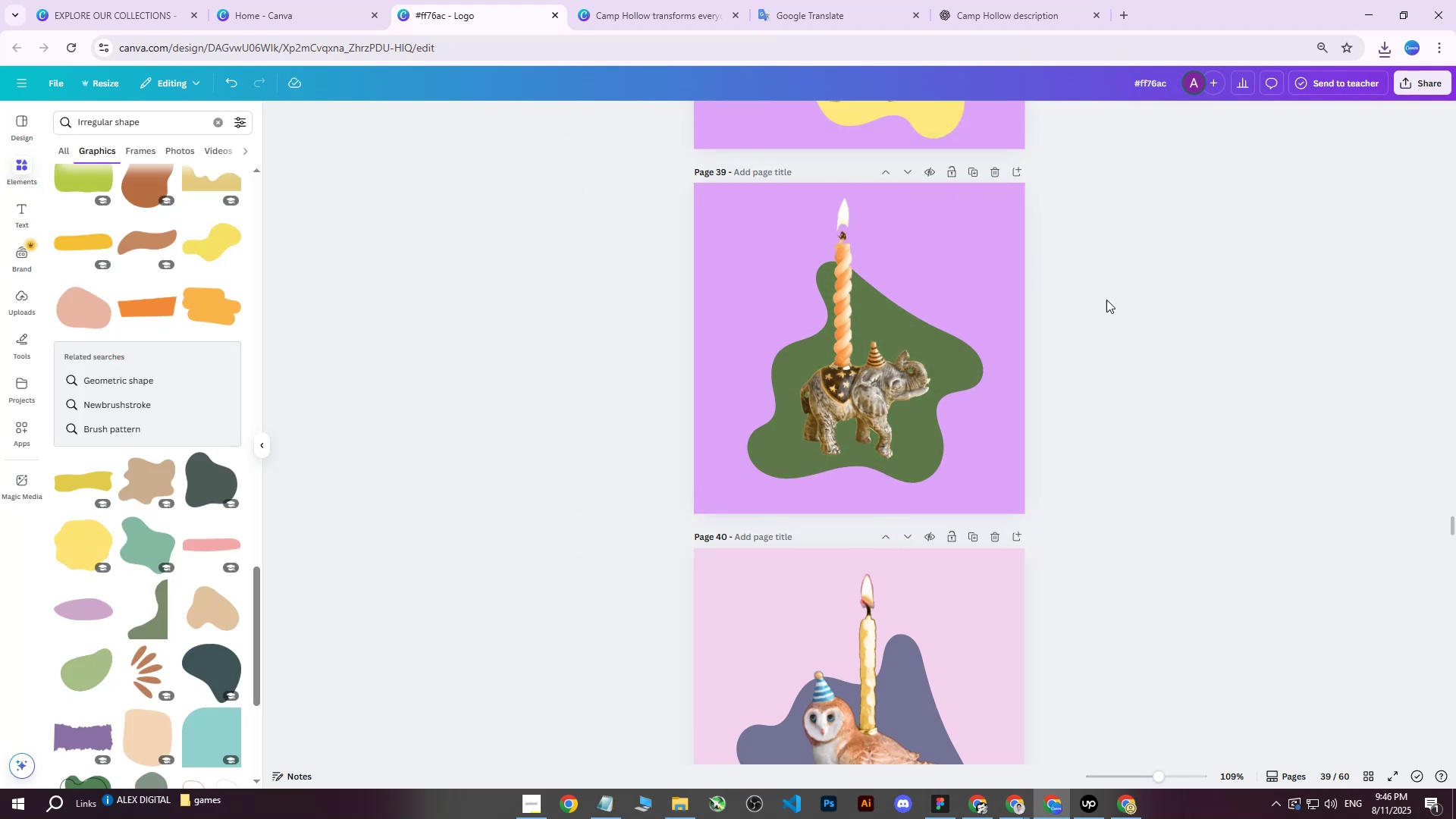 
scroll: coordinate [1106, 355], scroll_direction: down, amount: 4.0
 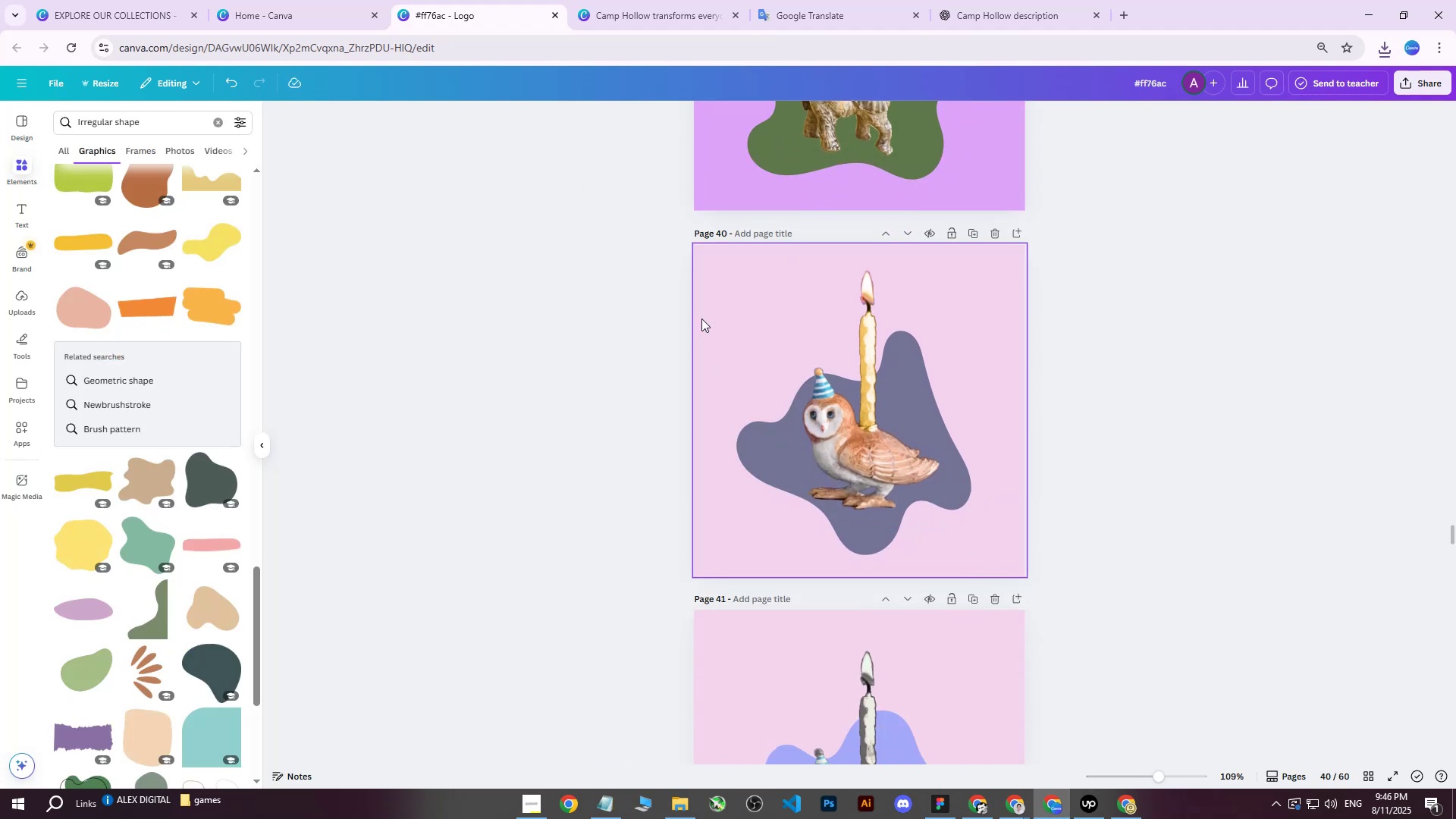 
left_click([701, 318])
 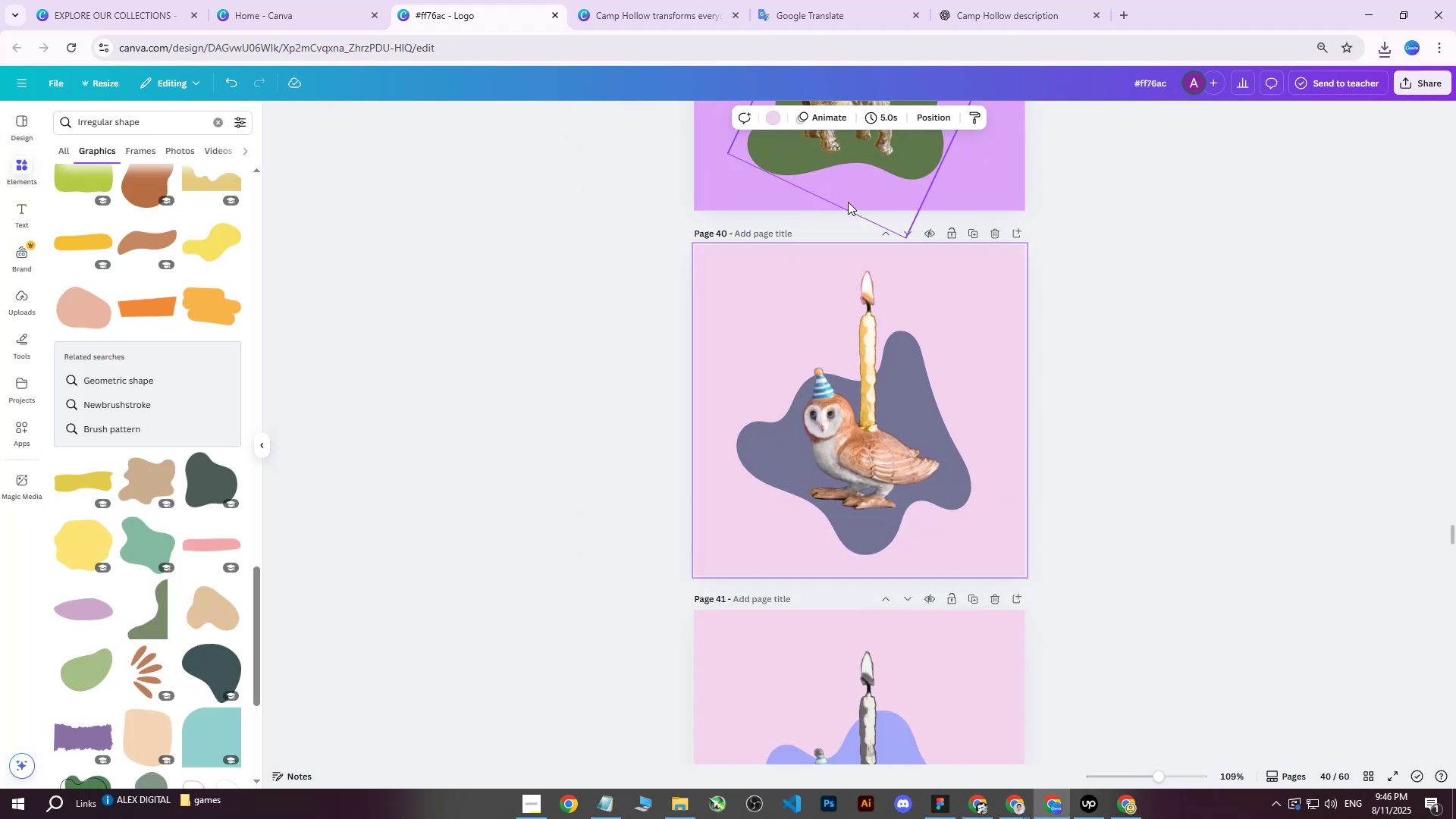 
scroll: coordinate [847, 223], scroll_direction: up, amount: 4.0
 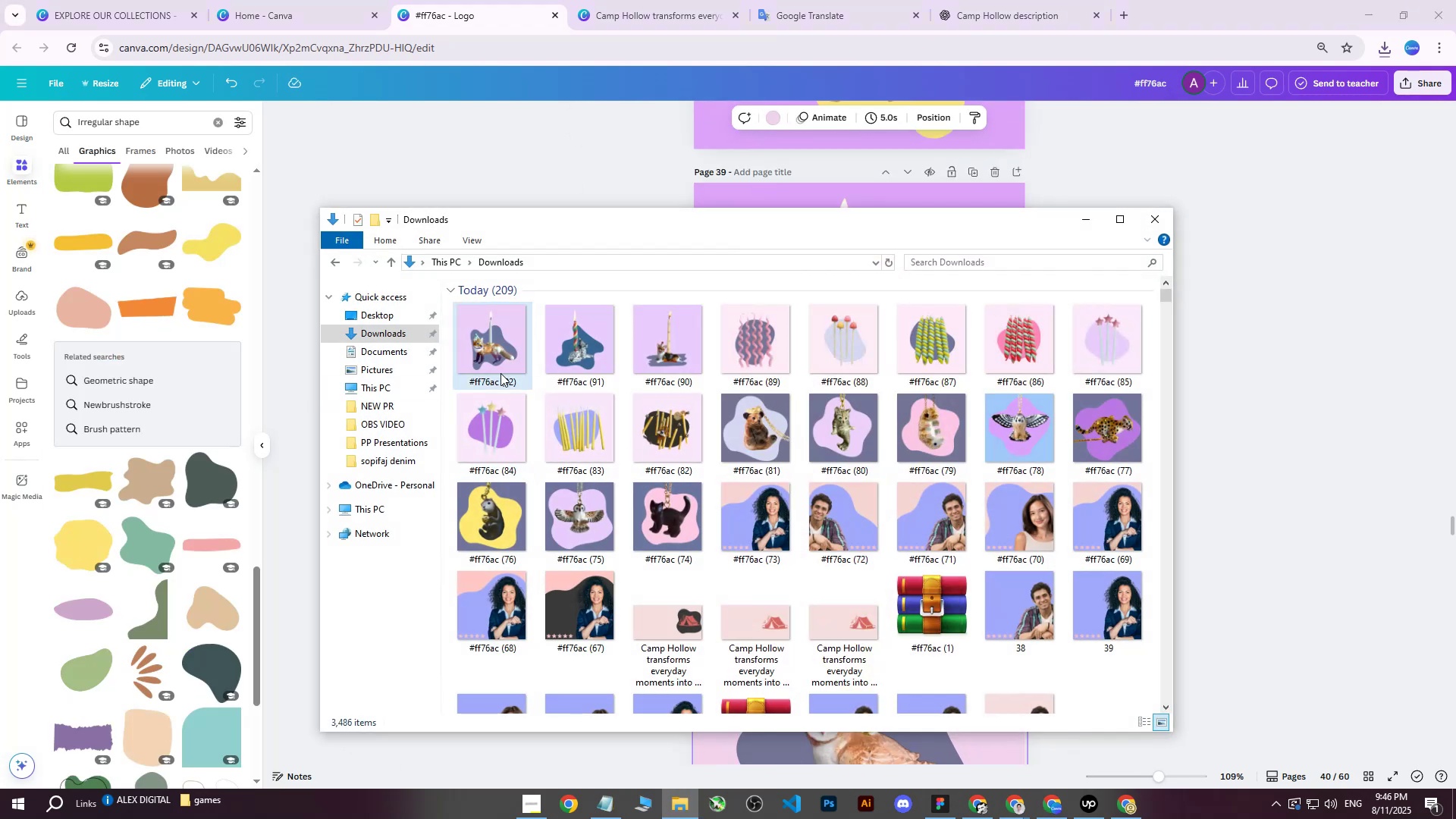 
left_click([592, 358])
 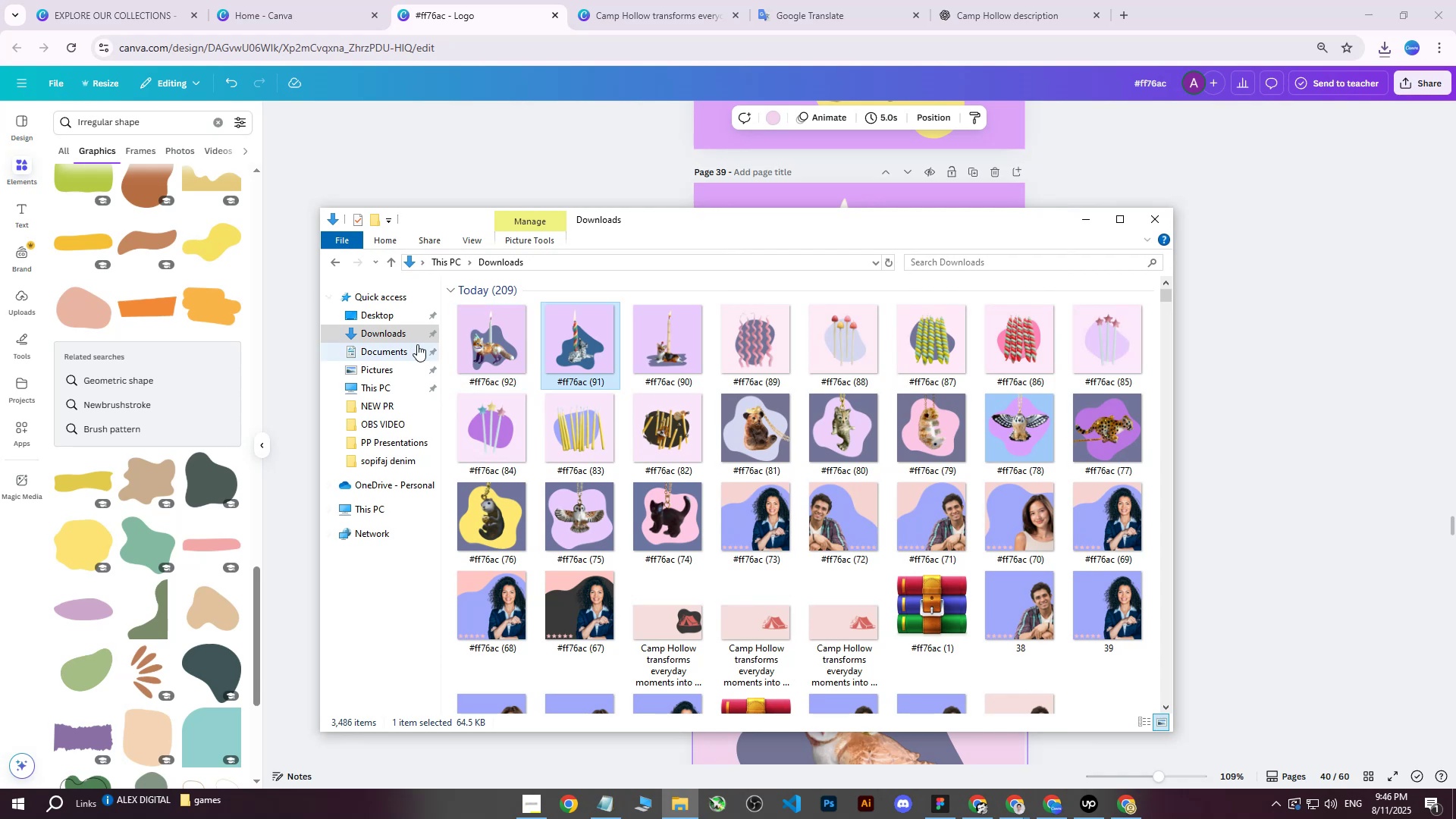 
left_click([404, 338])
 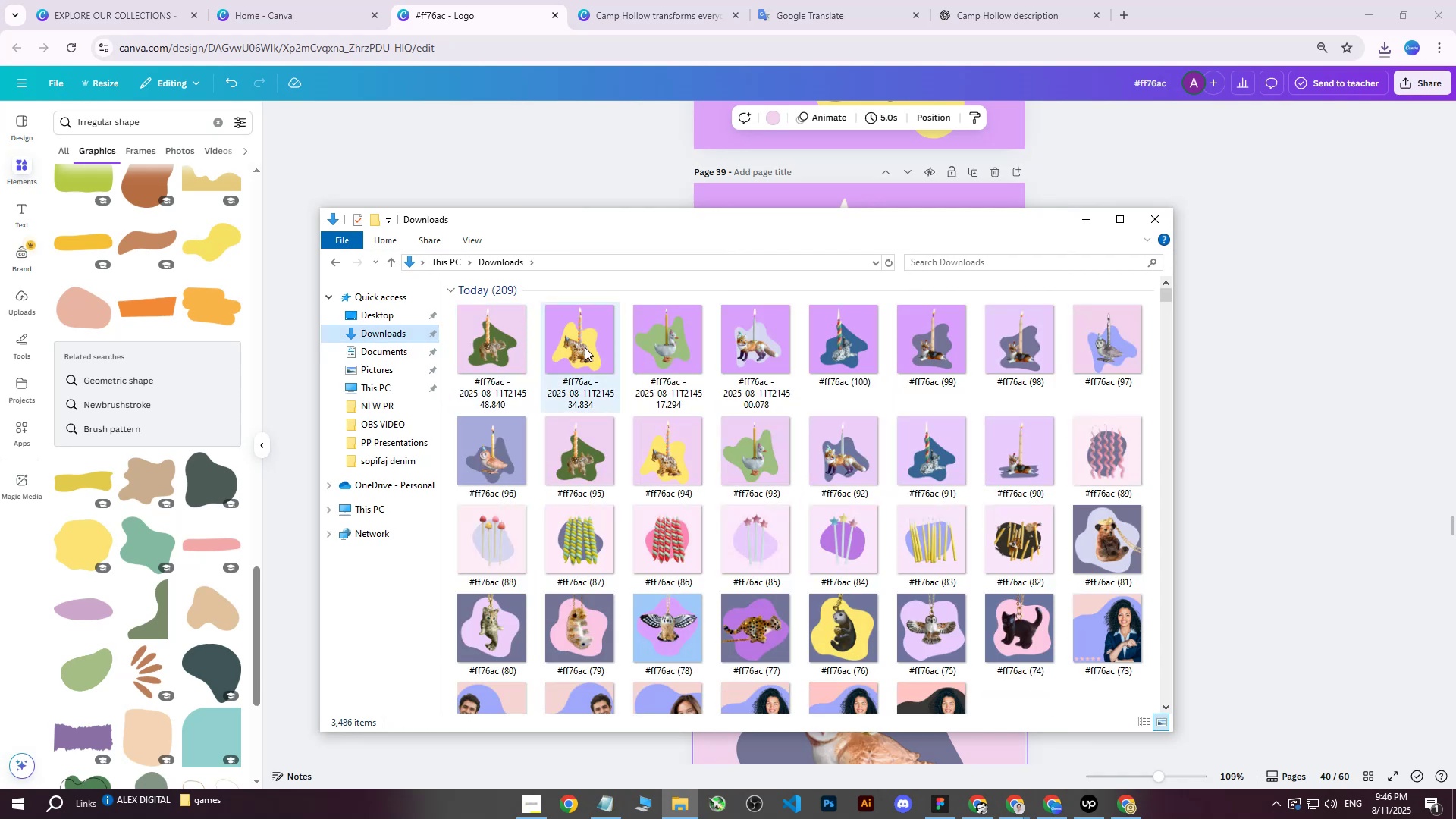 
double_click([500, 346])
 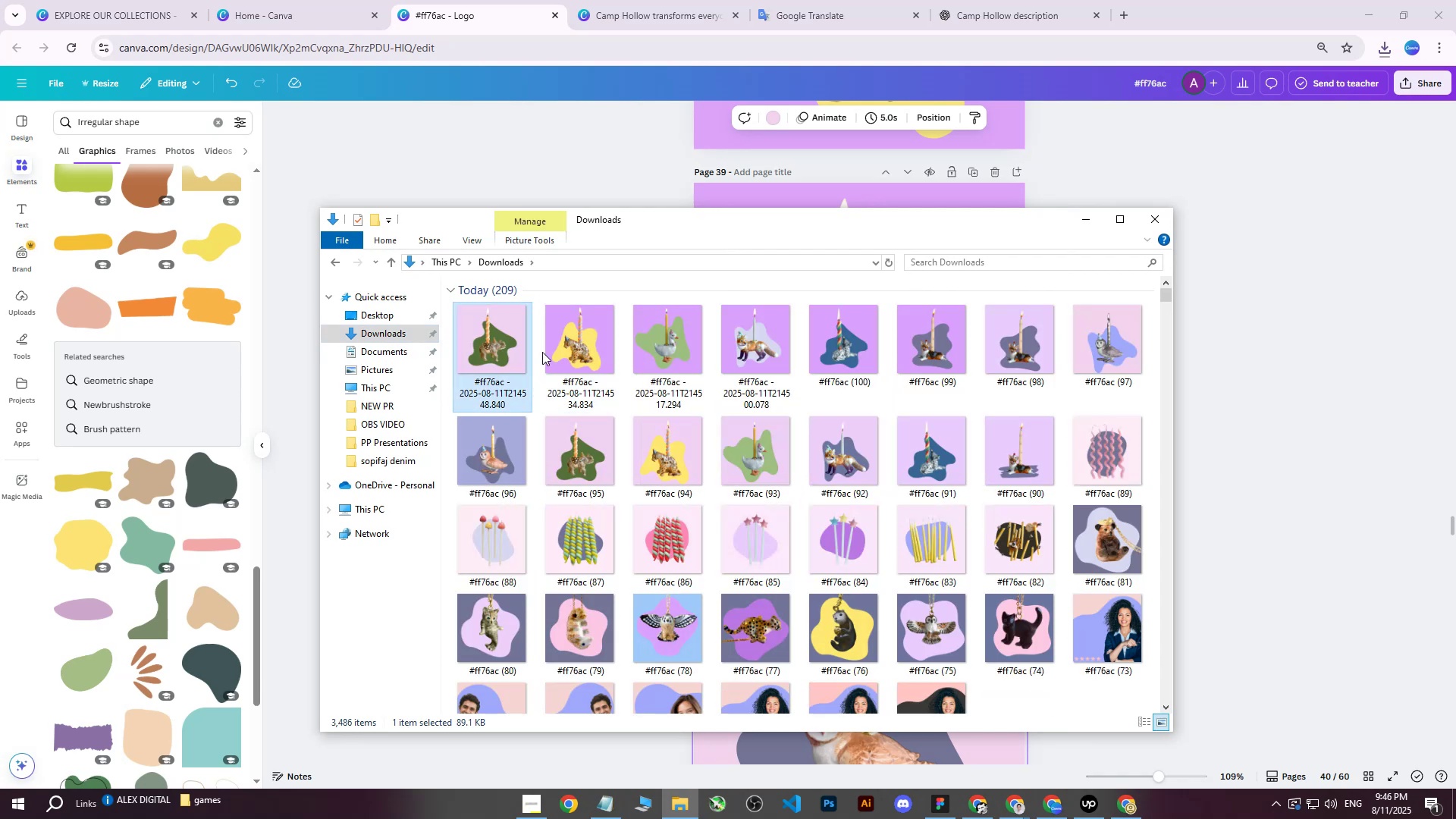 
key(Delete)
 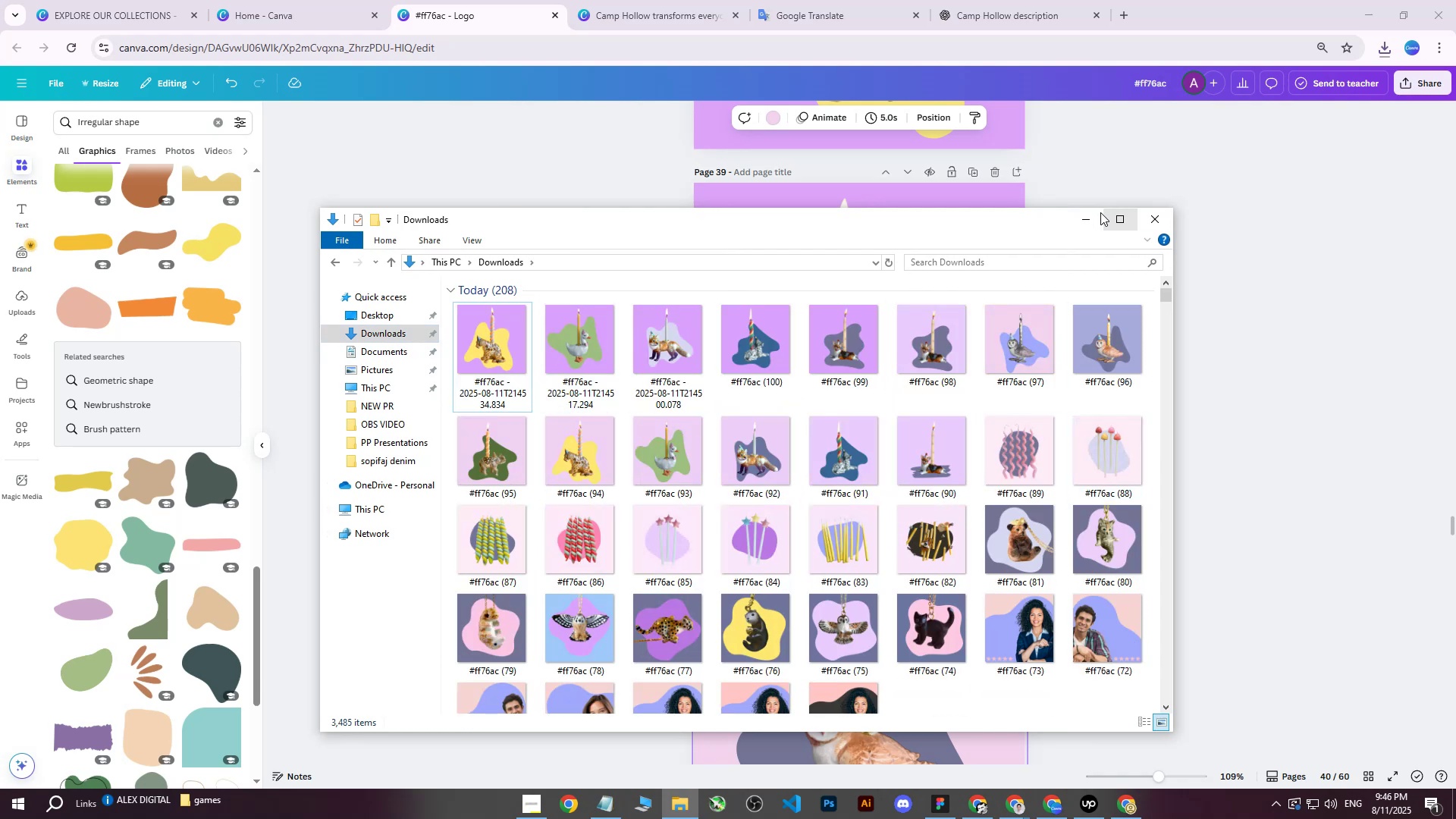 
left_click([1090, 220])
 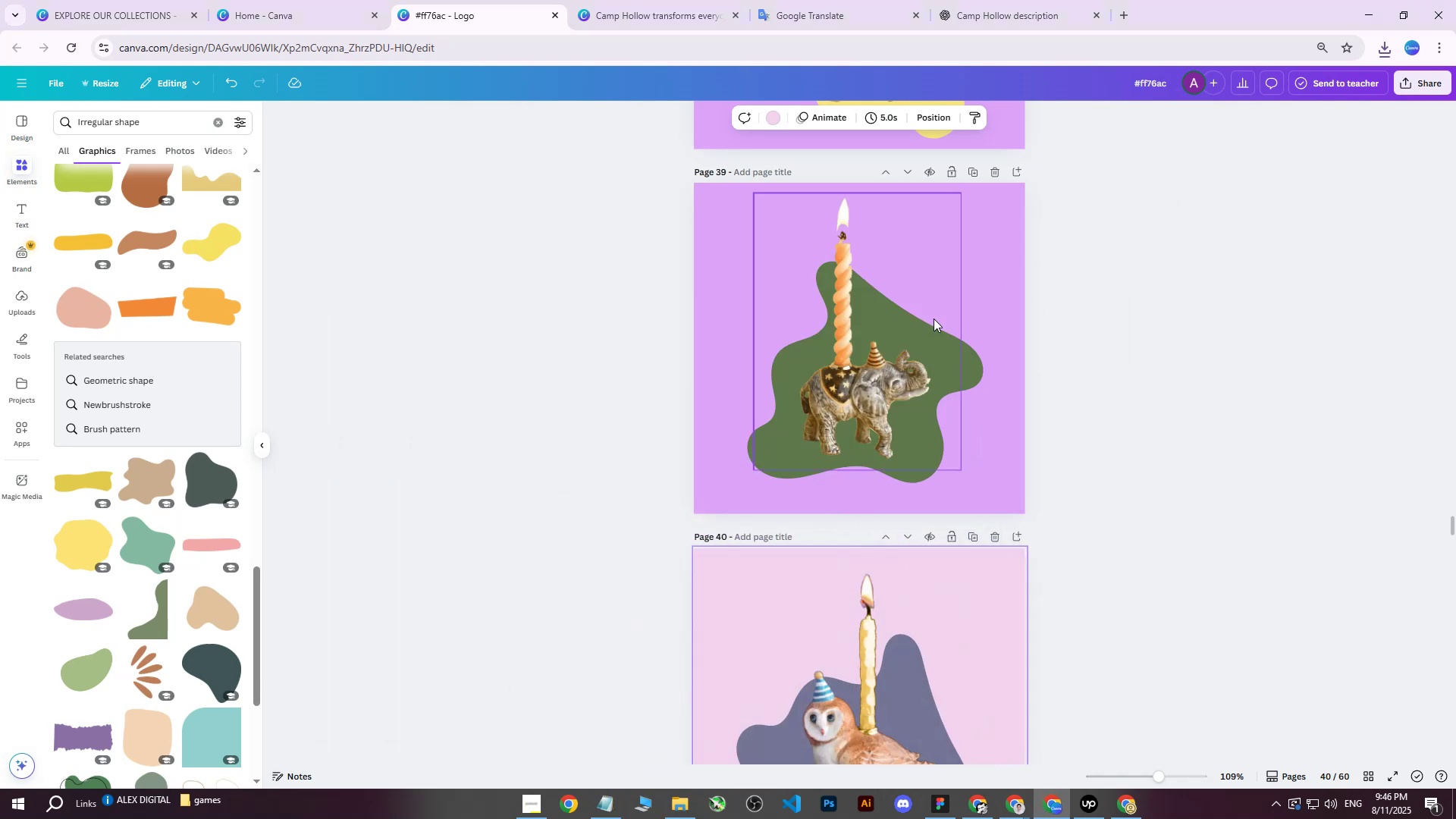 
left_click([990, 249])
 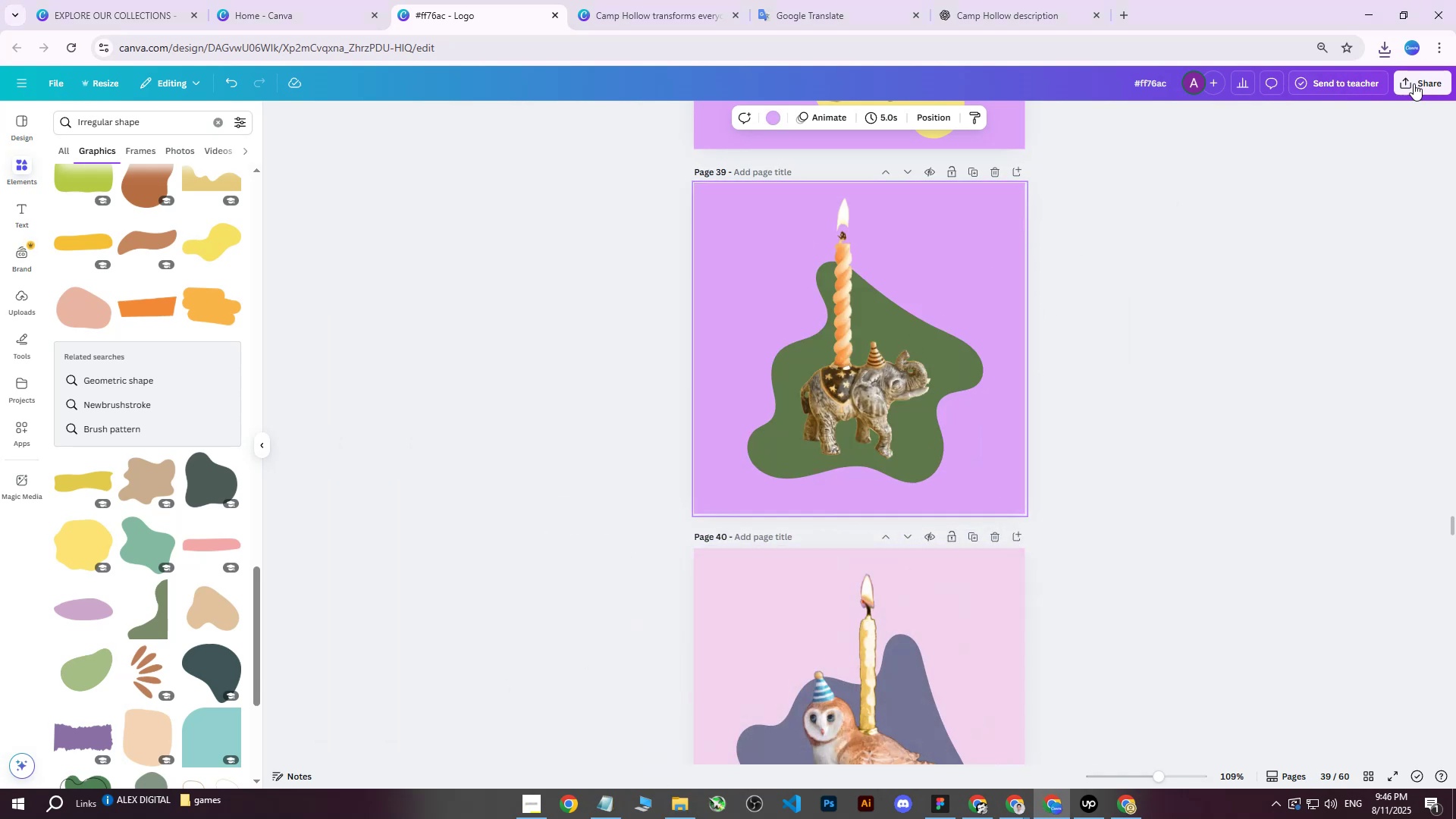 
left_click([1419, 83])
 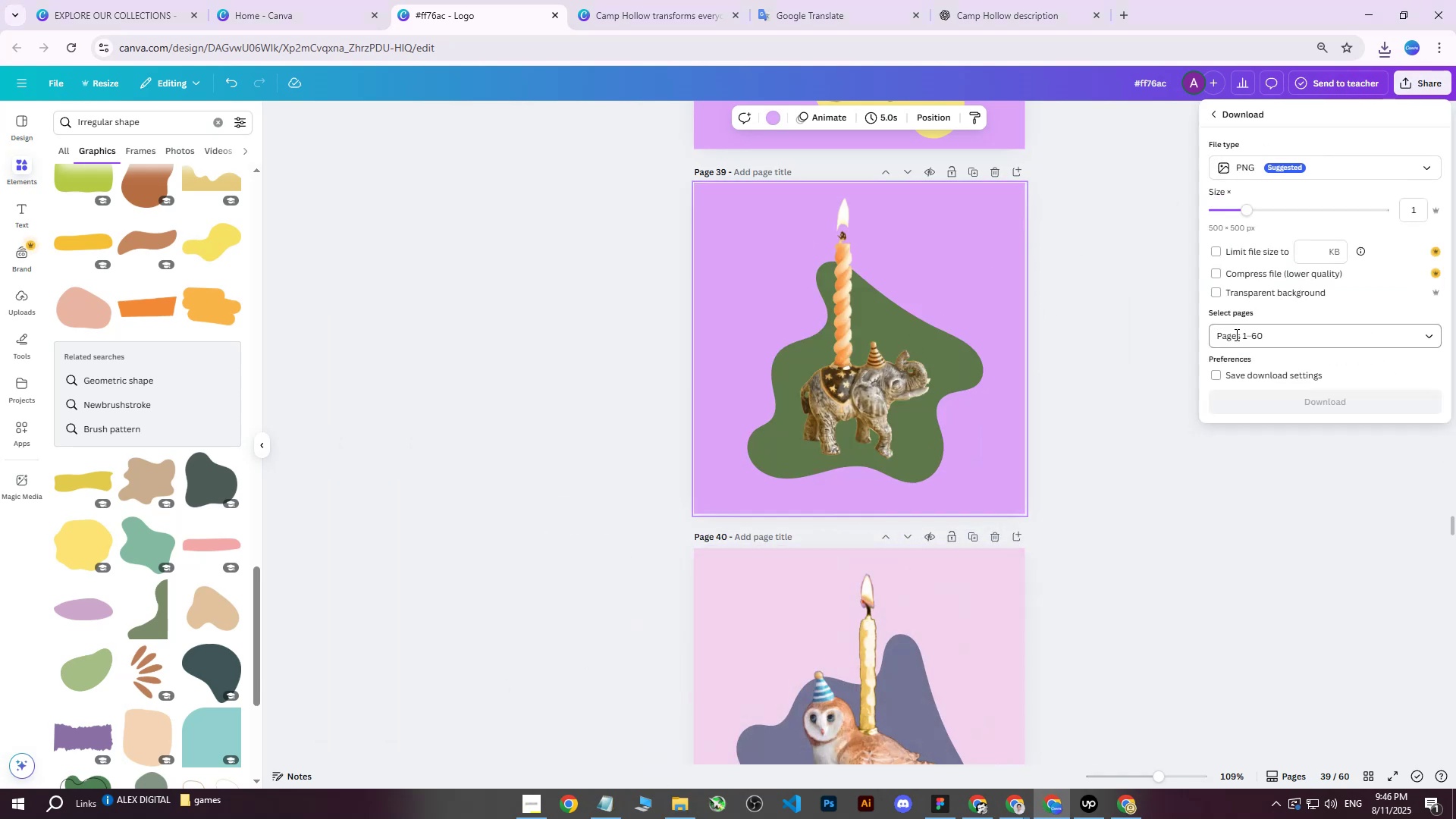 
double_click([1238, 359])
 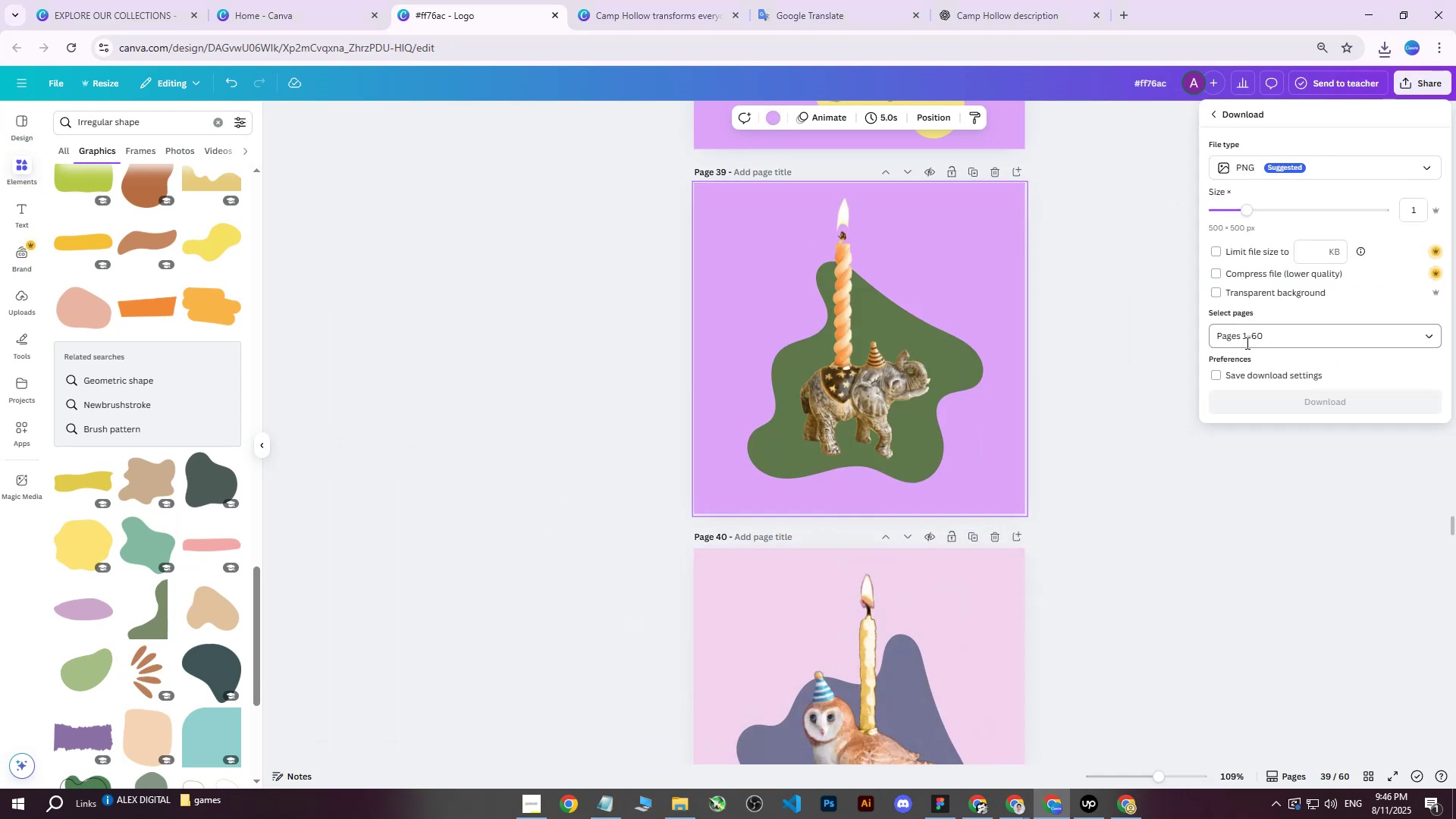 
triple_click([1246, 343])
 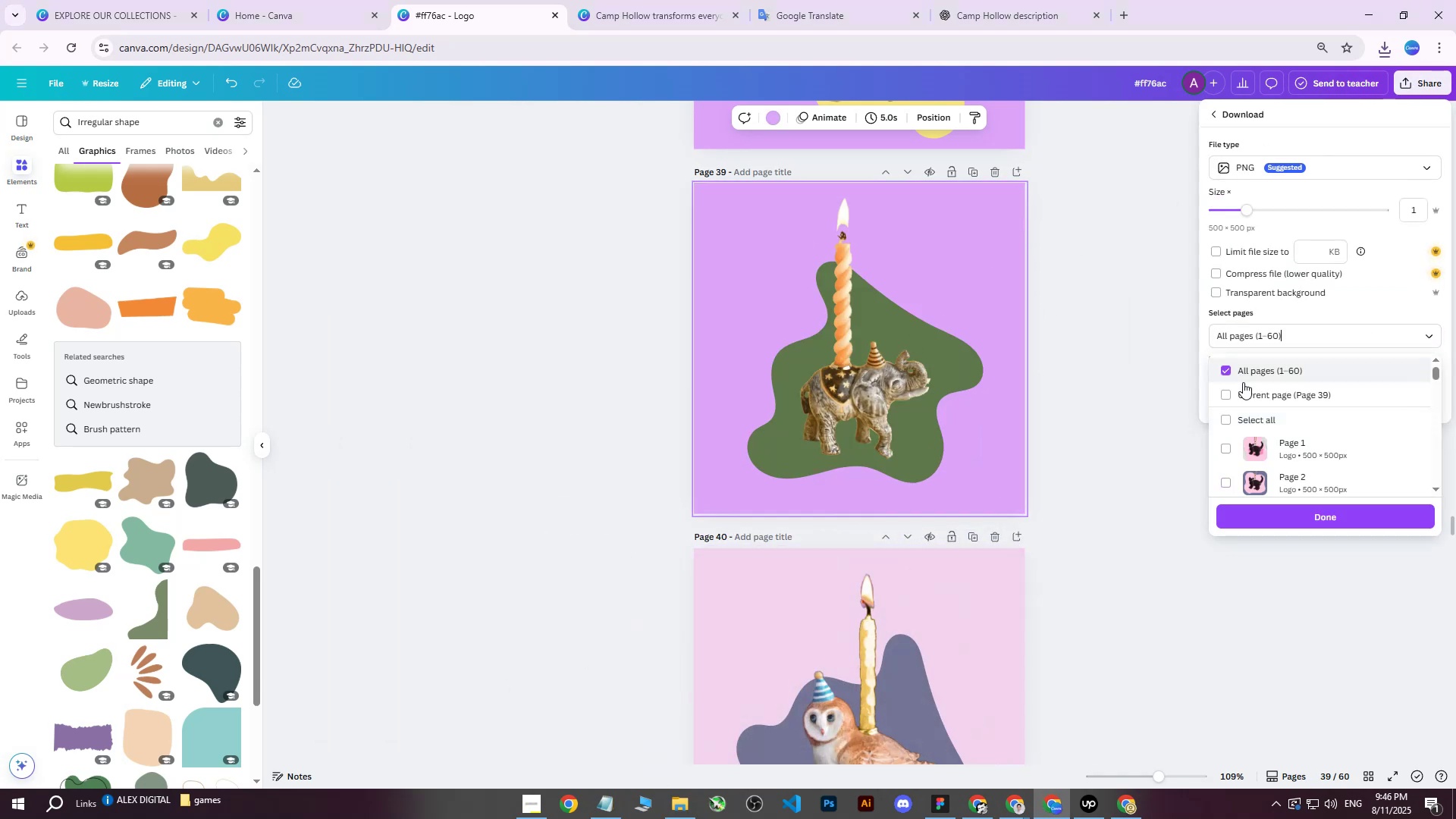 
triple_click([1244, 389])
 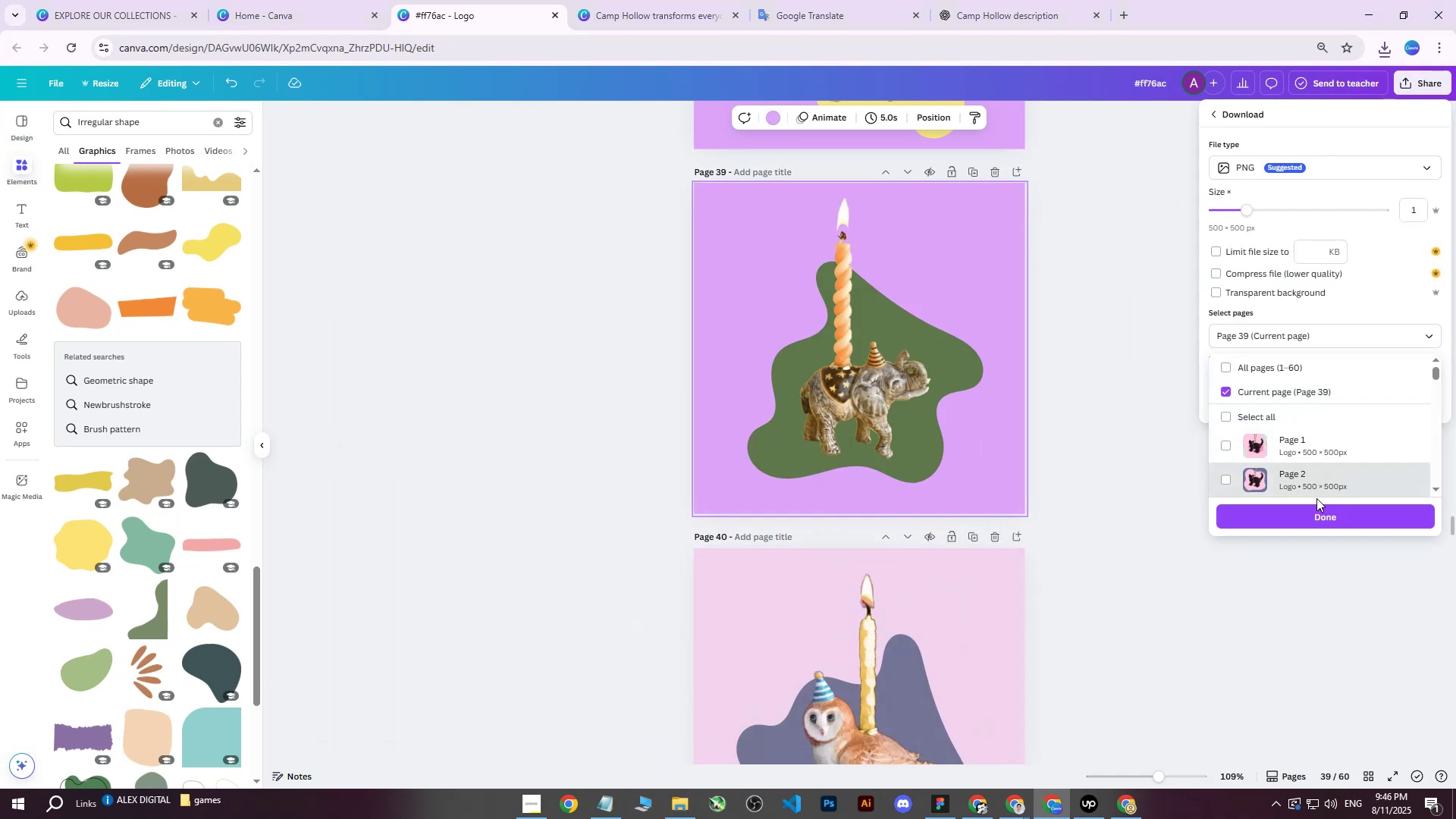 
left_click([1306, 513])
 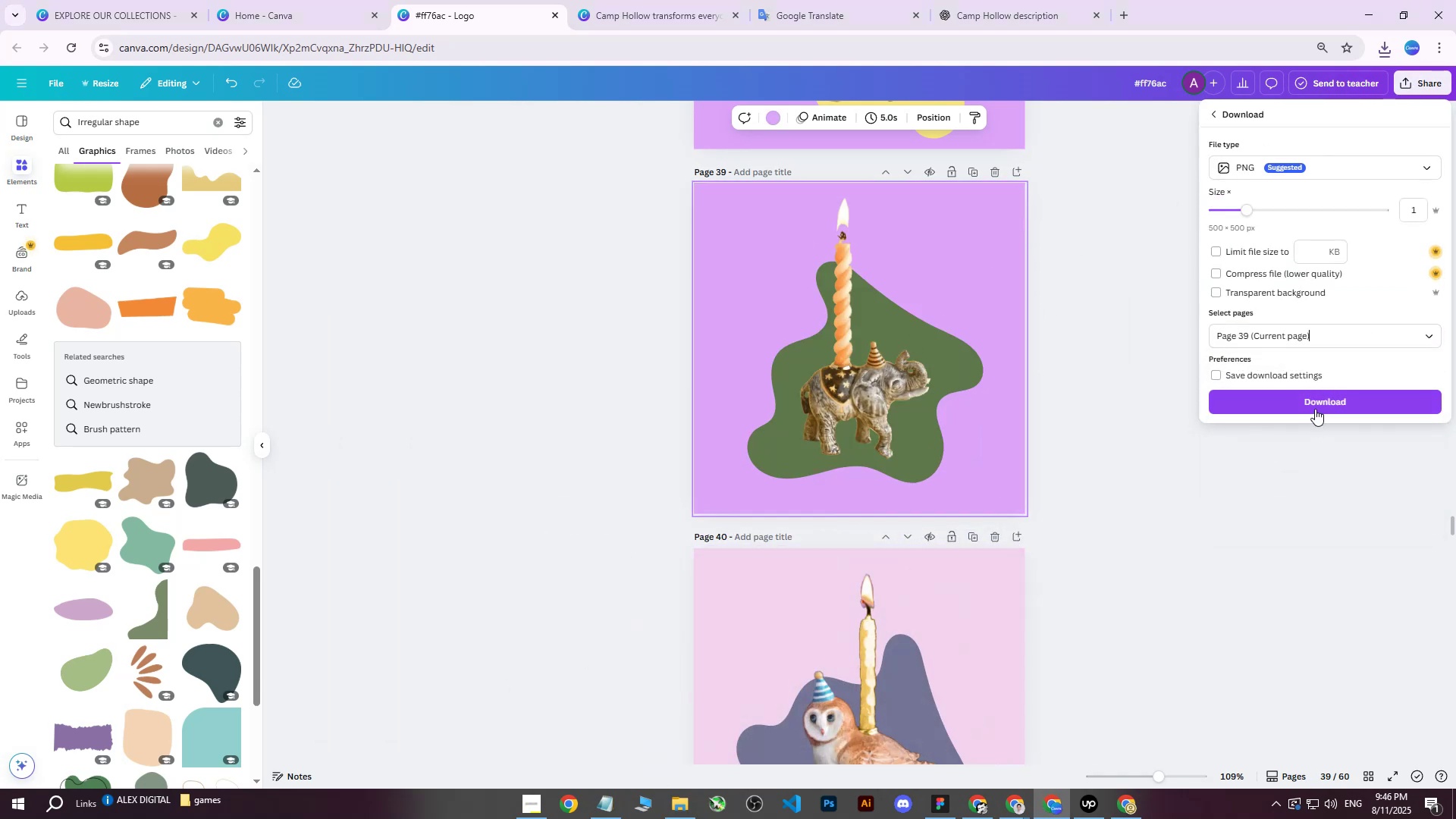 
left_click([1314, 404])
 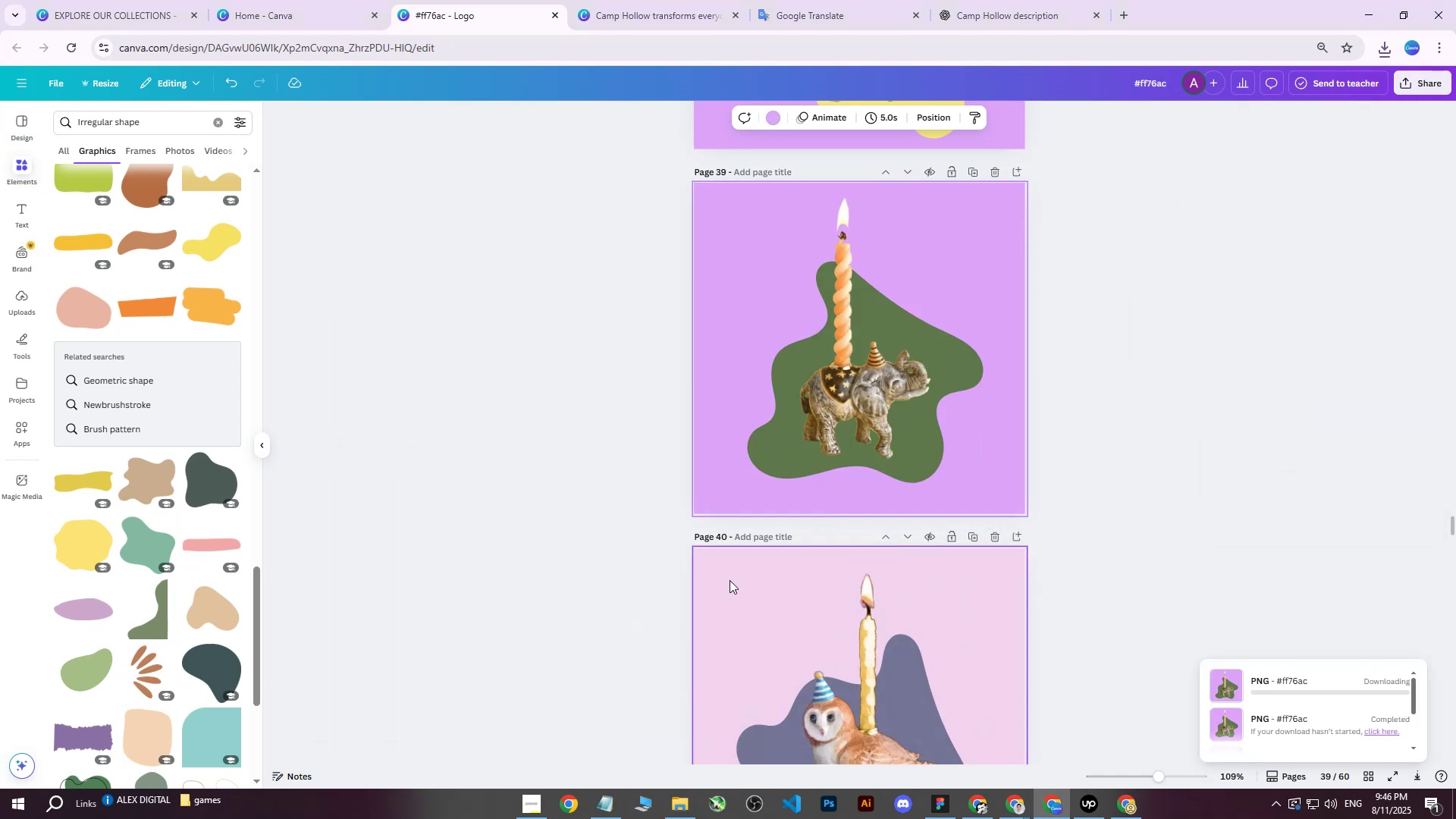 
left_click([729, 580])
 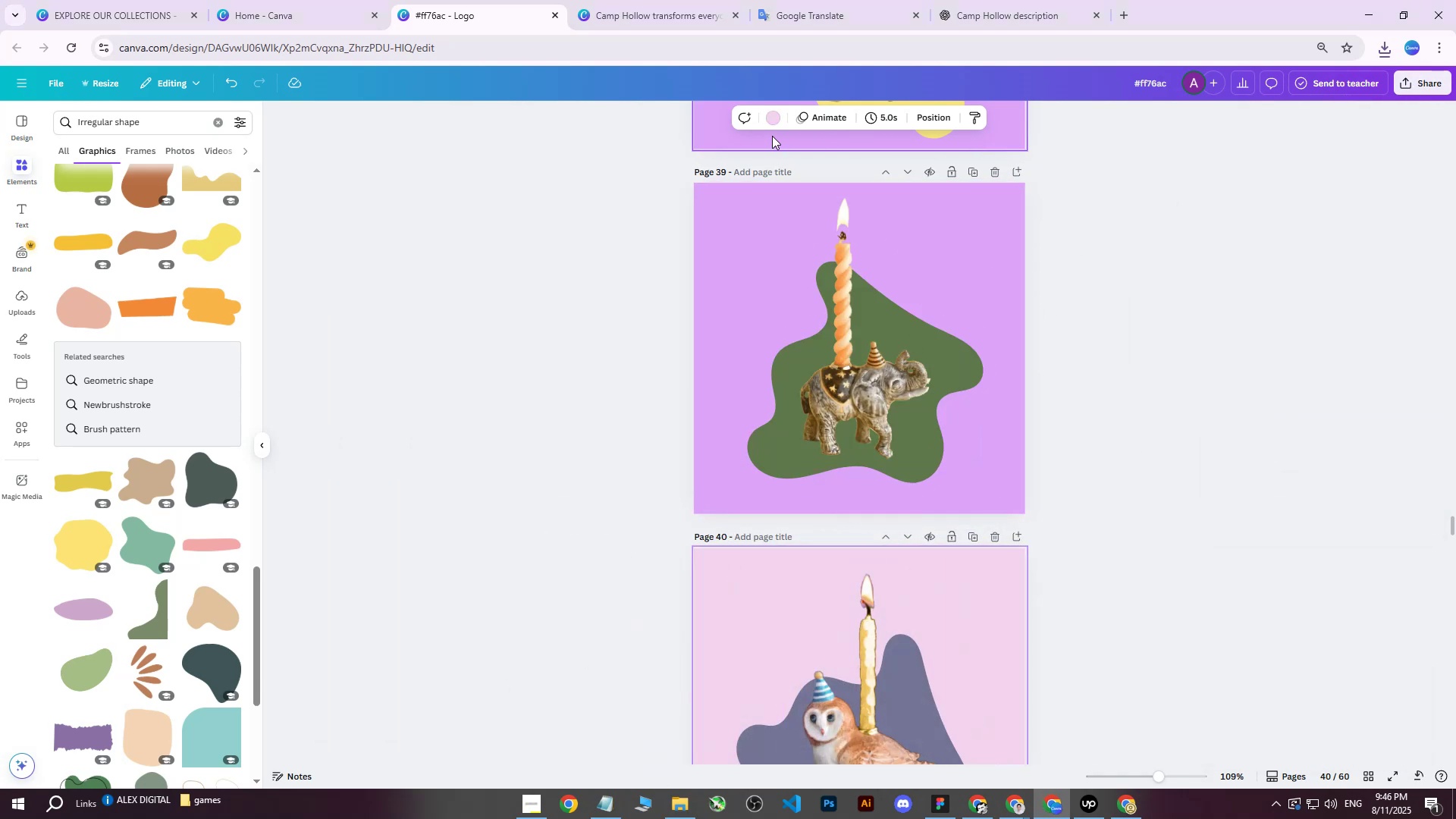 
left_click([775, 119])
 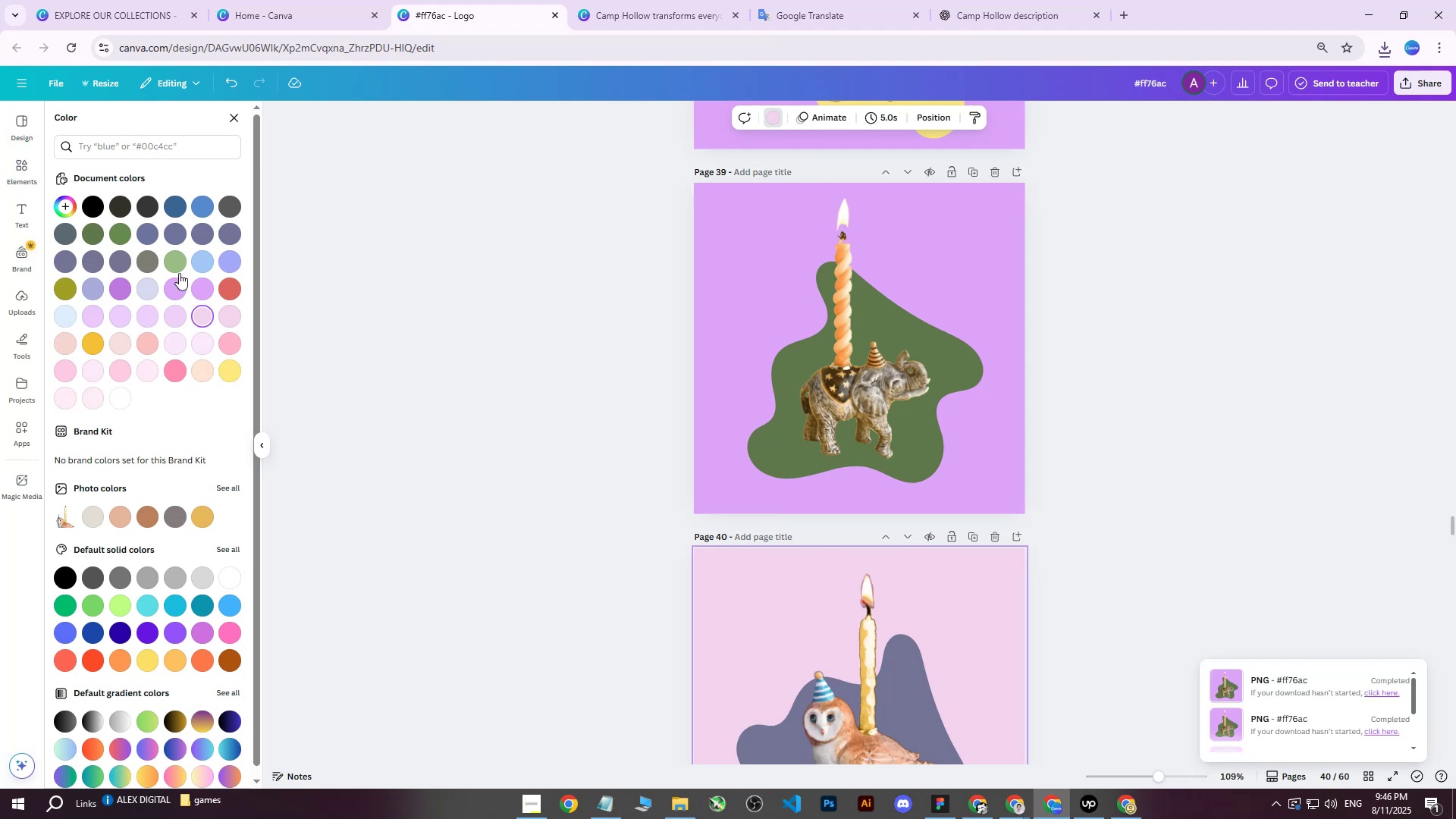 
left_click([195, 316])
 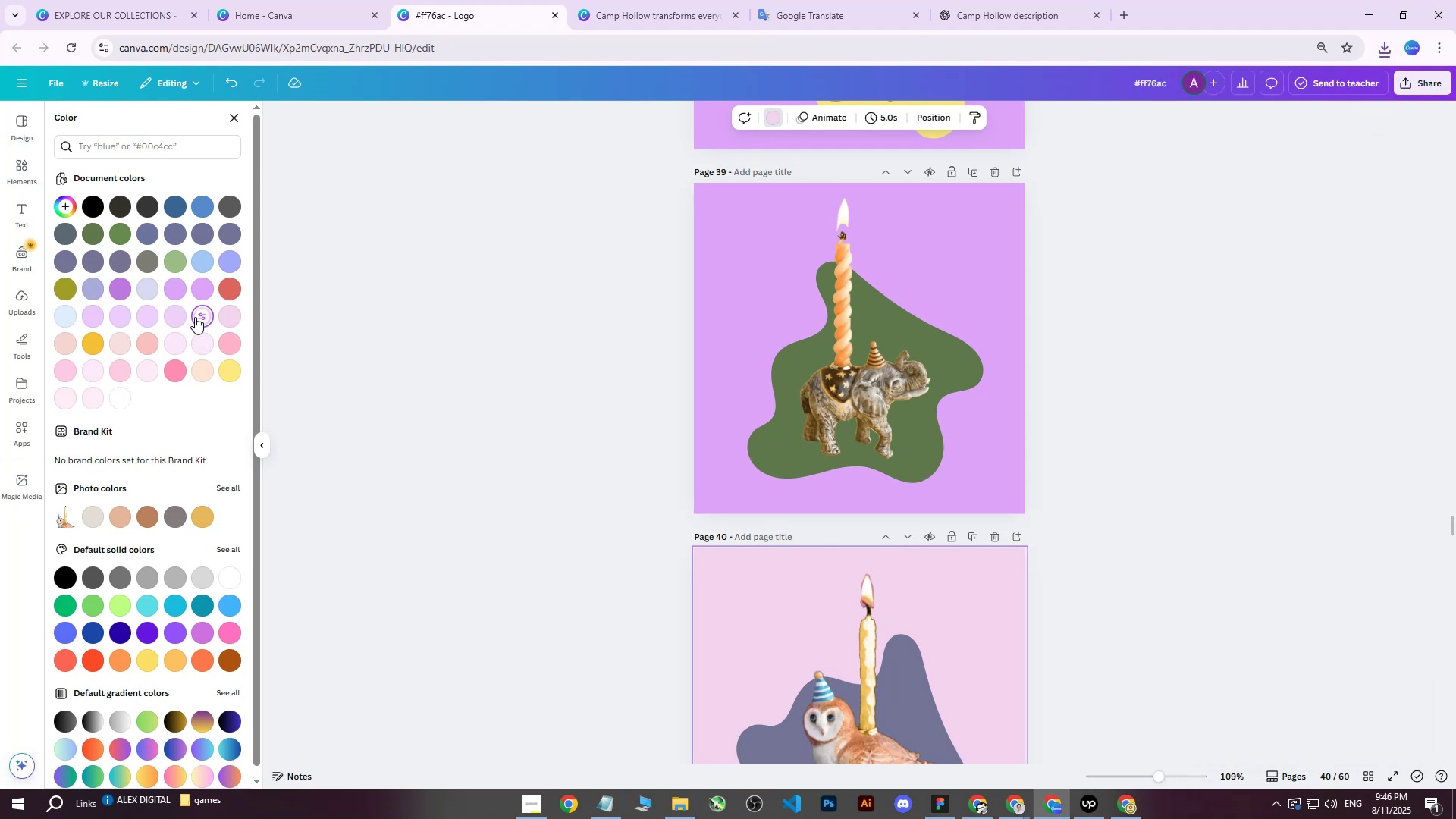 
left_click([195, 317])
 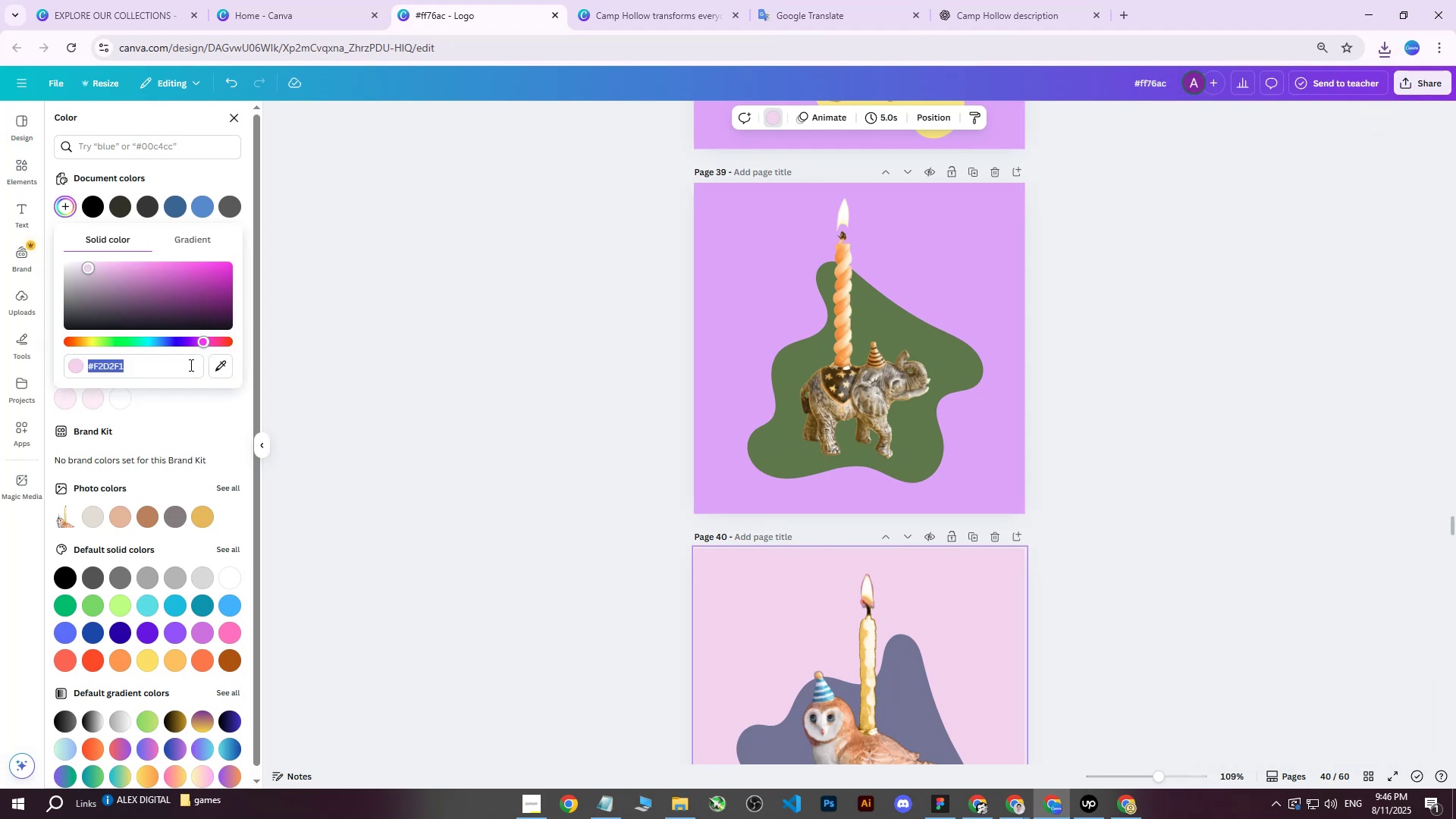 
left_click([184, 364])
 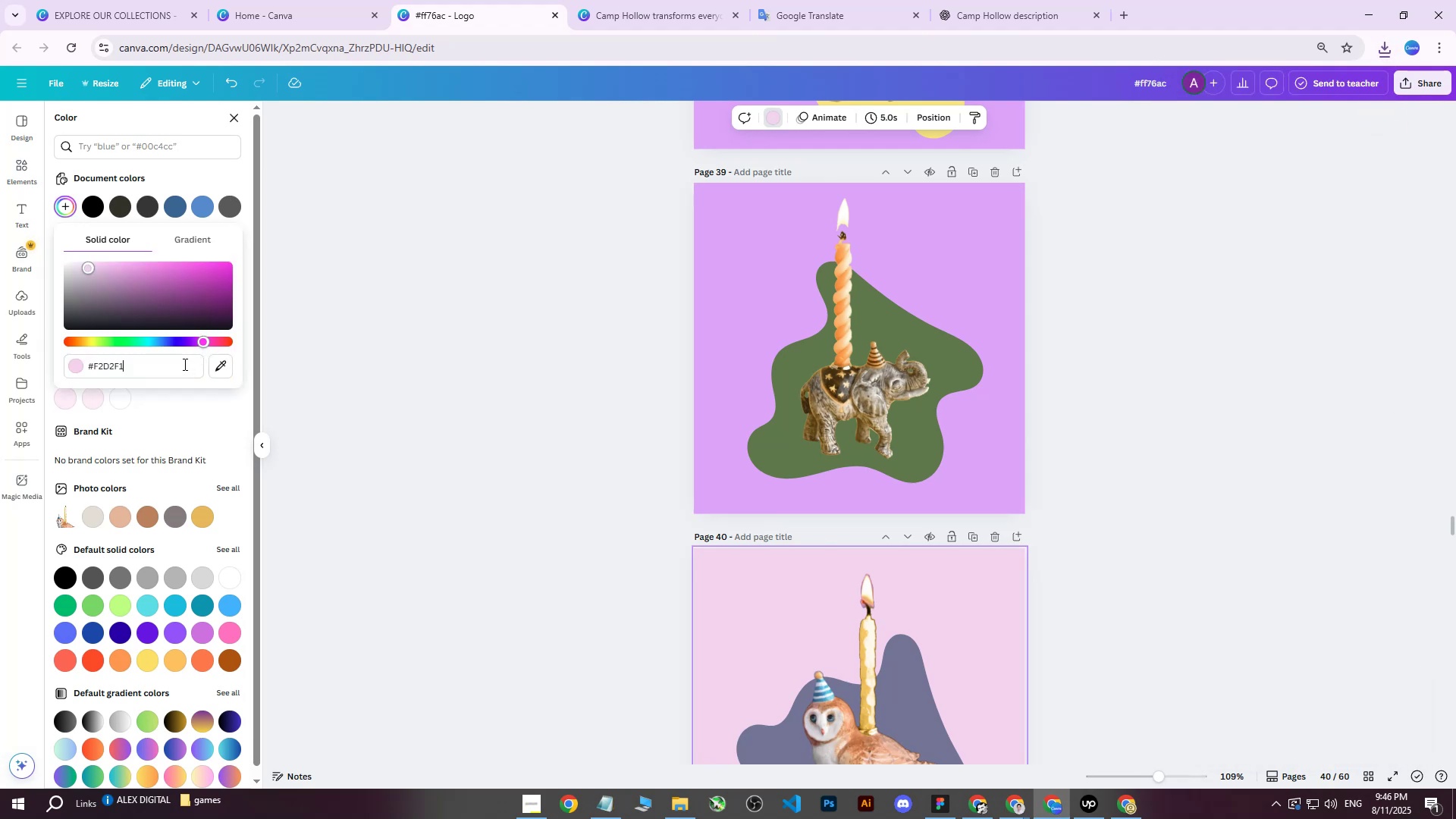 
left_click_drag(start_coordinate=[165, 367], to_coordinate=[16, 372])
 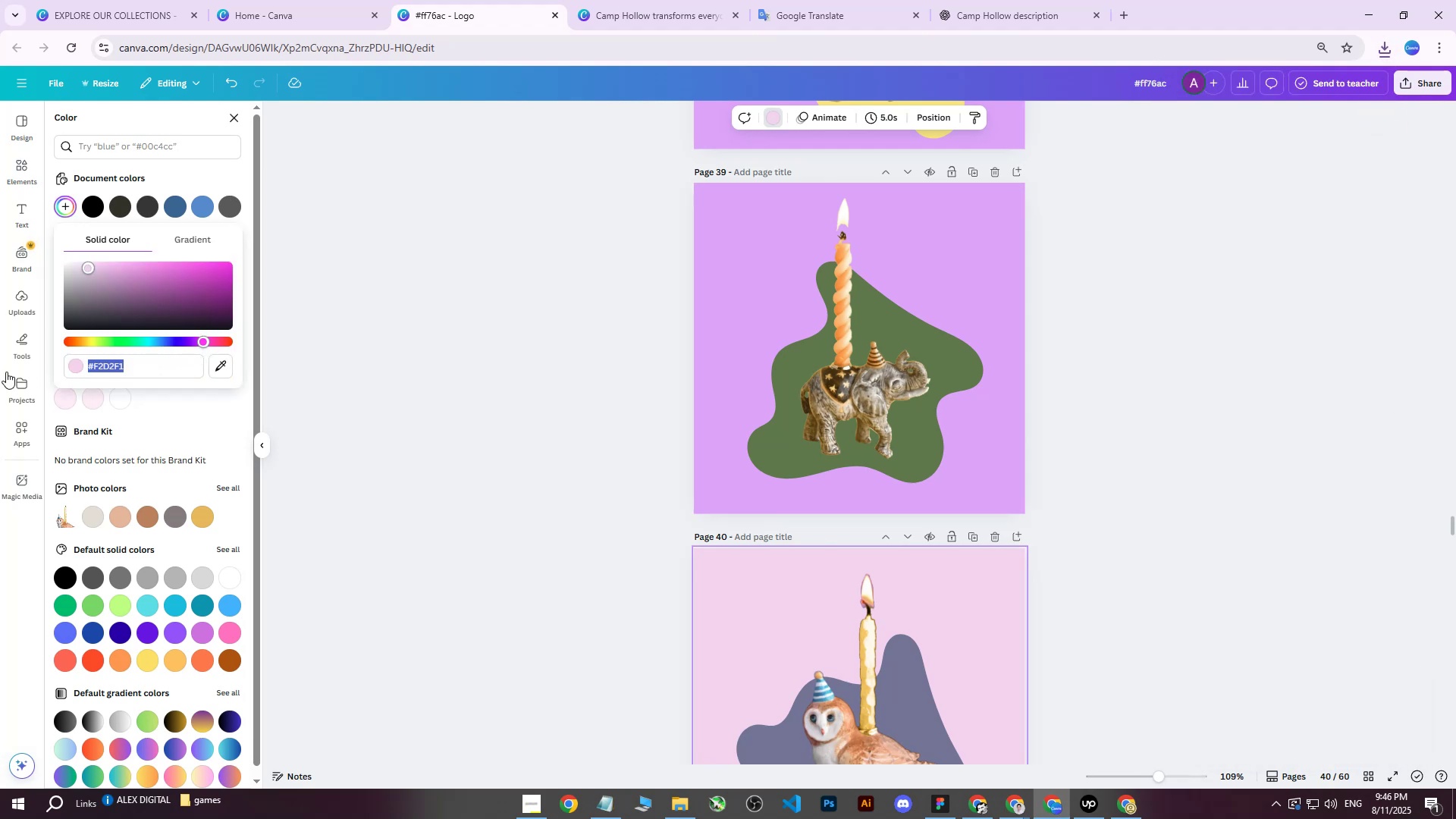 
key(Control+ControlLeft)
 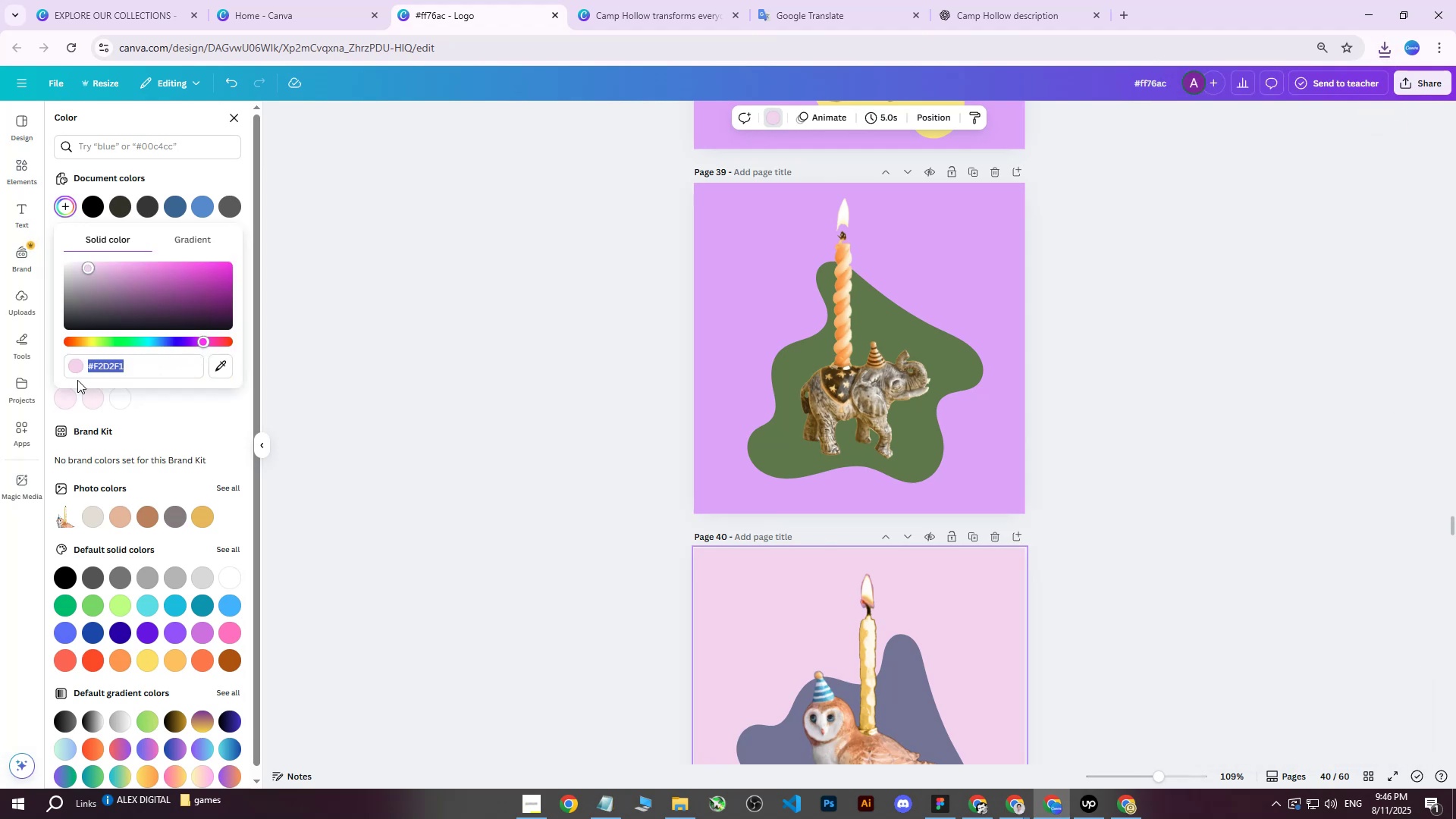 
key(Control+V)
 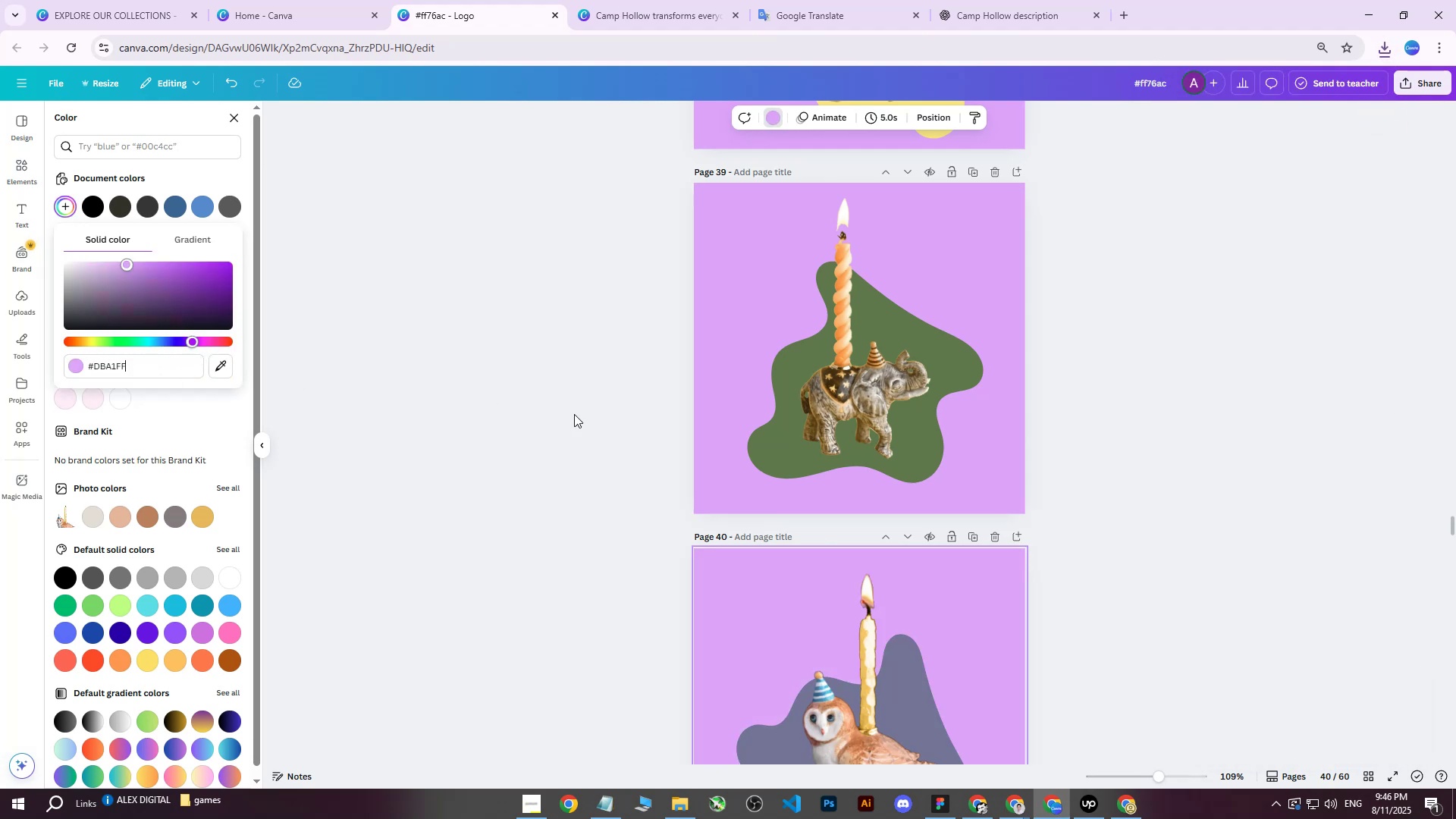 
left_click([574, 414])
 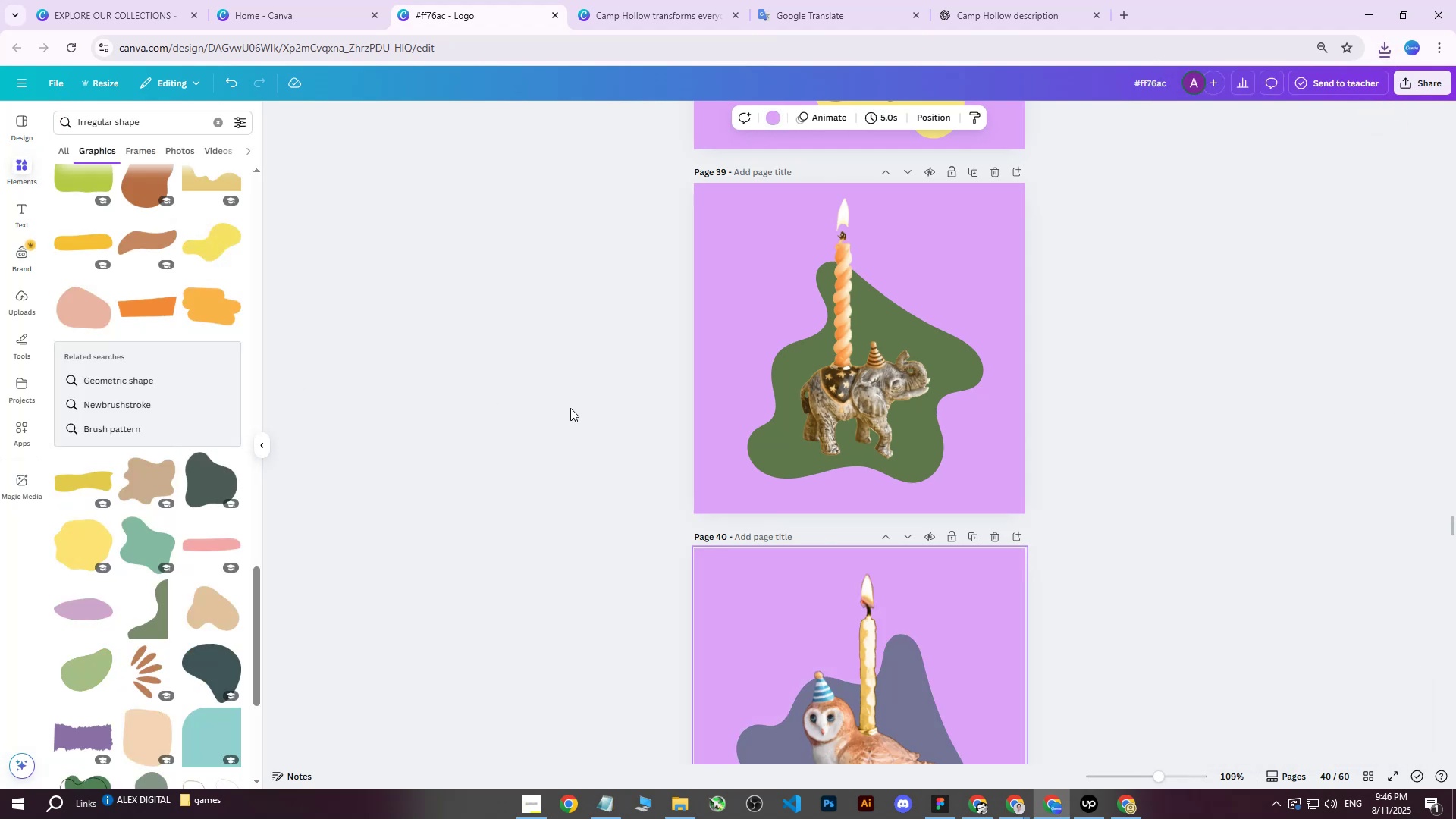 
scroll: coordinate [764, 435], scroll_direction: down, amount: 5.0
 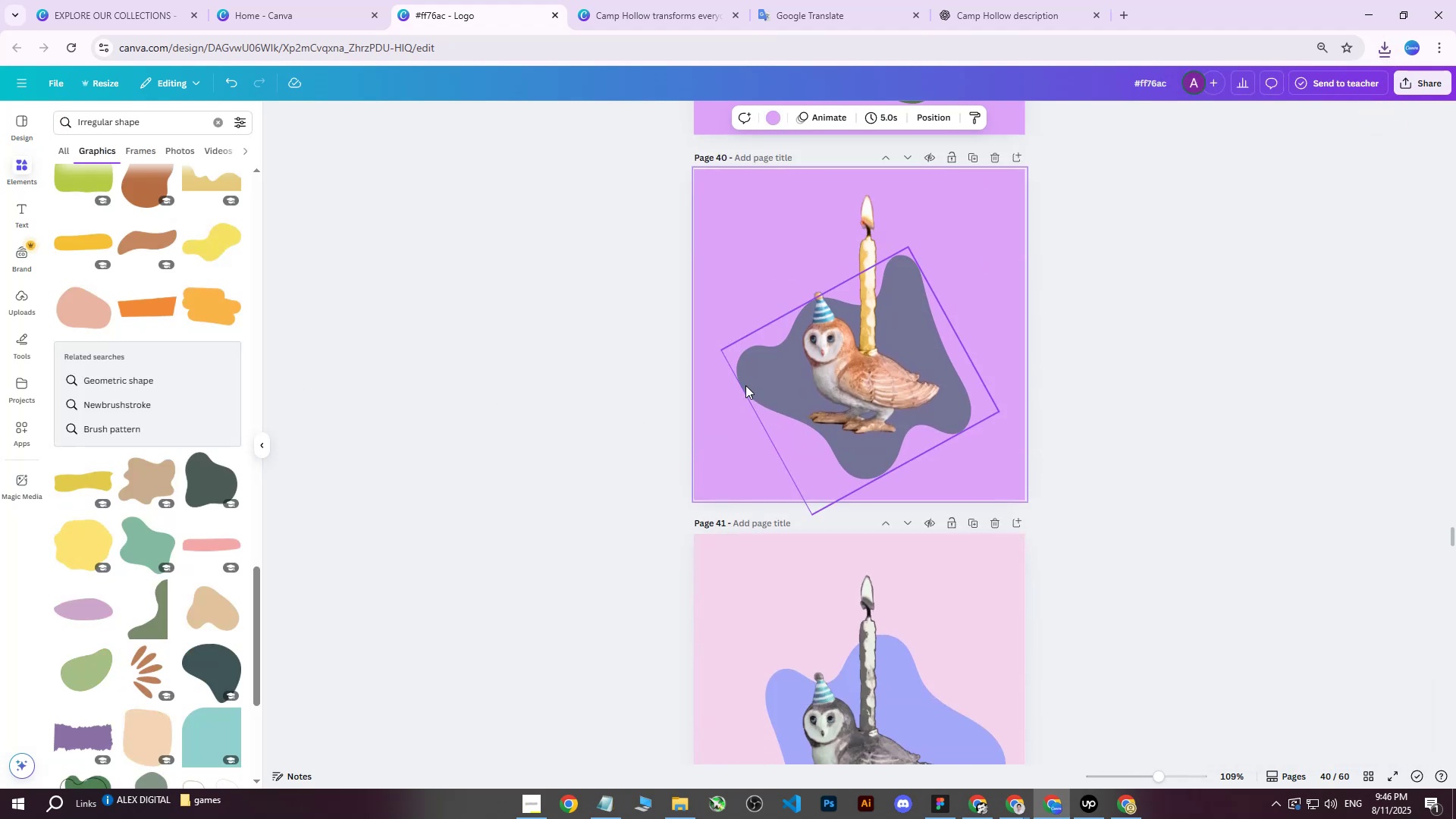 
left_click([741, 385])
 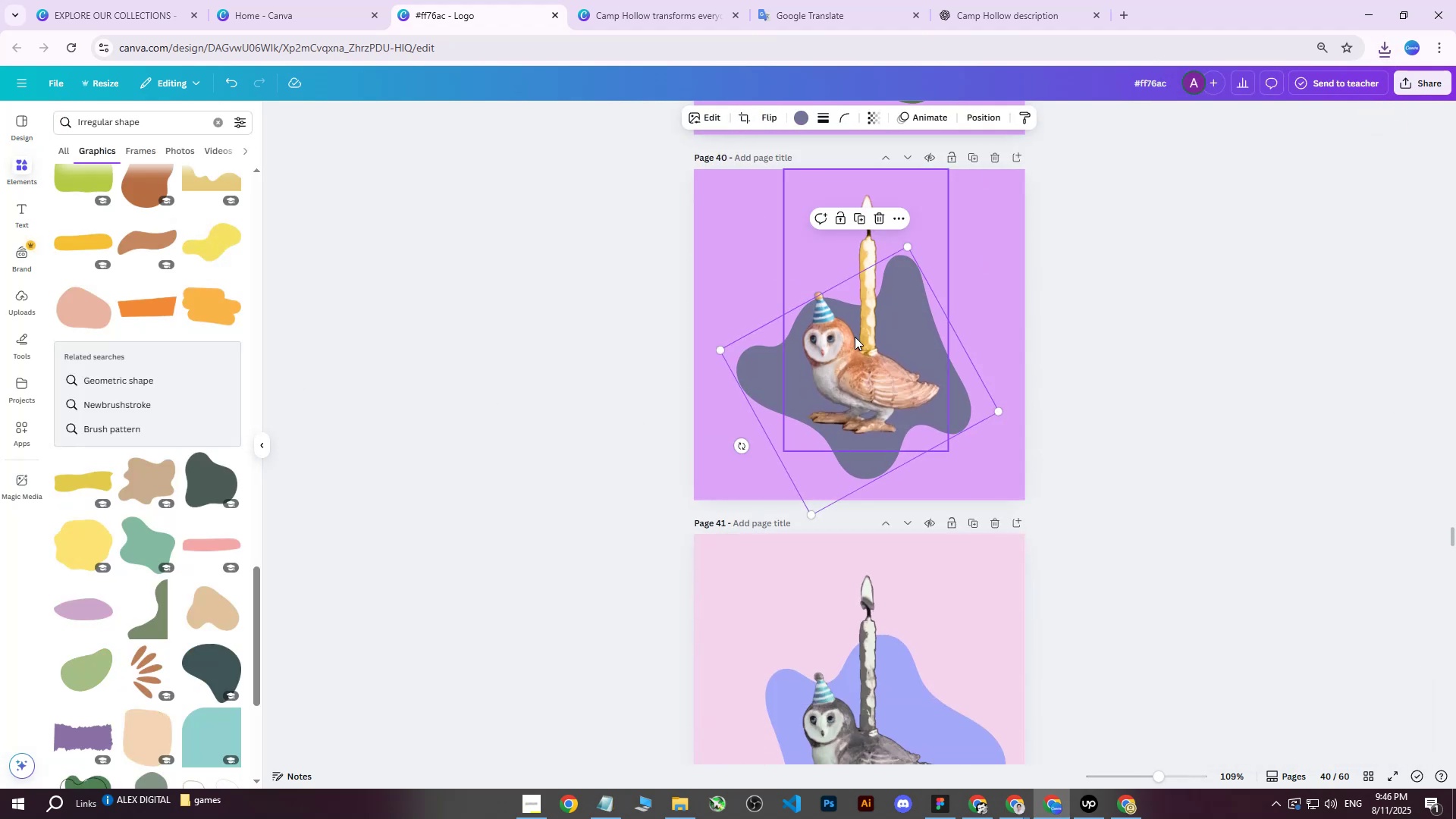 
hold_key(key=ShiftLeft, duration=0.37)
 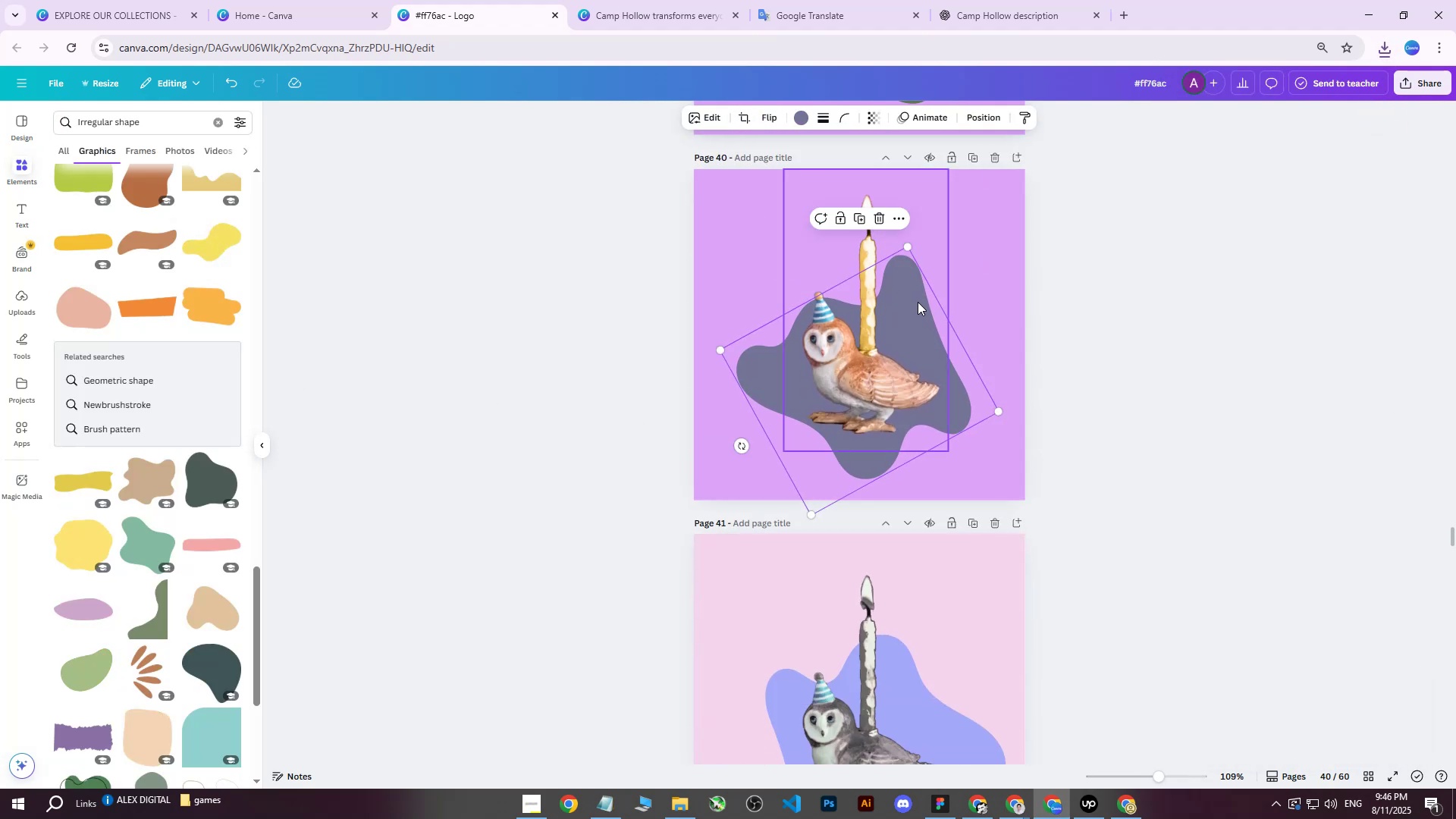 
key(ArrowUp)
 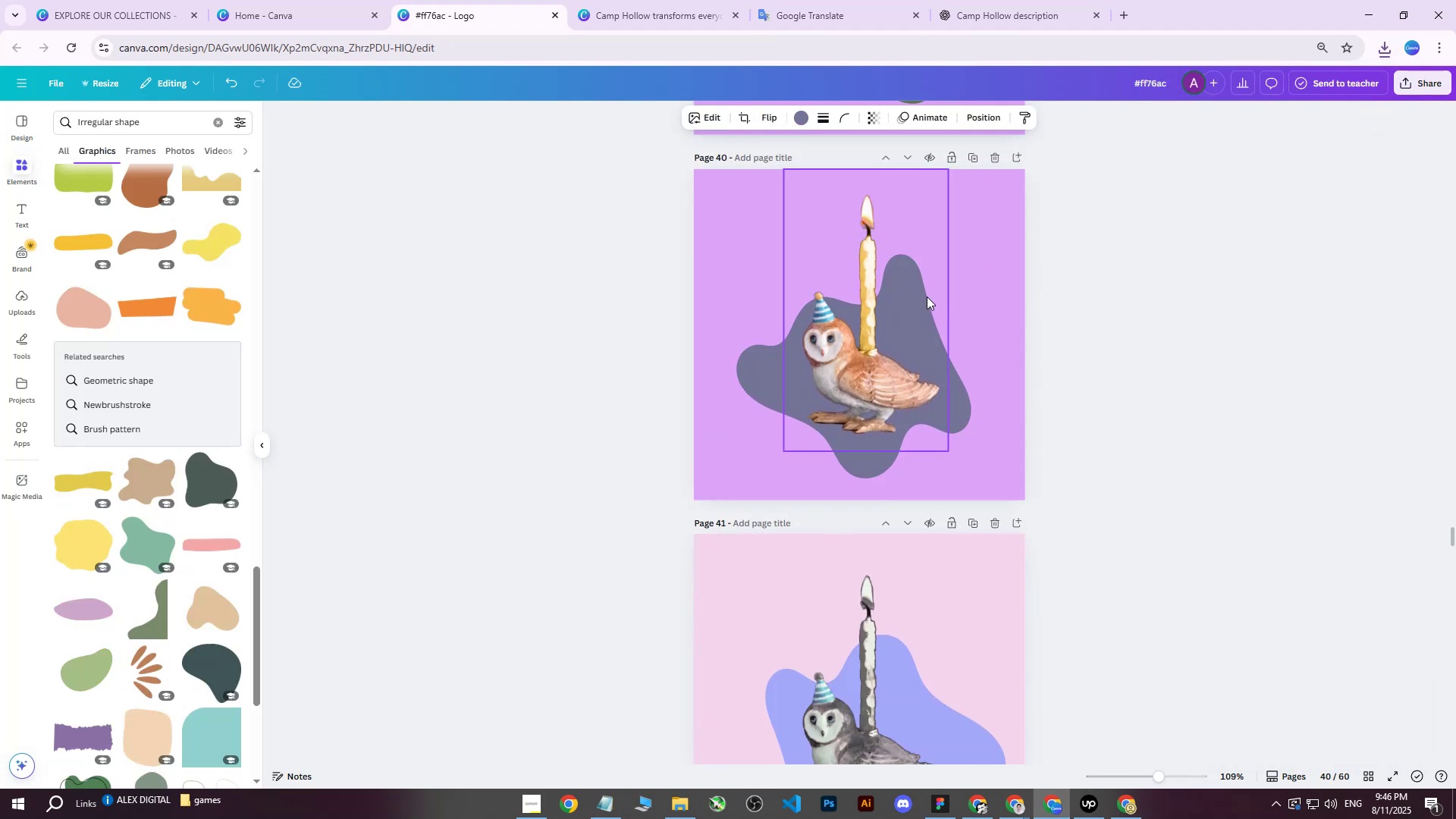 
key(ArrowUp)
 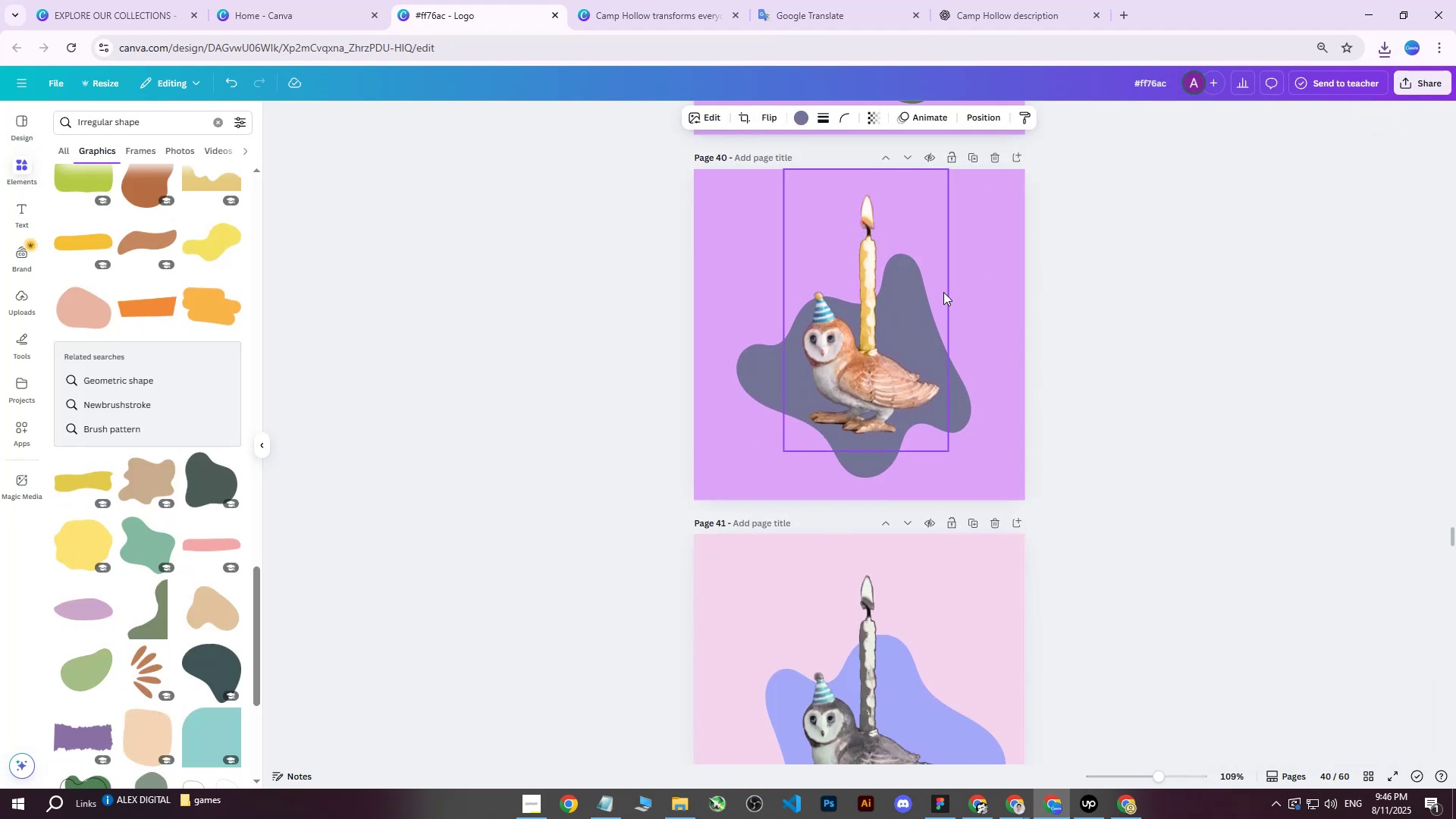 
key(ArrowUp)
 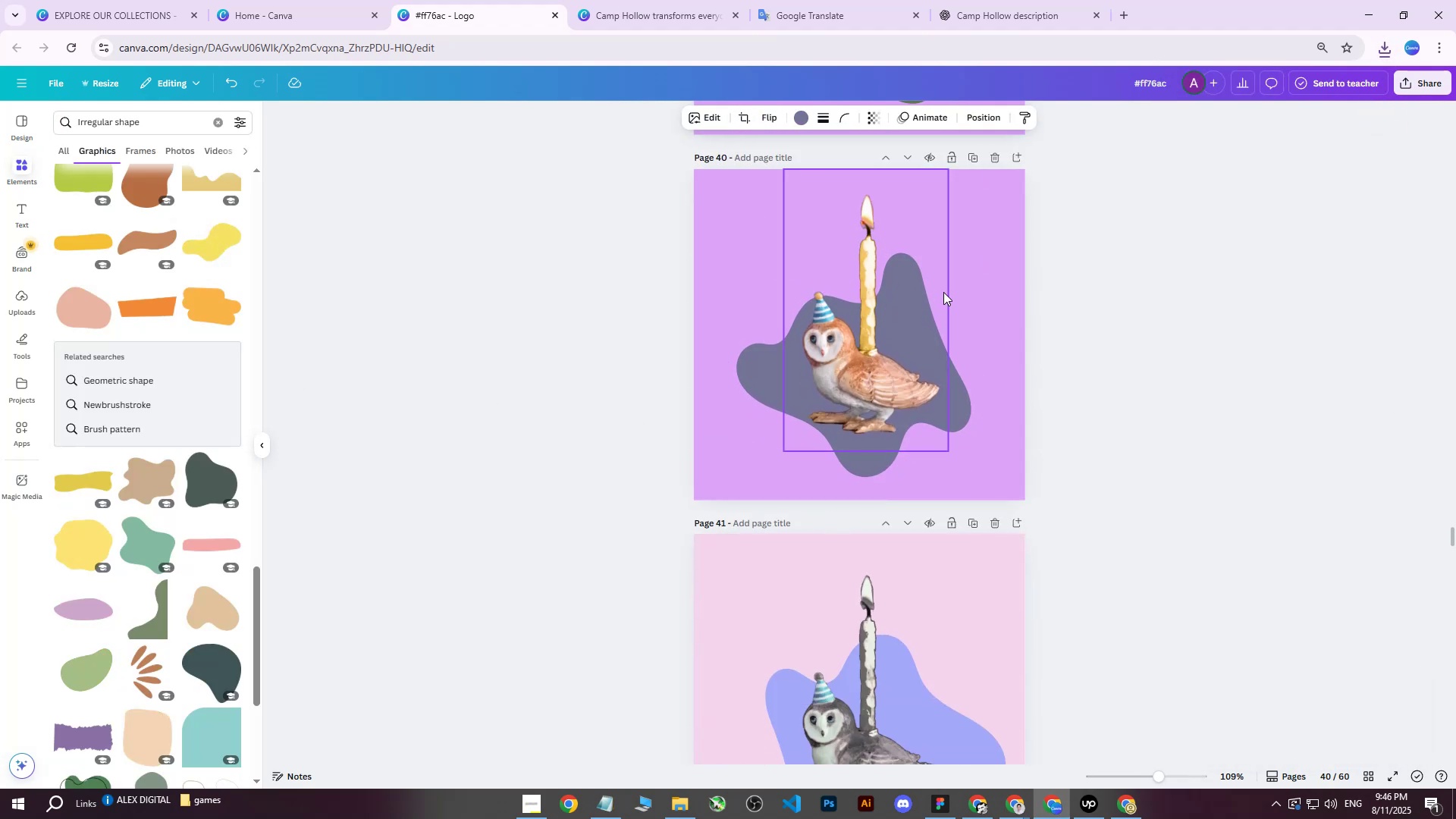 
key(ArrowUp)
 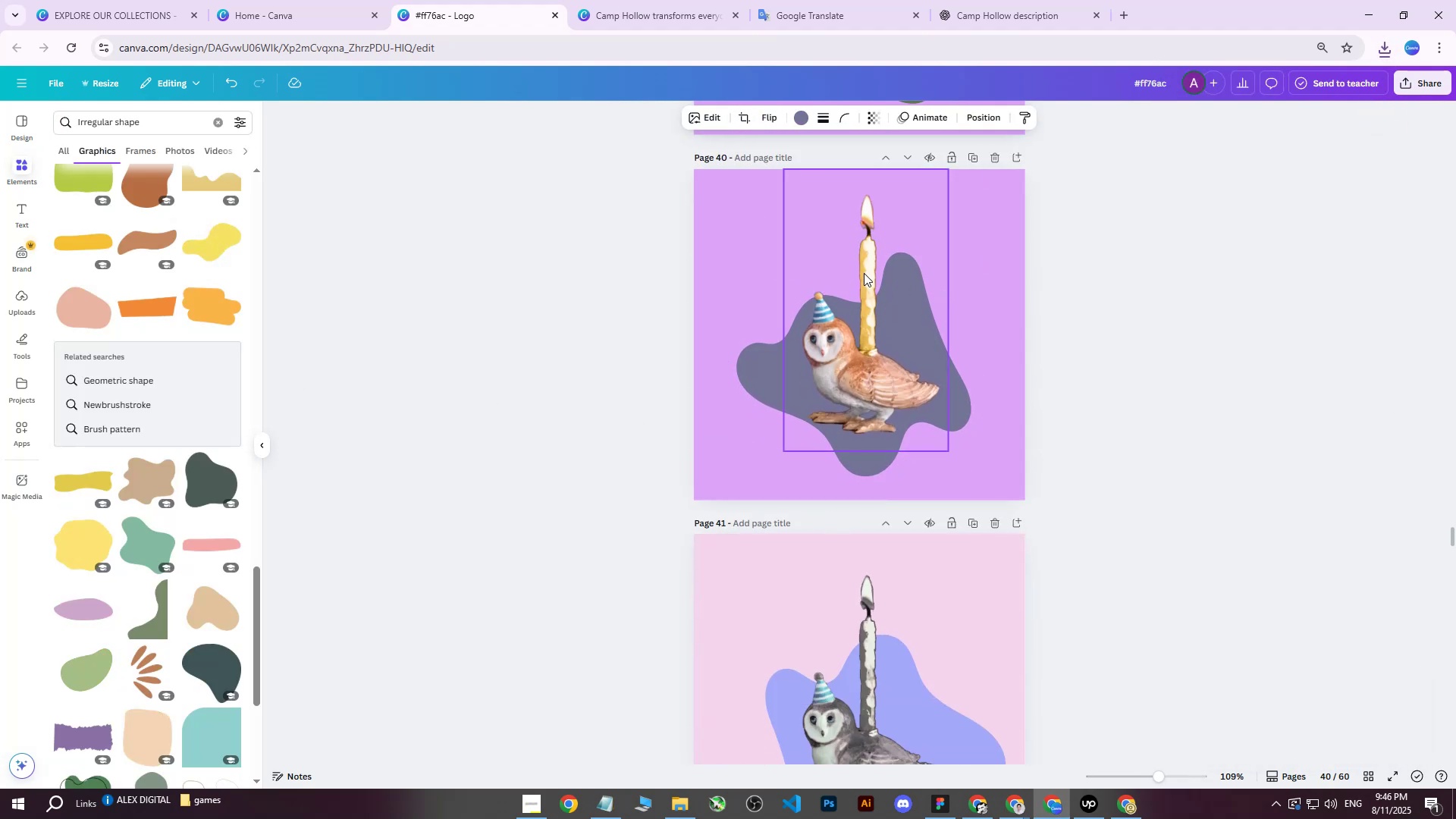 
key(ArrowUp)
 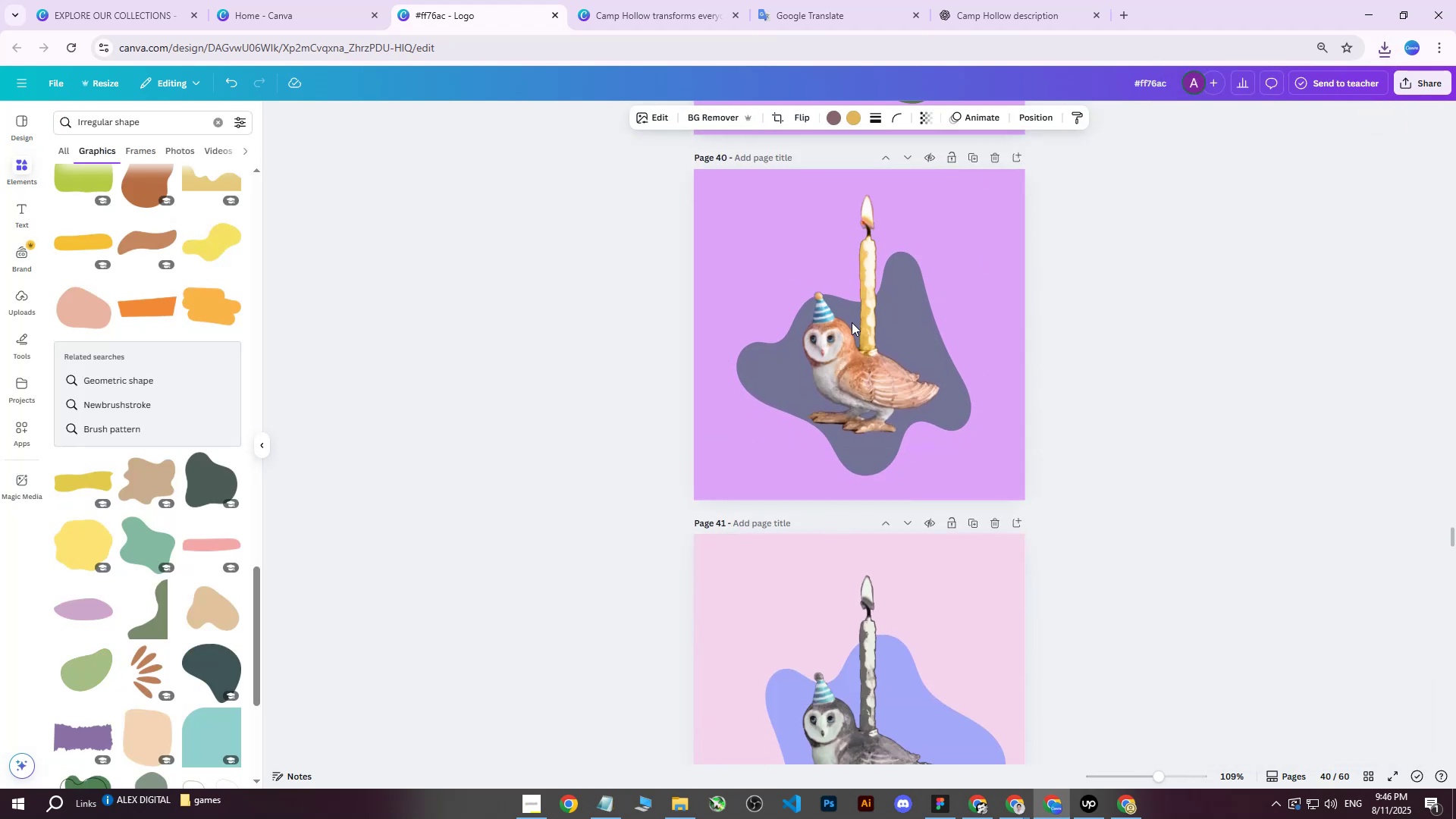 
double_click([877, 231])
 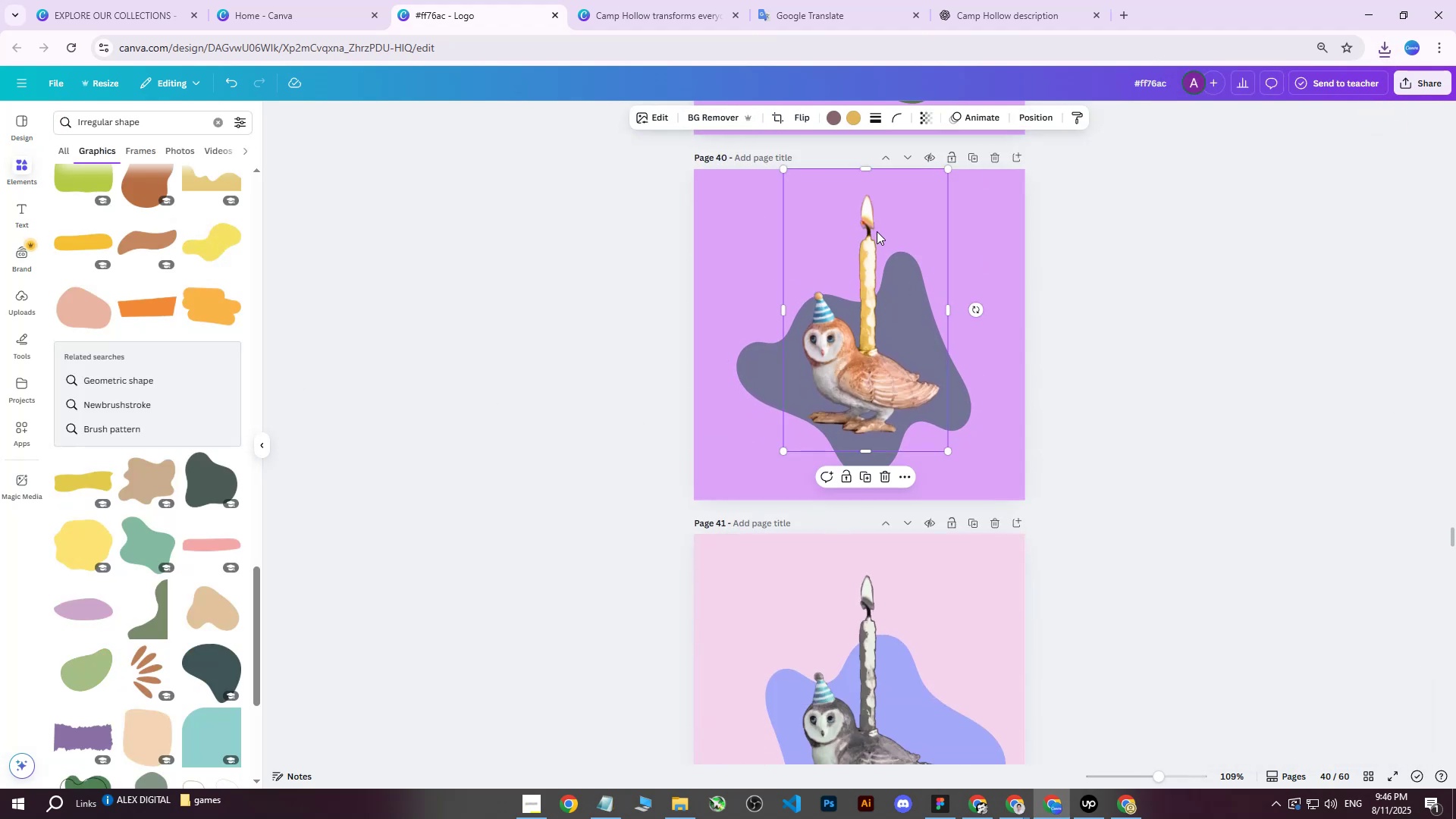 
key(ArrowUp)
 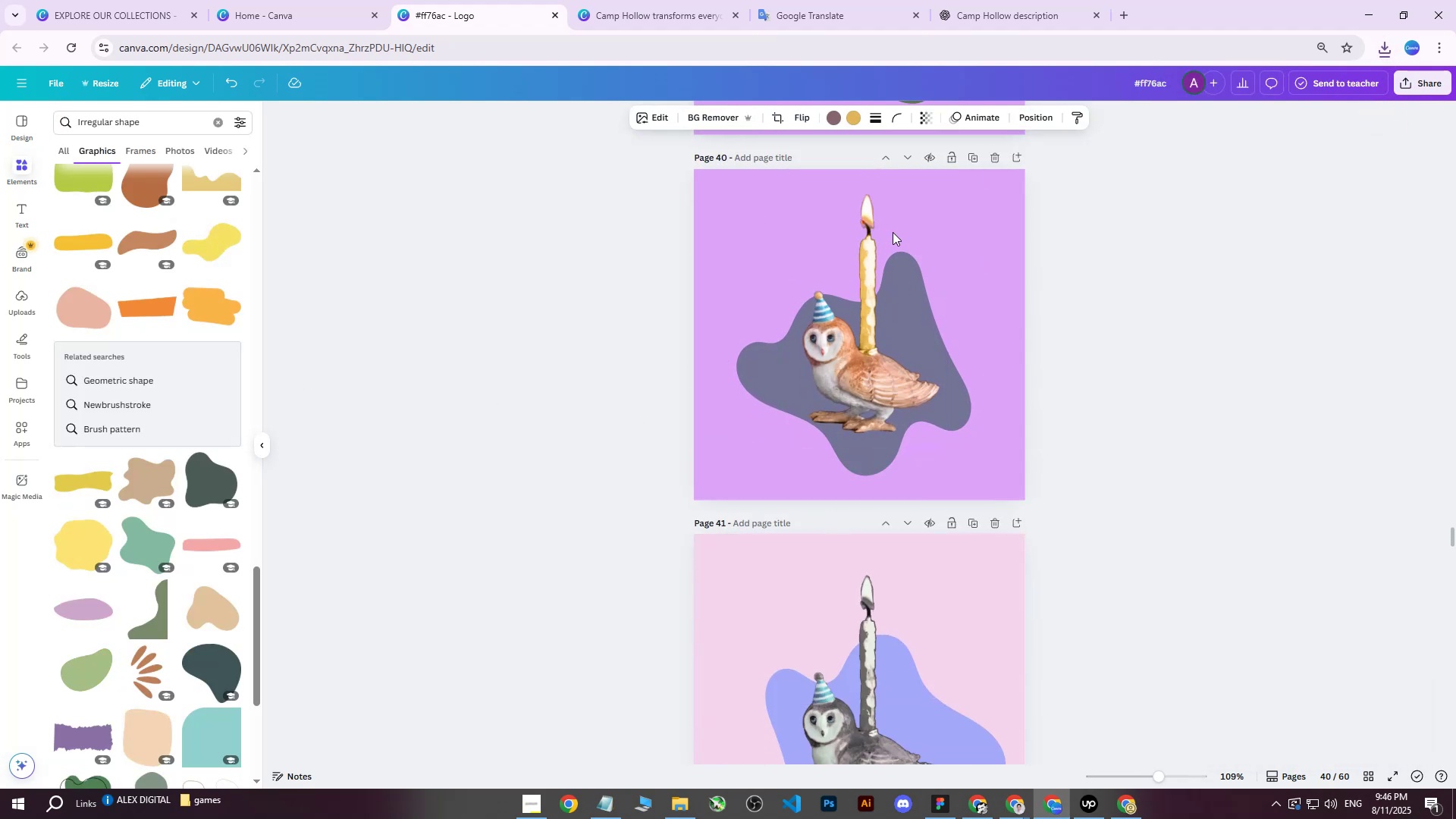 
key(ArrowUp)
 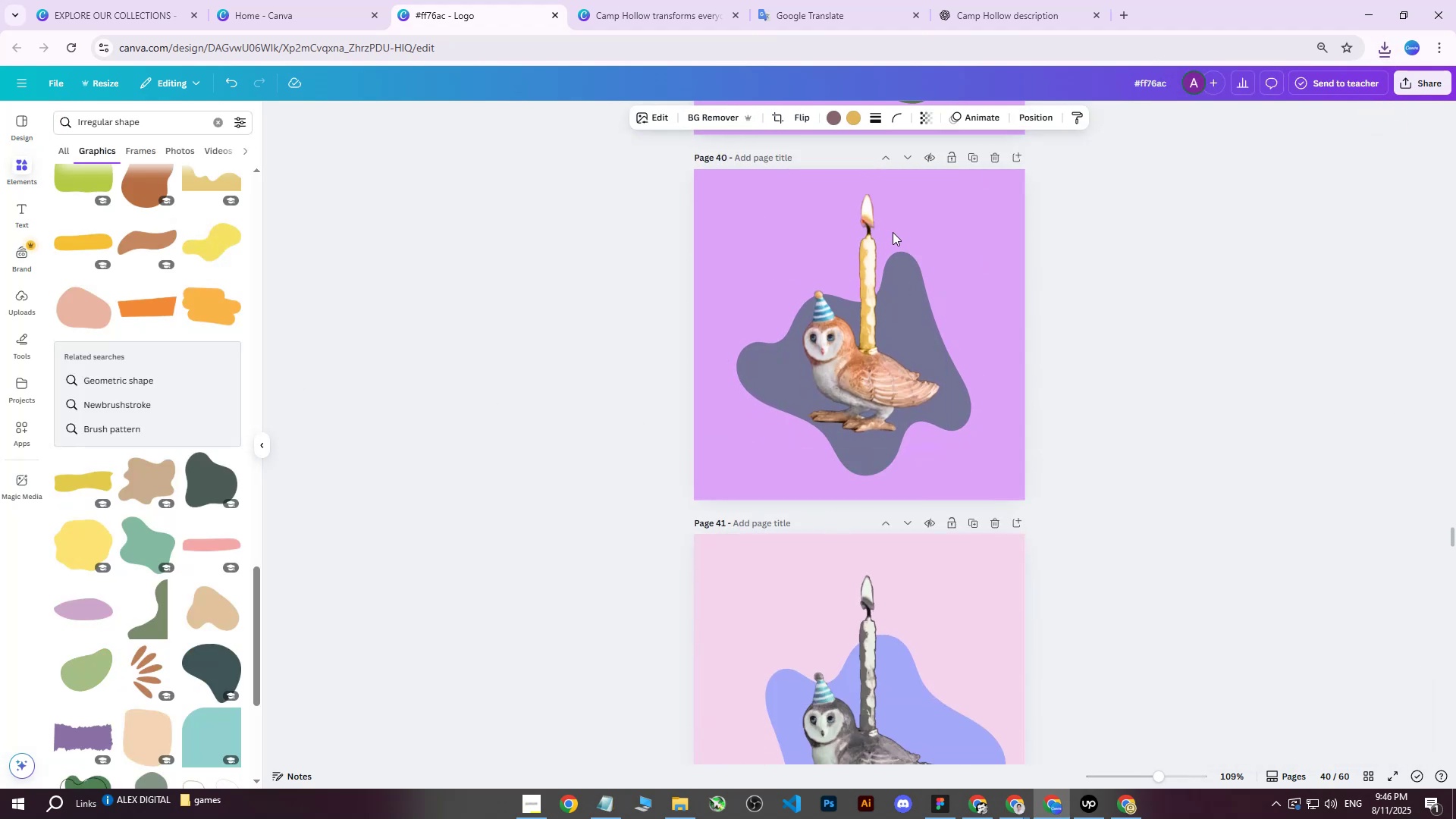 
key(ArrowUp)
 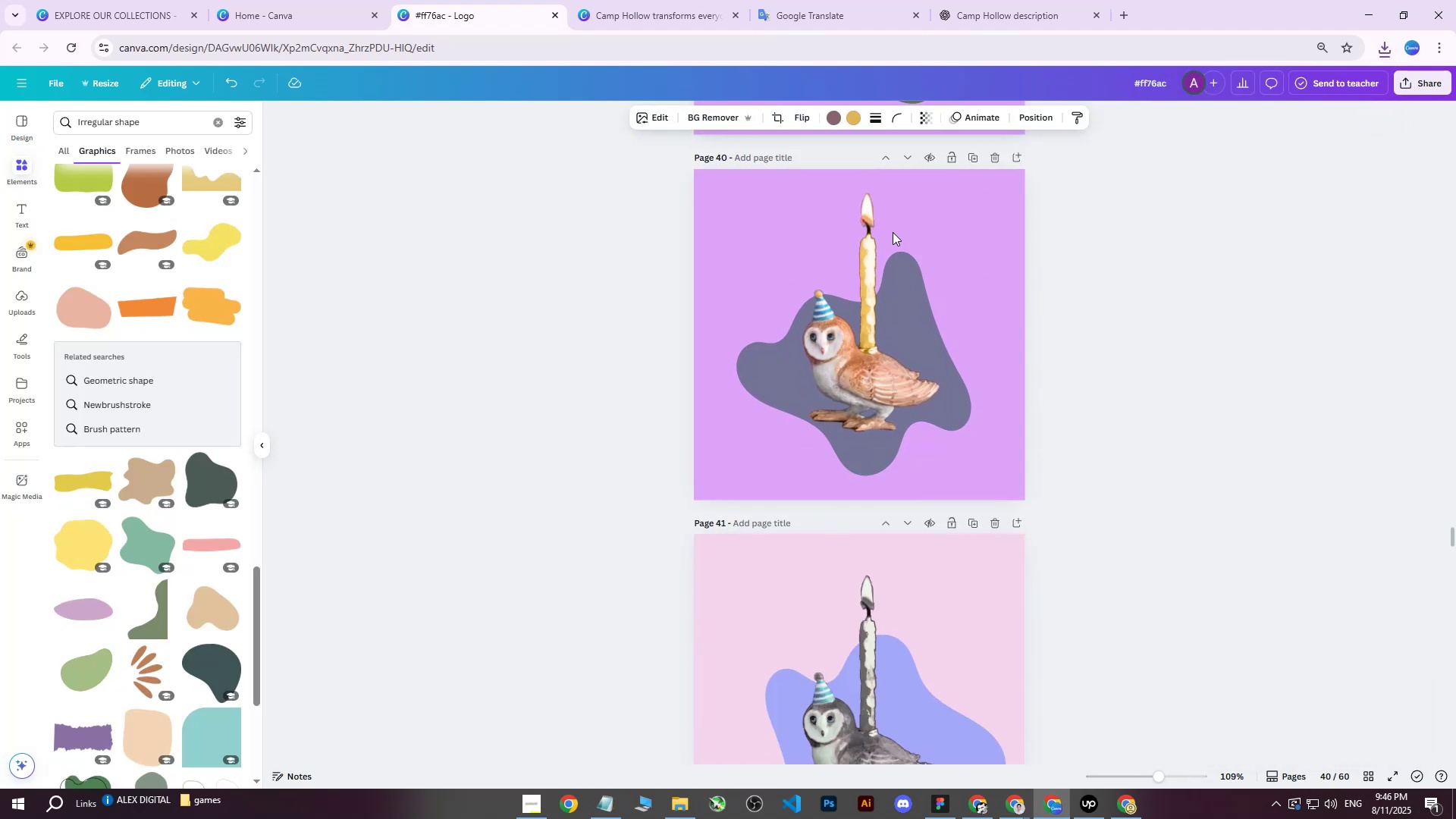 
key(ArrowUp)
 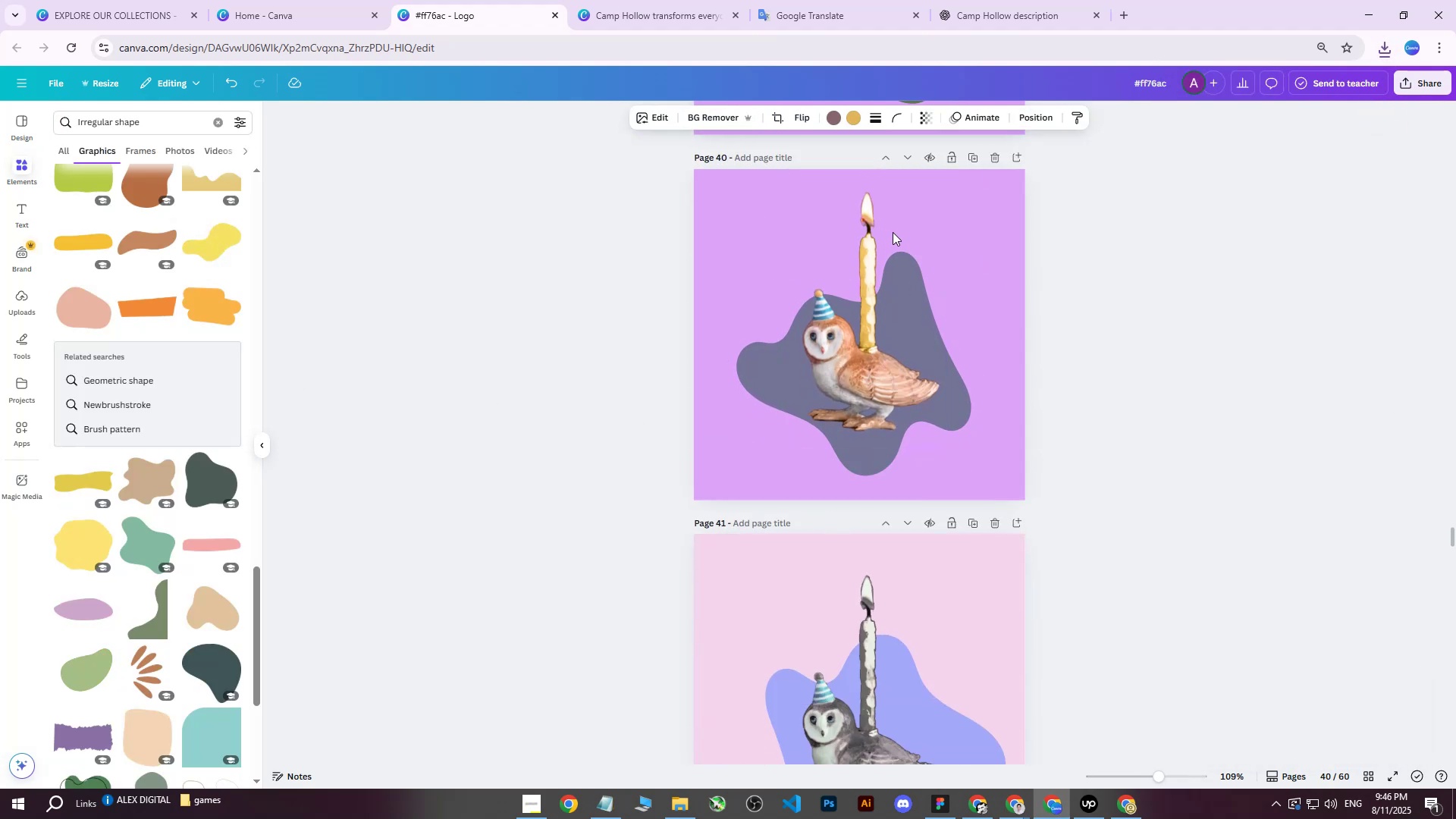 
key(ArrowUp)
 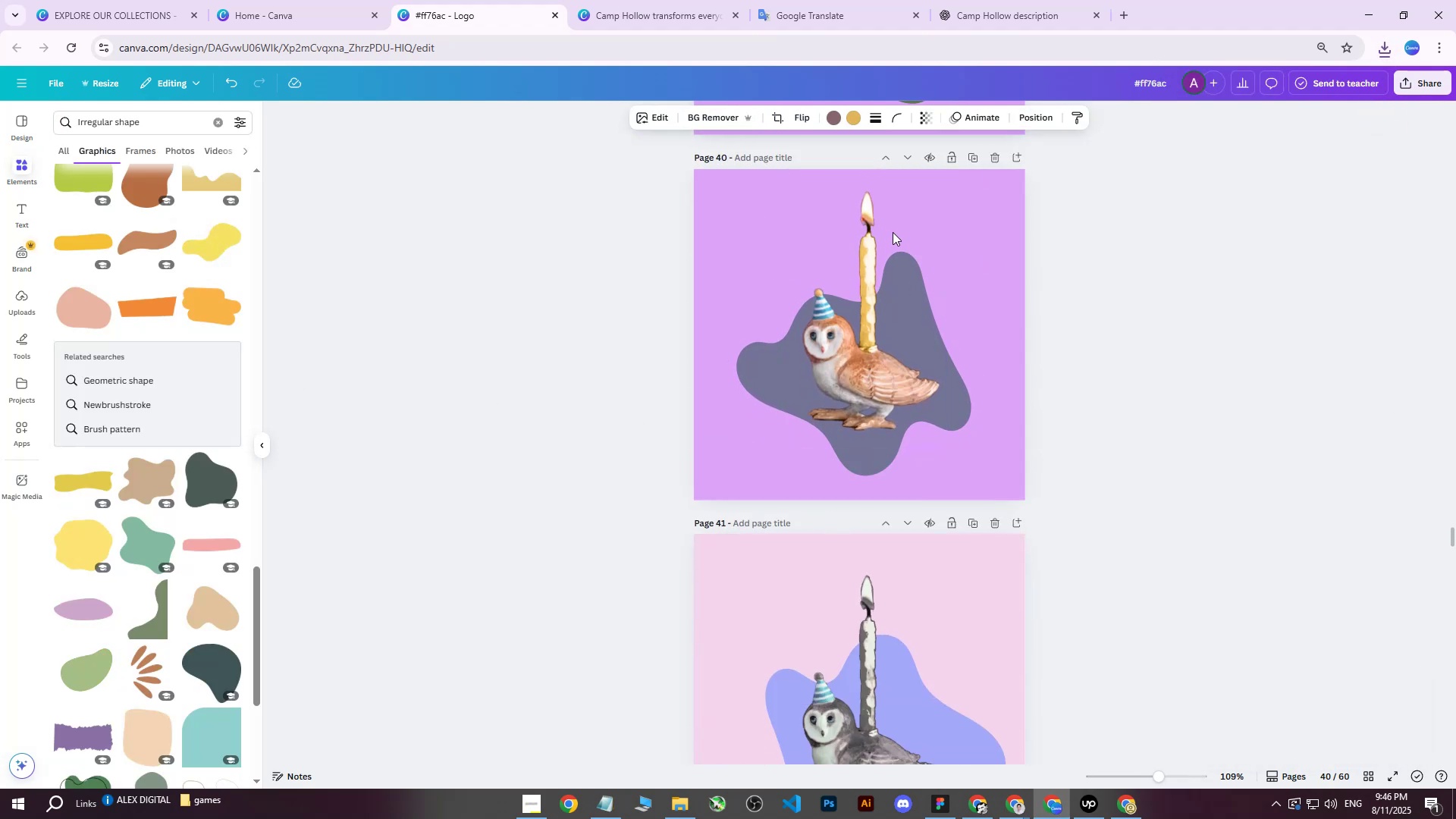 
key(ArrowUp)
 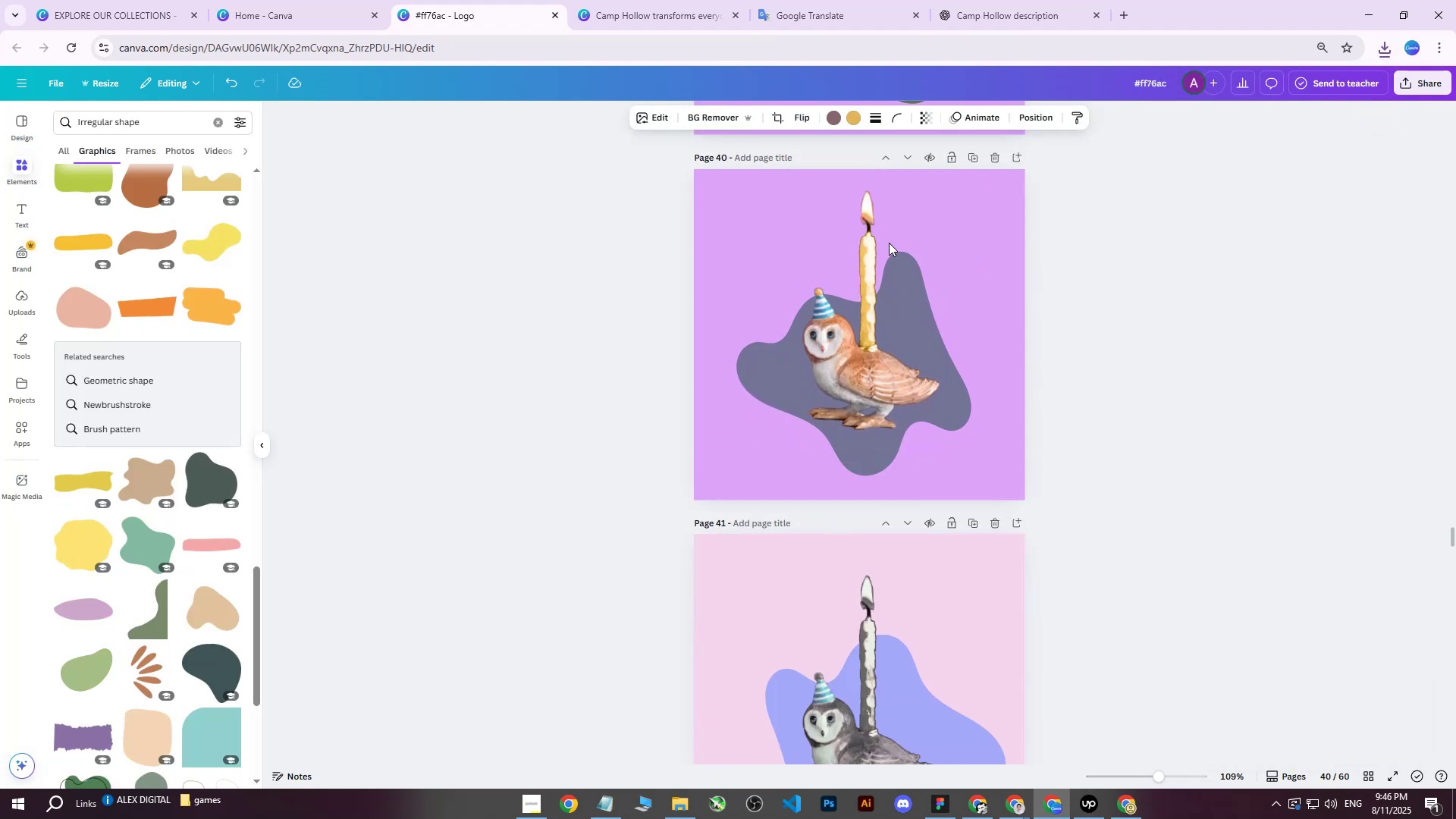 
key(ArrowUp)
 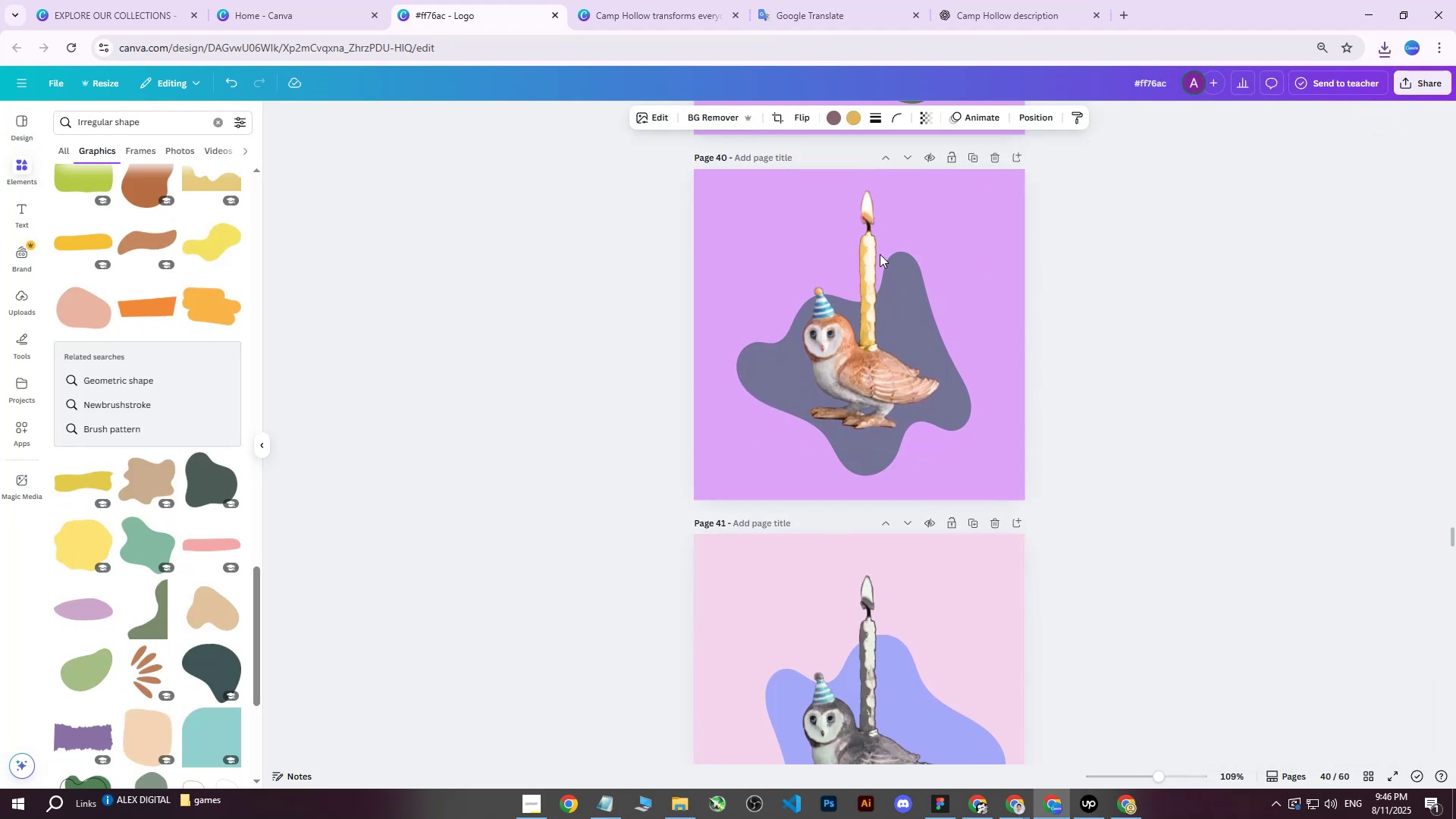 
key(ArrowUp)
 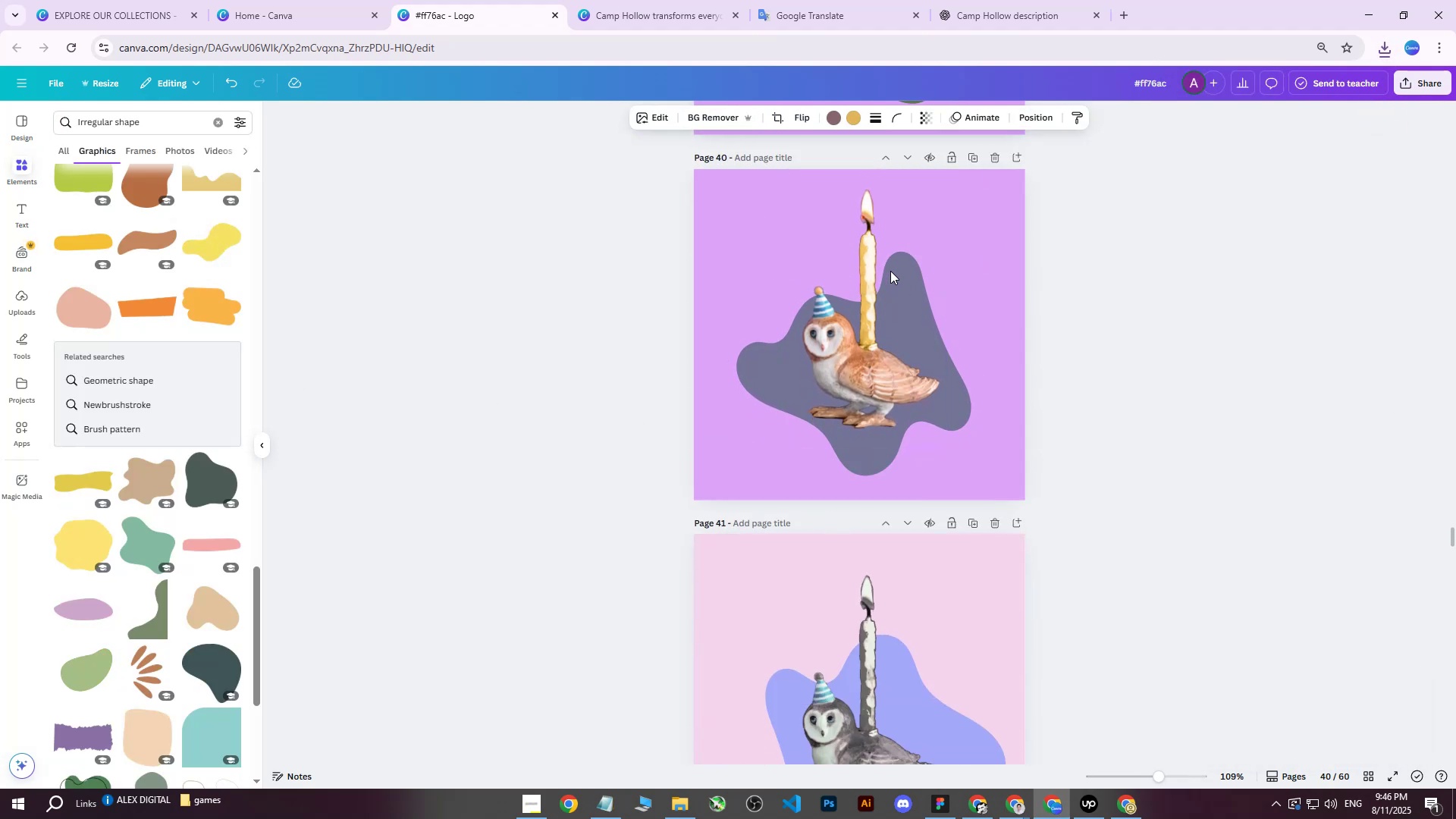 
key(ArrowUp)
 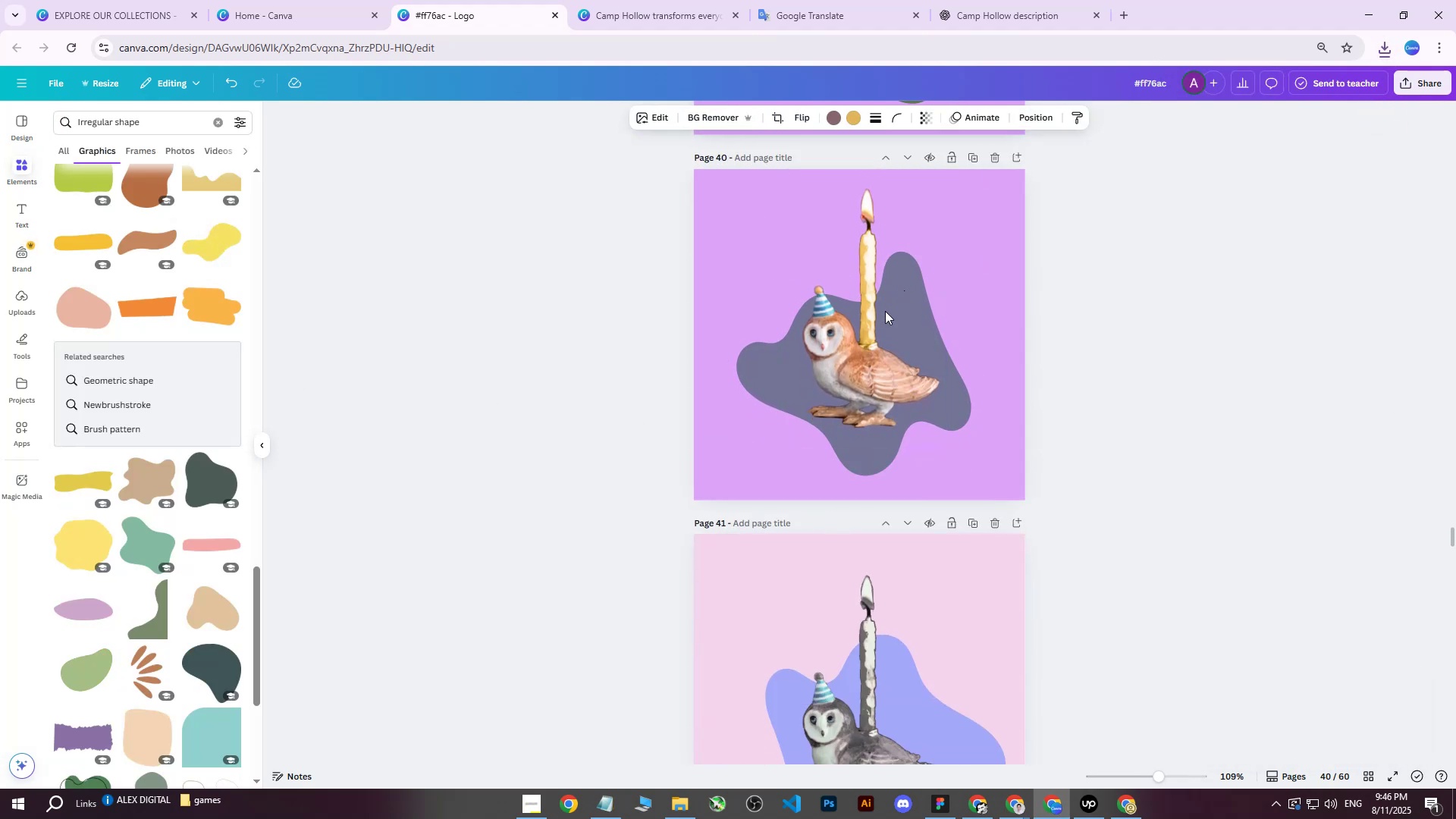 
key(ArrowUp)
 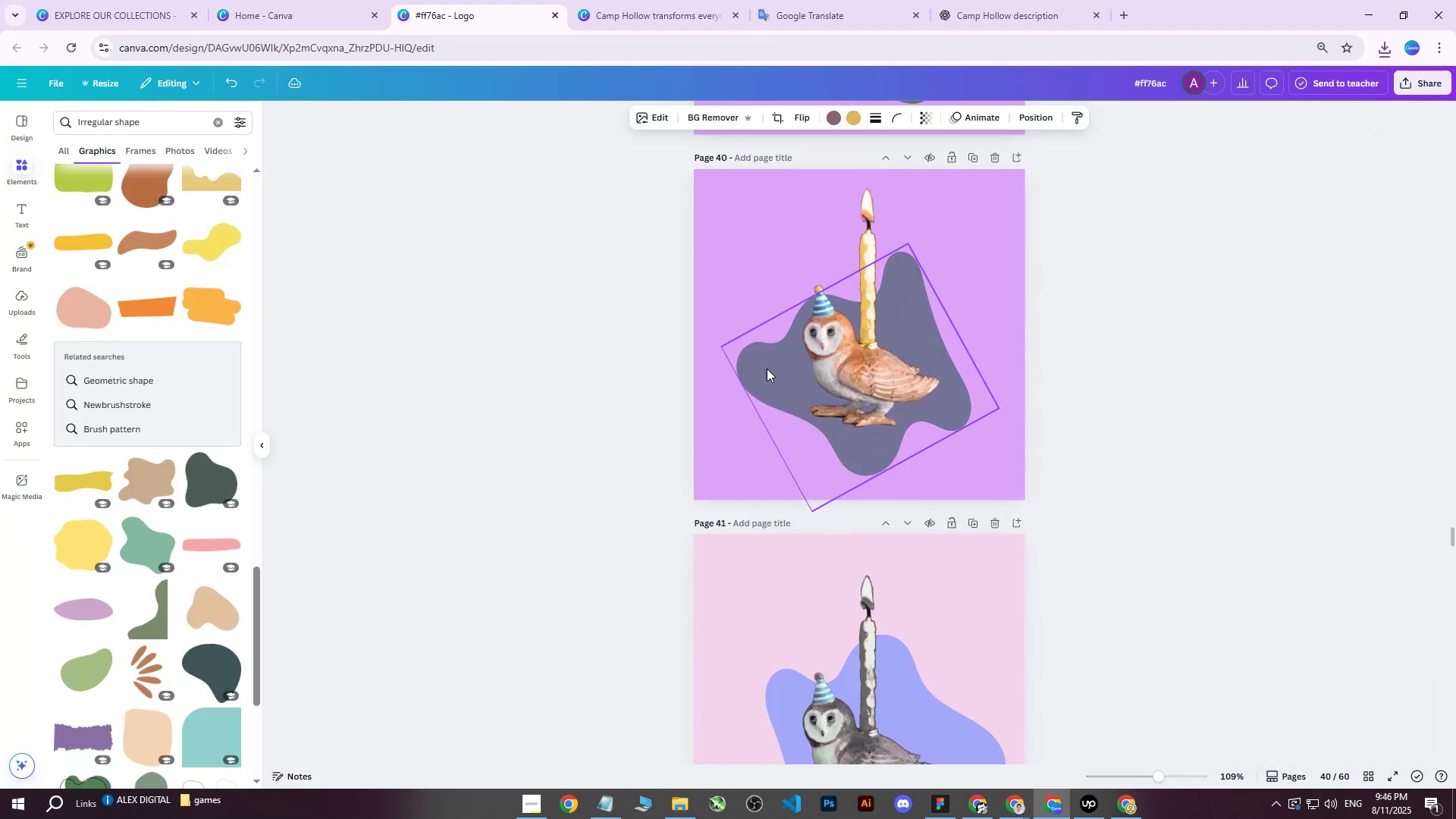 
key(ArrowUp)
 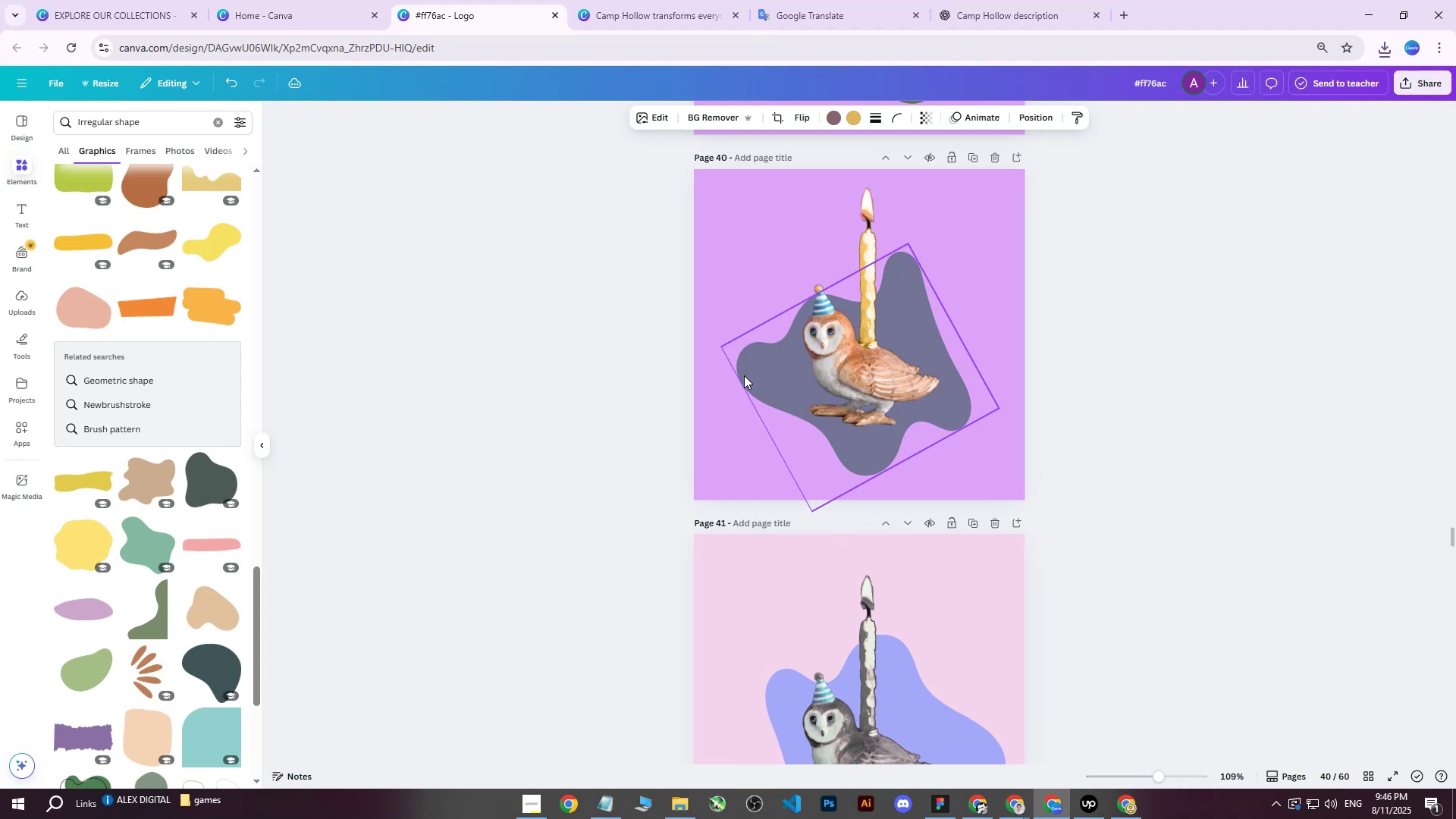 
left_click([744, 375])
 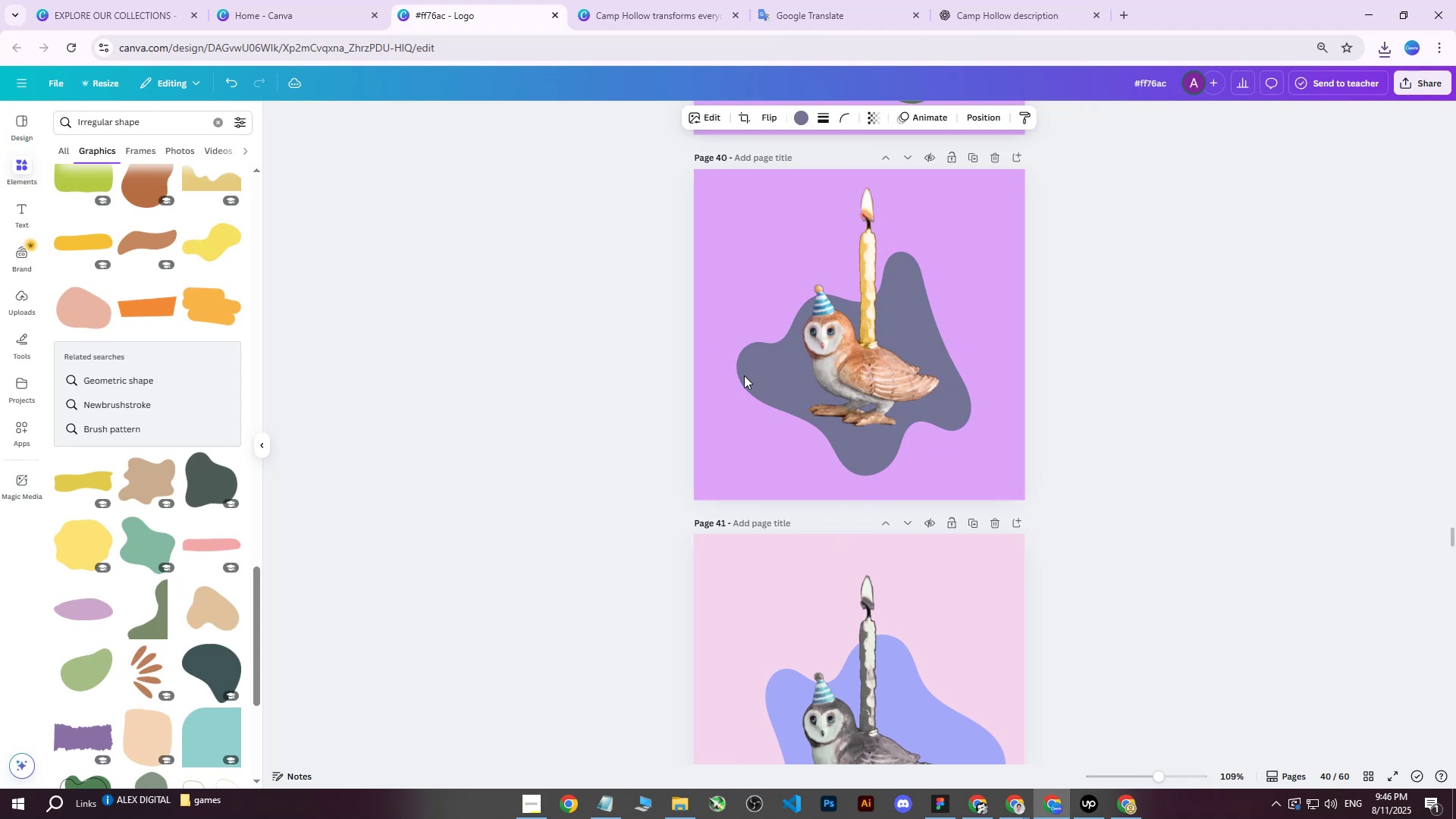 
key(ArrowUp)
 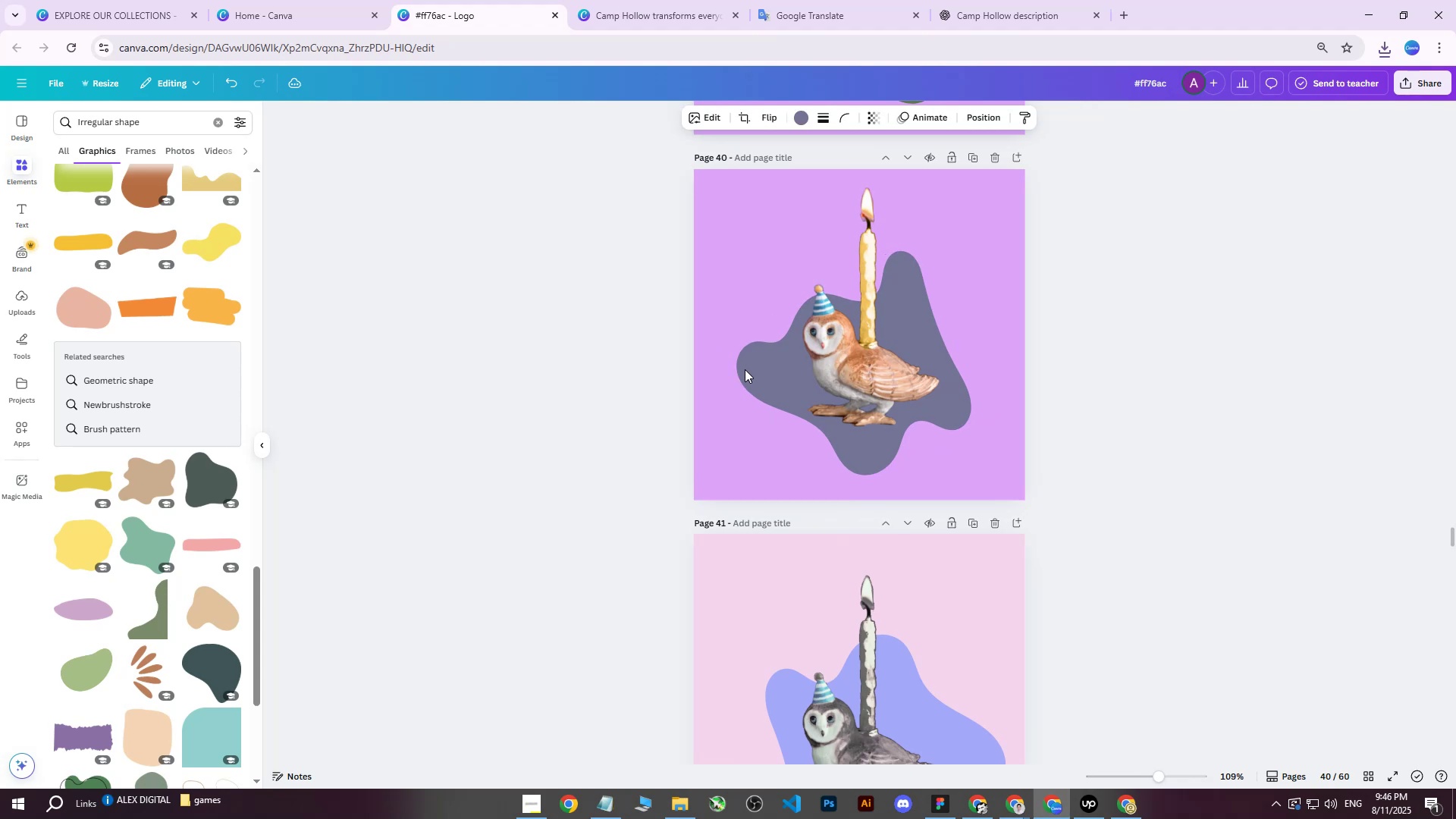 
key(ArrowUp)
 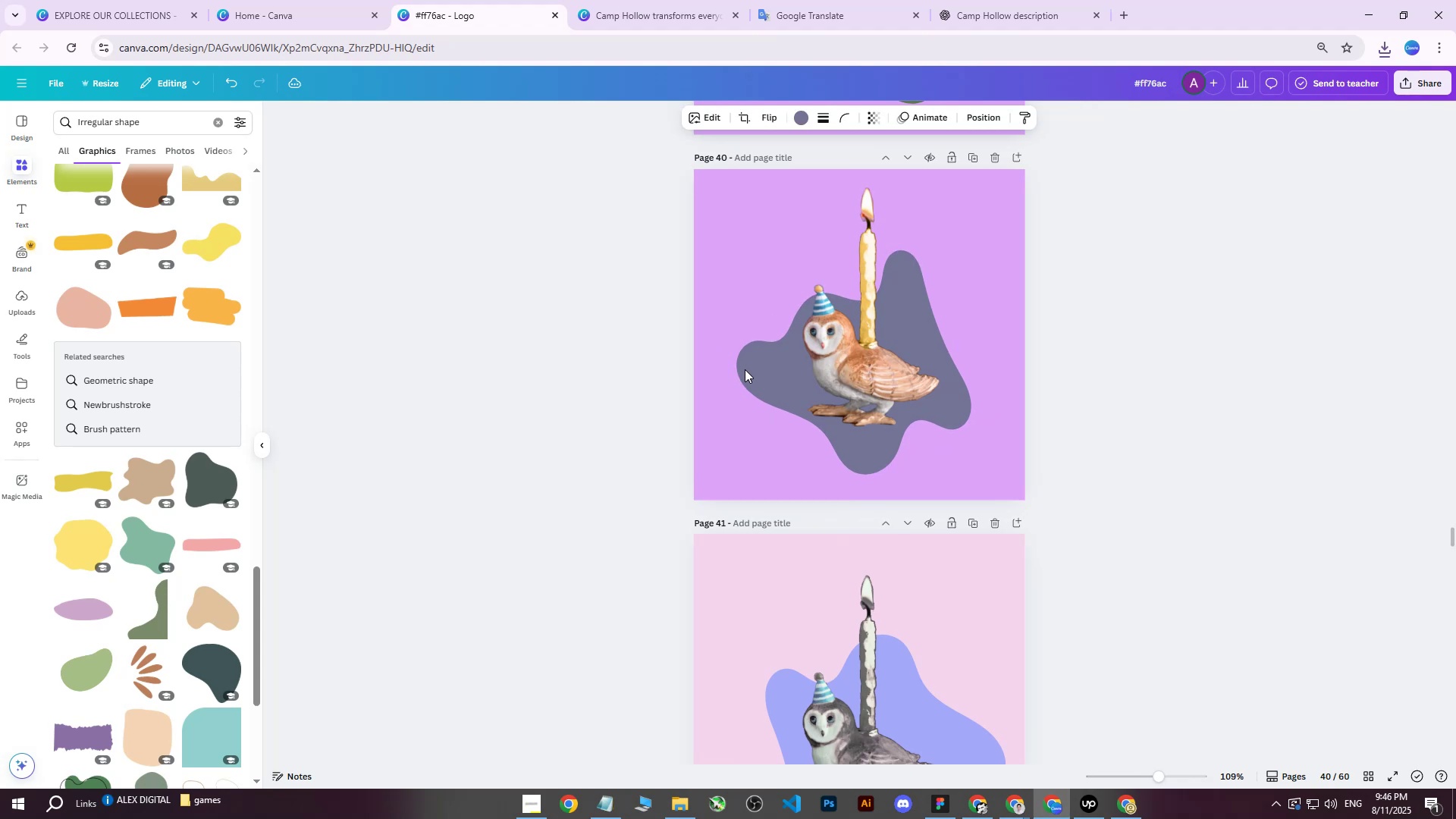 
key(ArrowUp)
 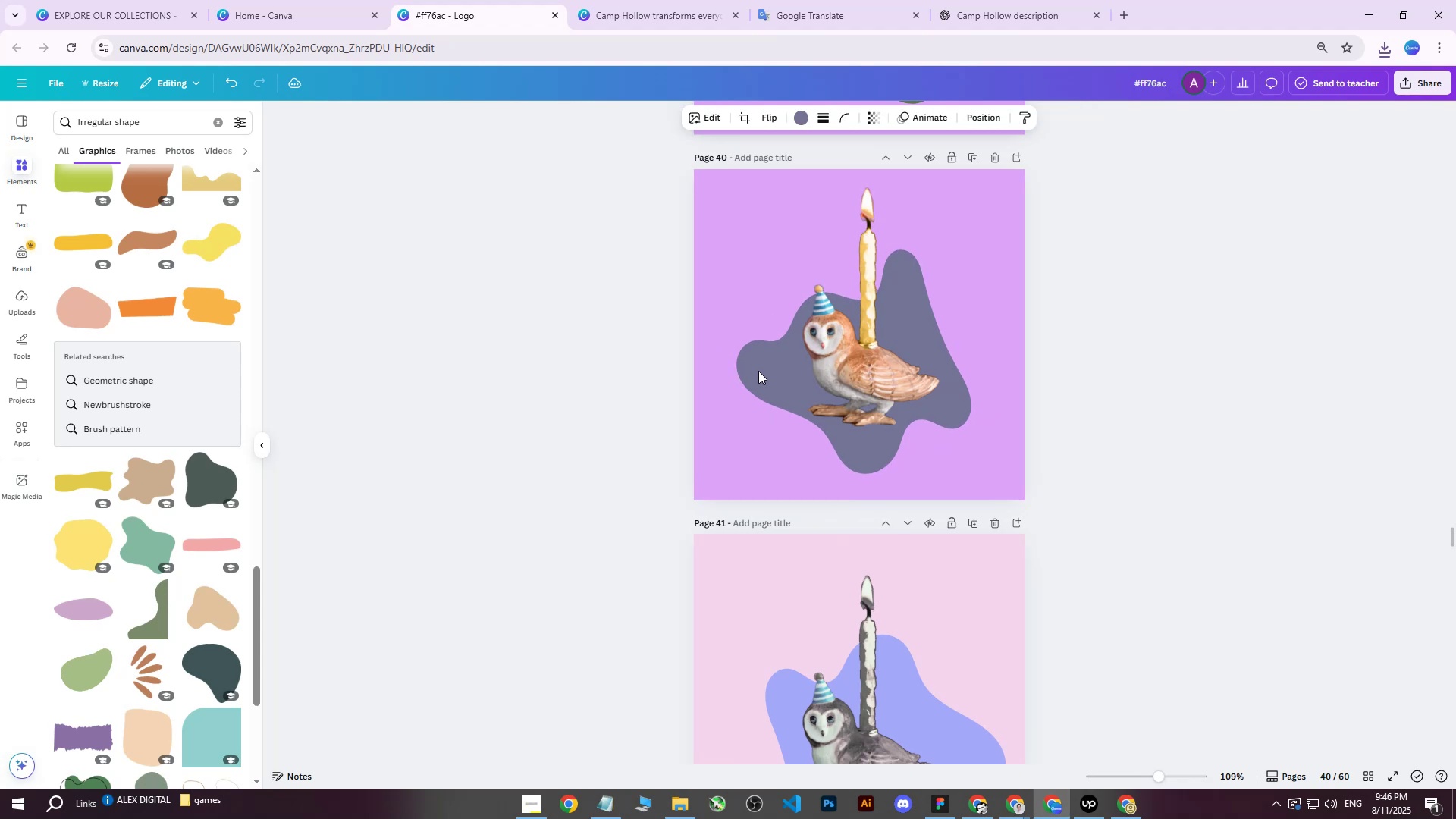 
key(ArrowUp)
 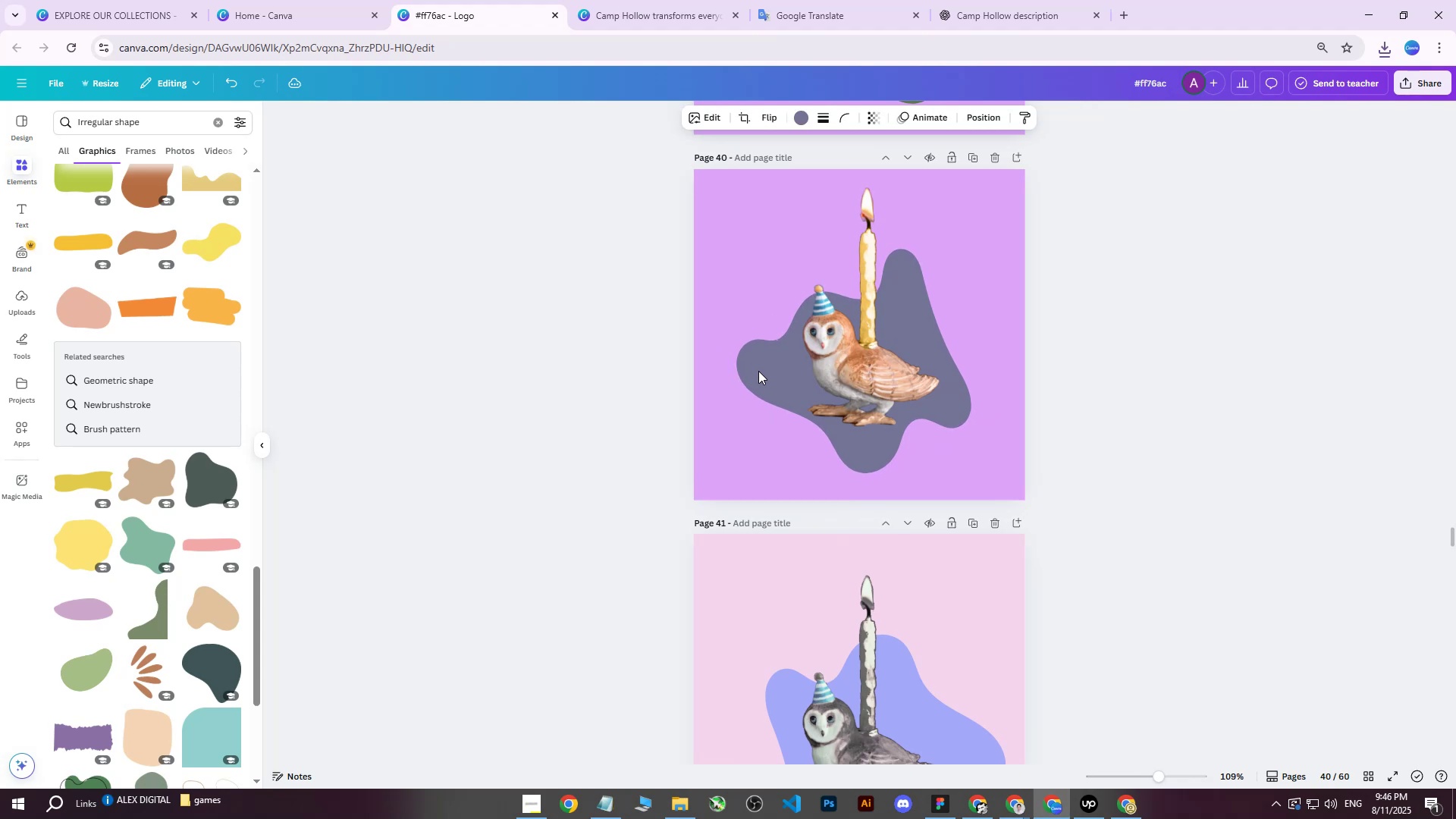 
key(ArrowUp)
 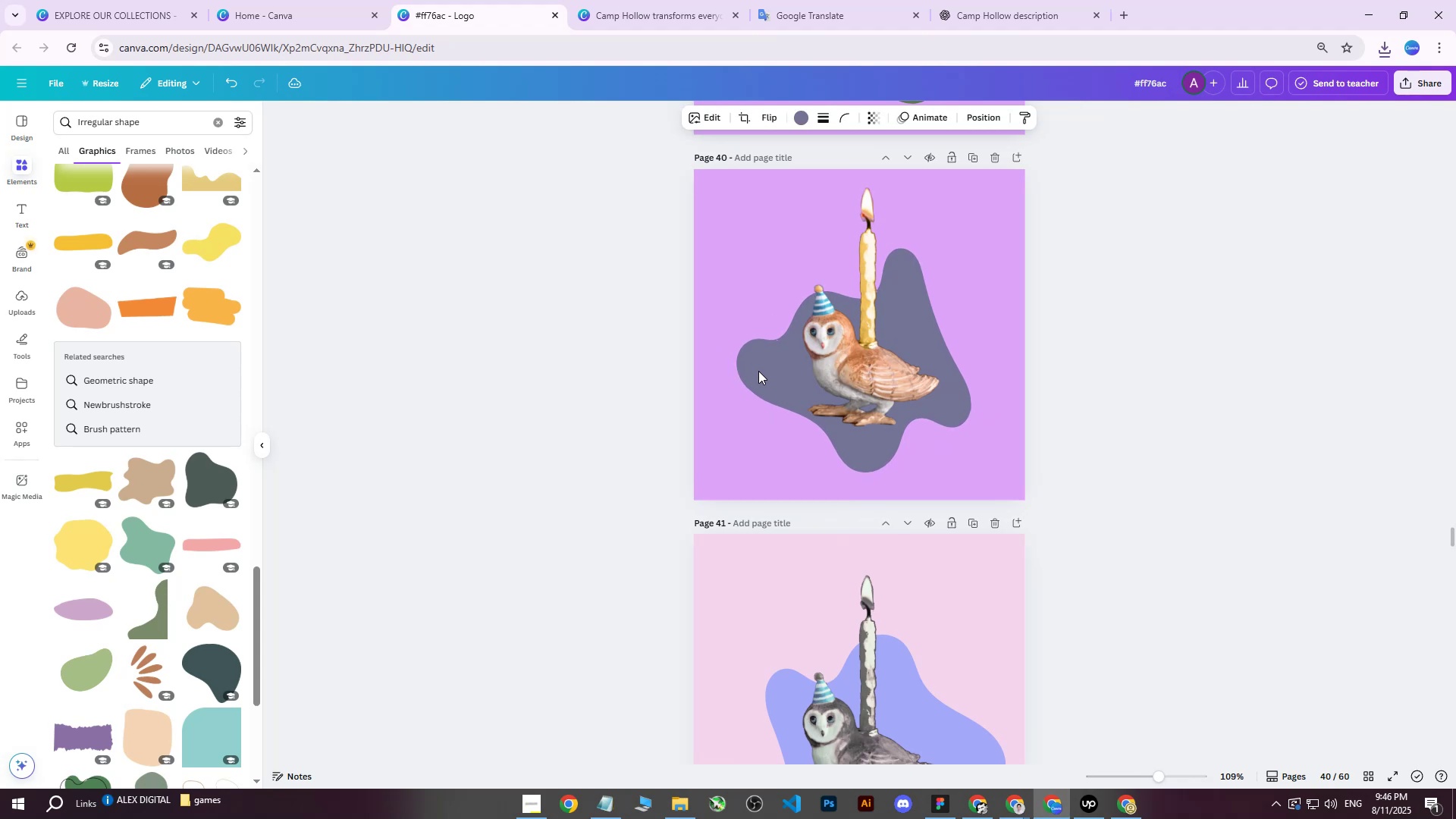 
key(ArrowUp)
 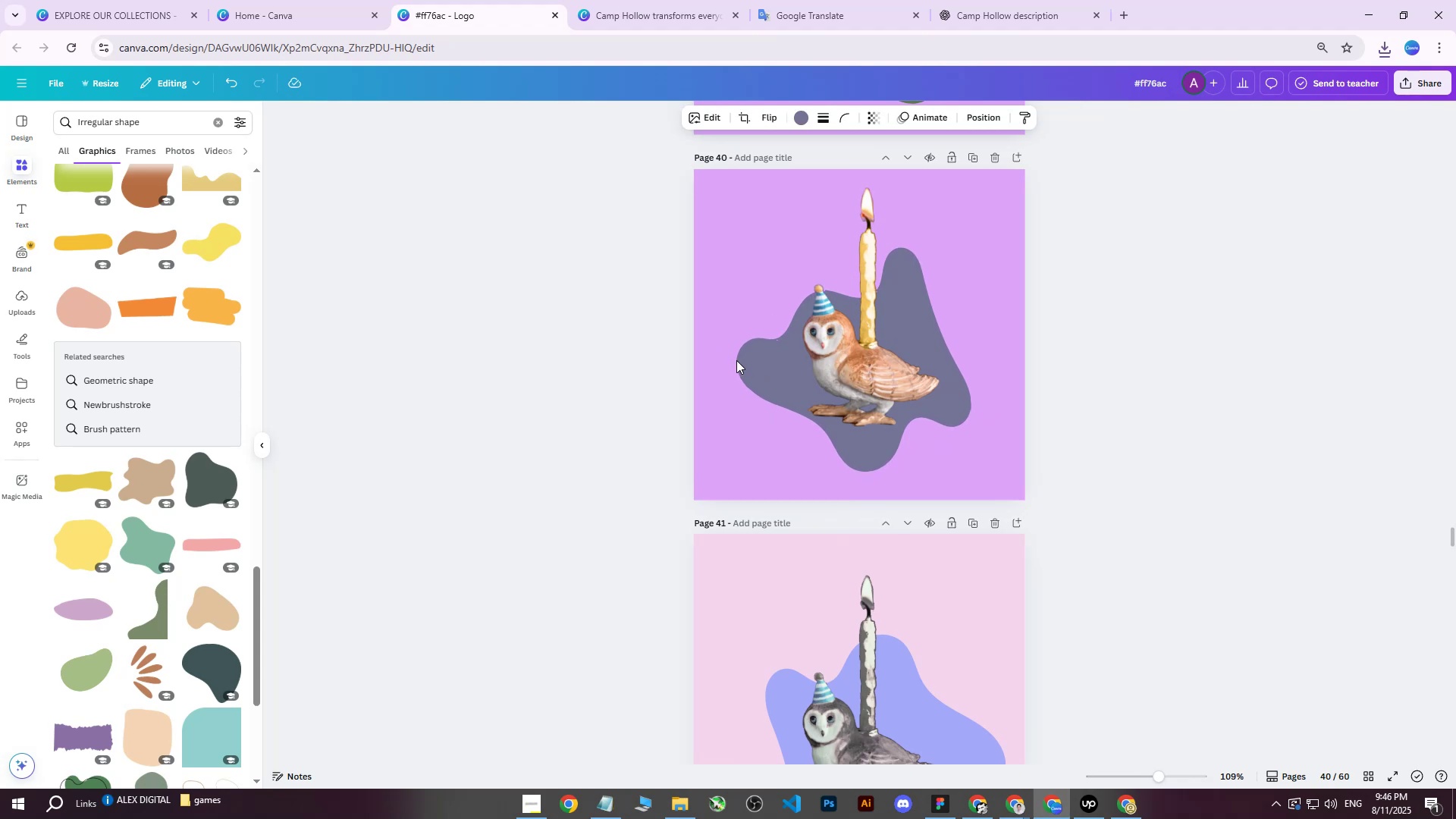 
double_click([736, 359])
 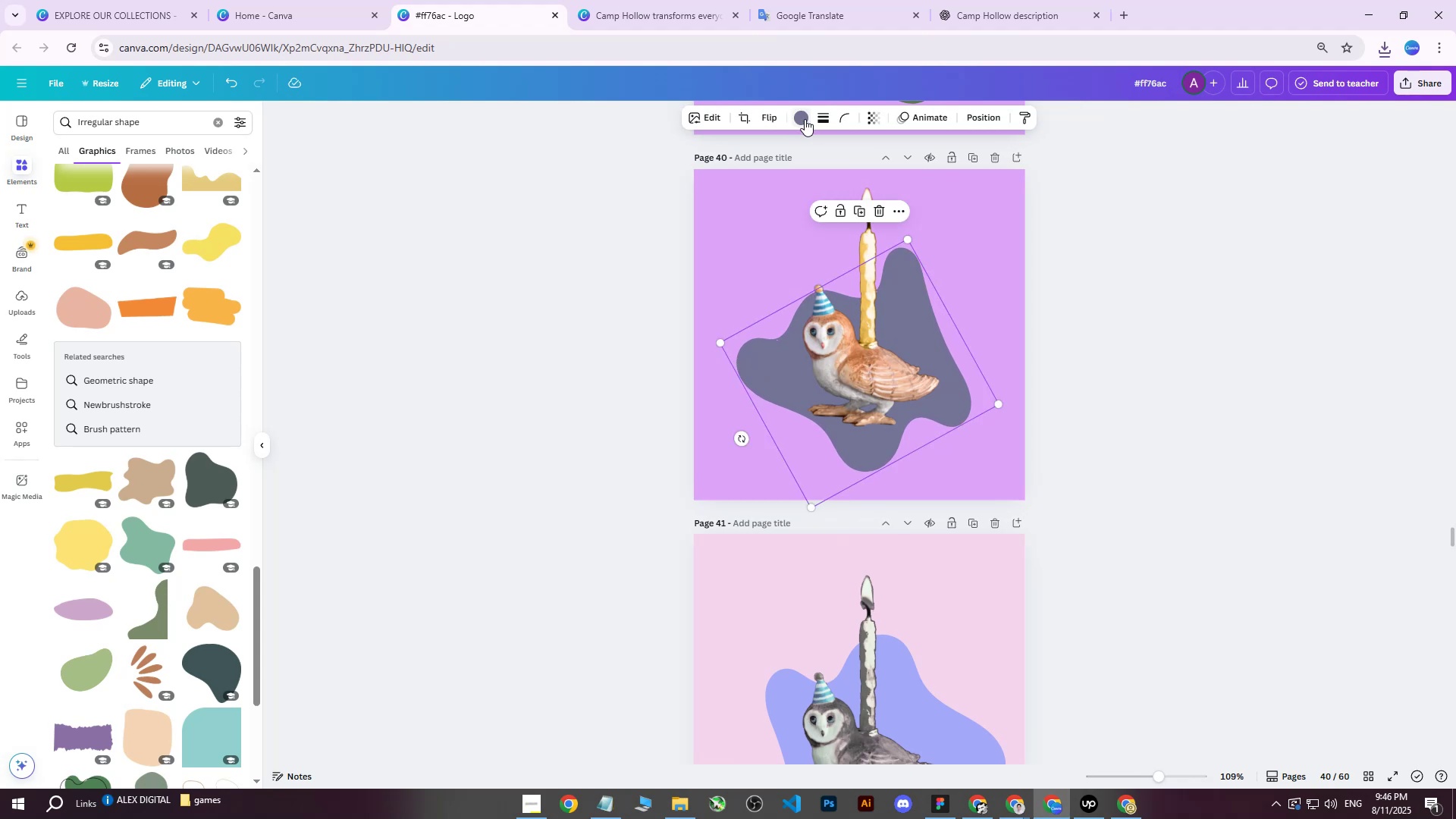 
left_click([811, 113])
 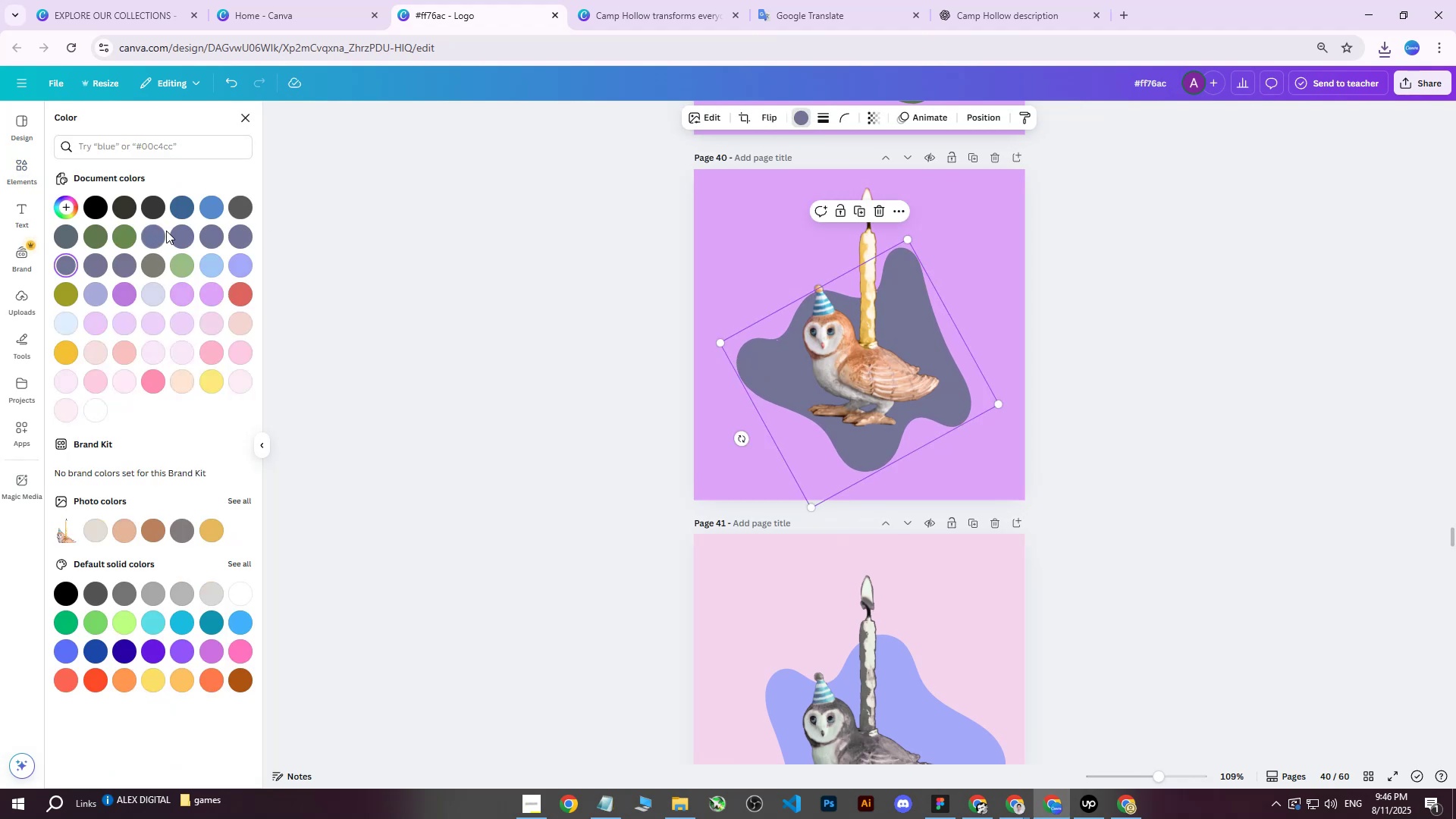 
double_click([174, 232])
 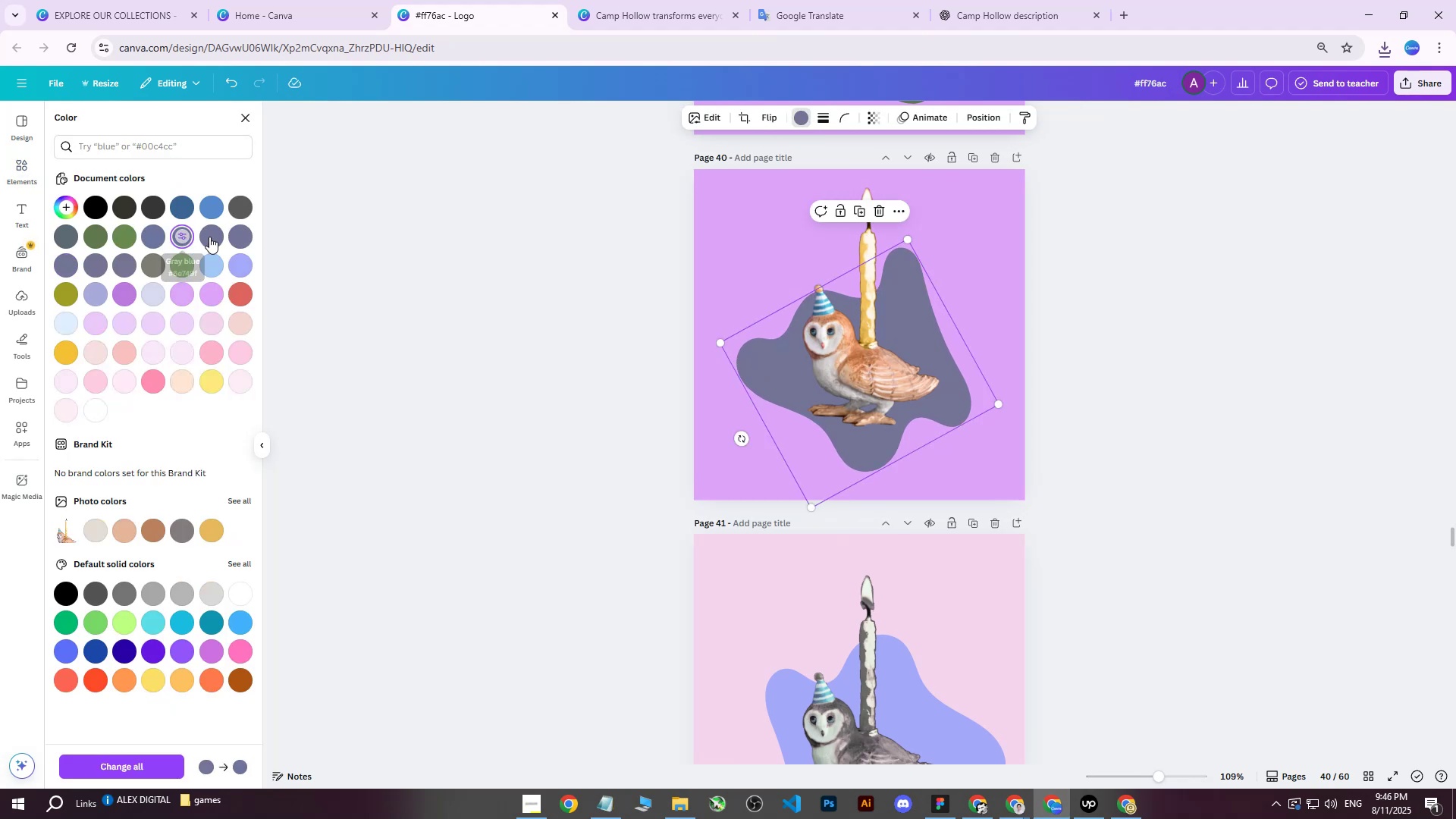 
triple_click([209, 237])
 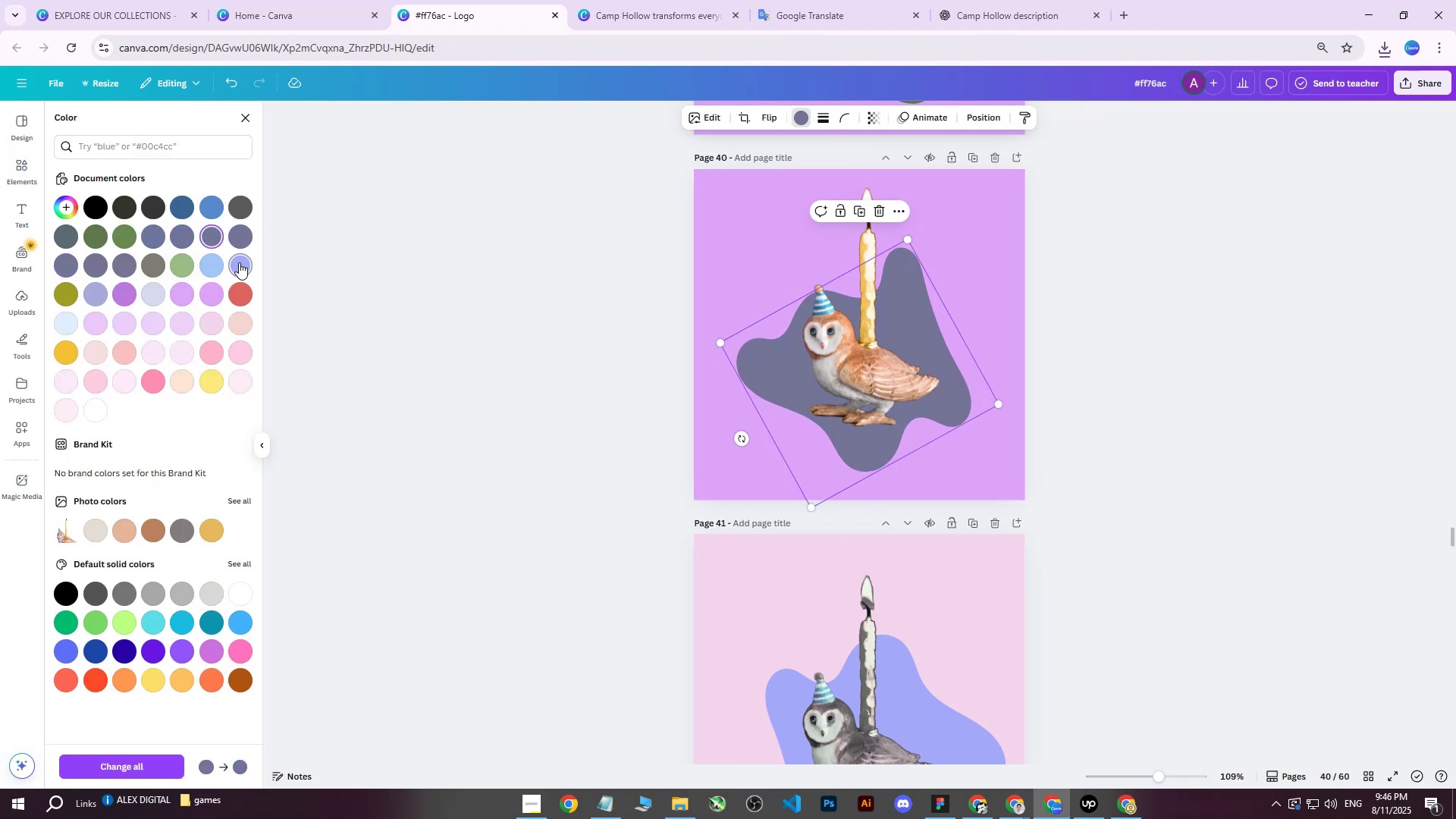 
left_click([241, 262])
 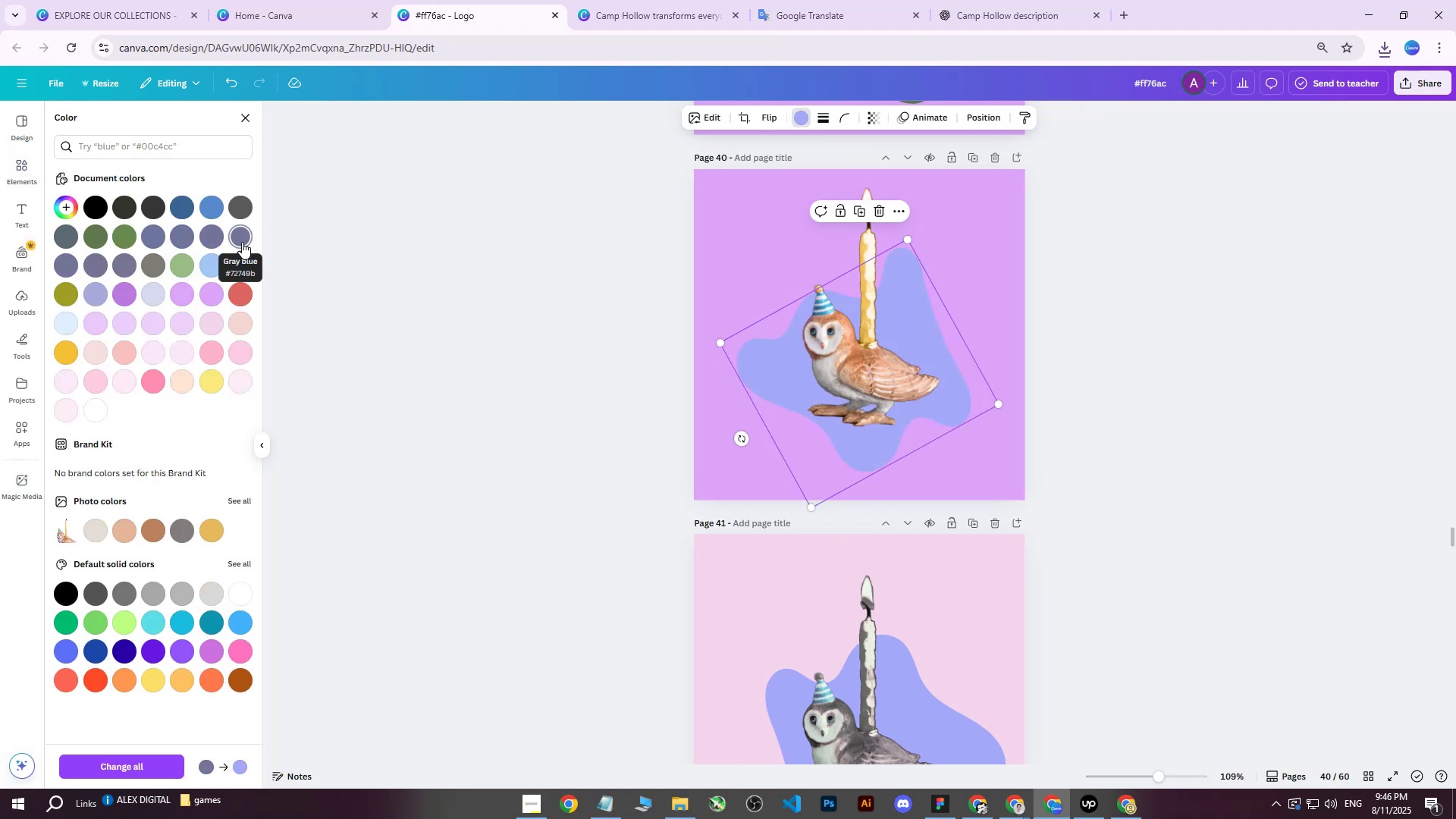 
left_click([242, 242])
 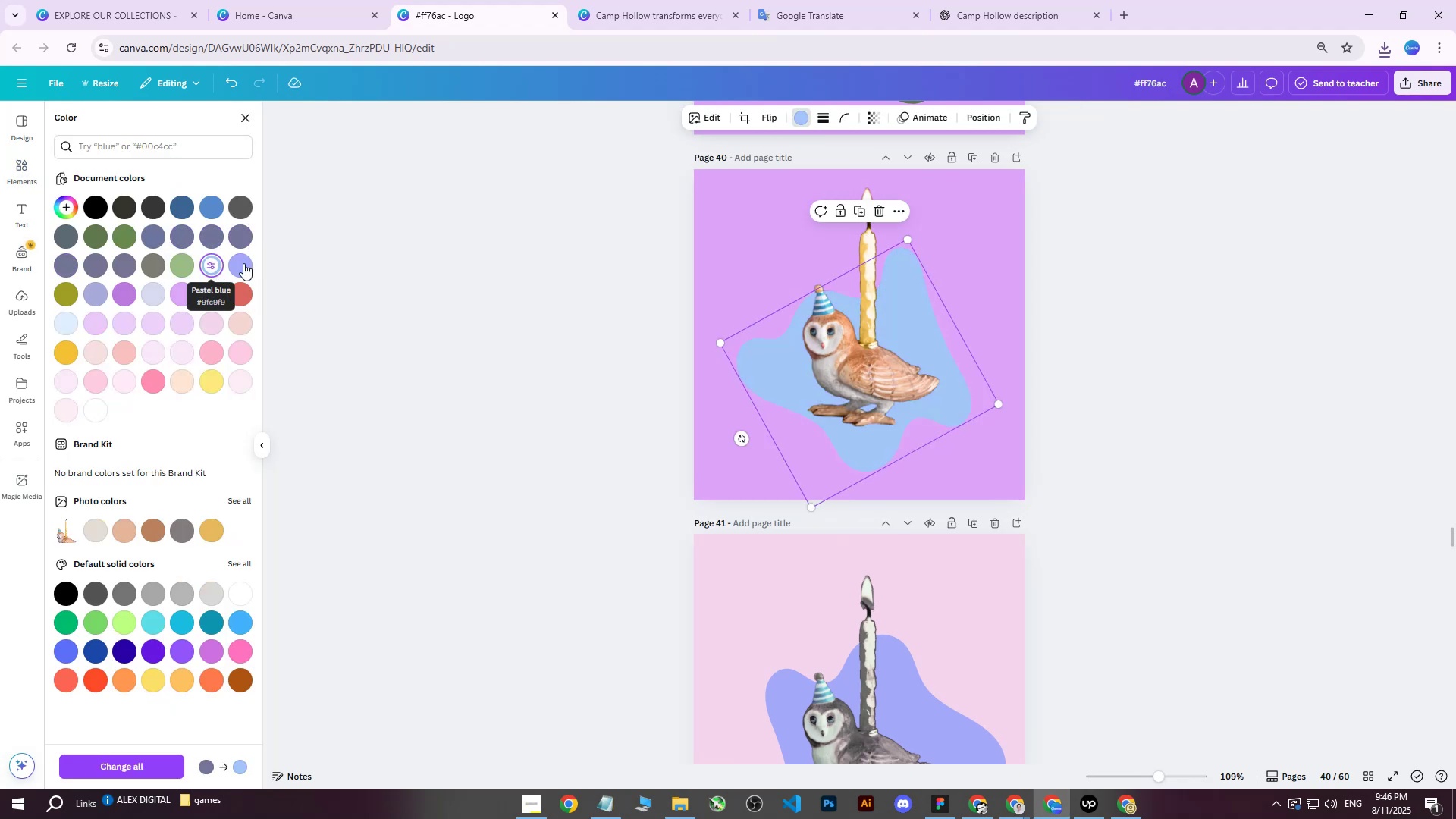 
double_click([1175, 272])
 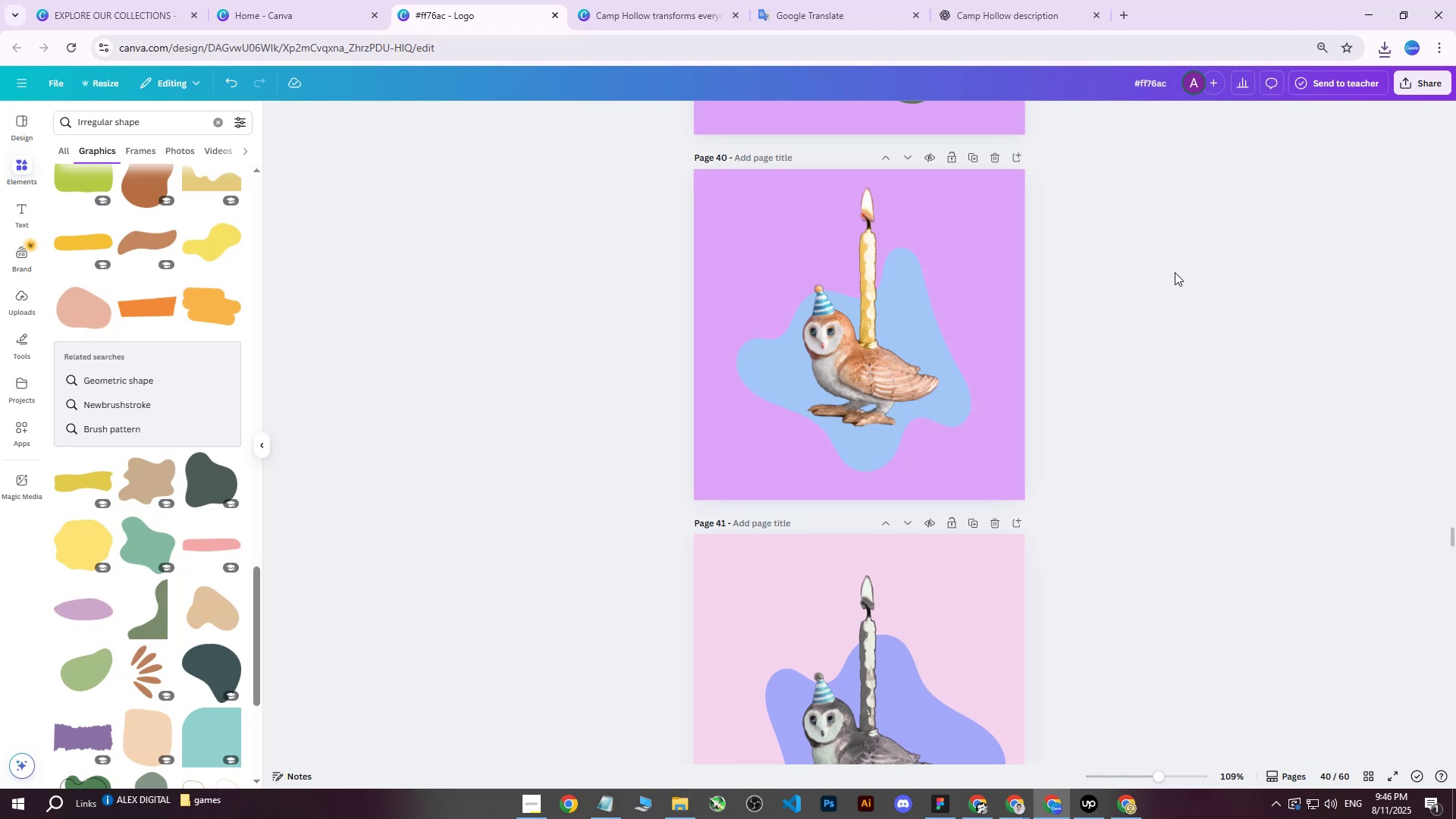 
scroll: coordinate [1200, 264], scroll_direction: up, amount: 3.0
 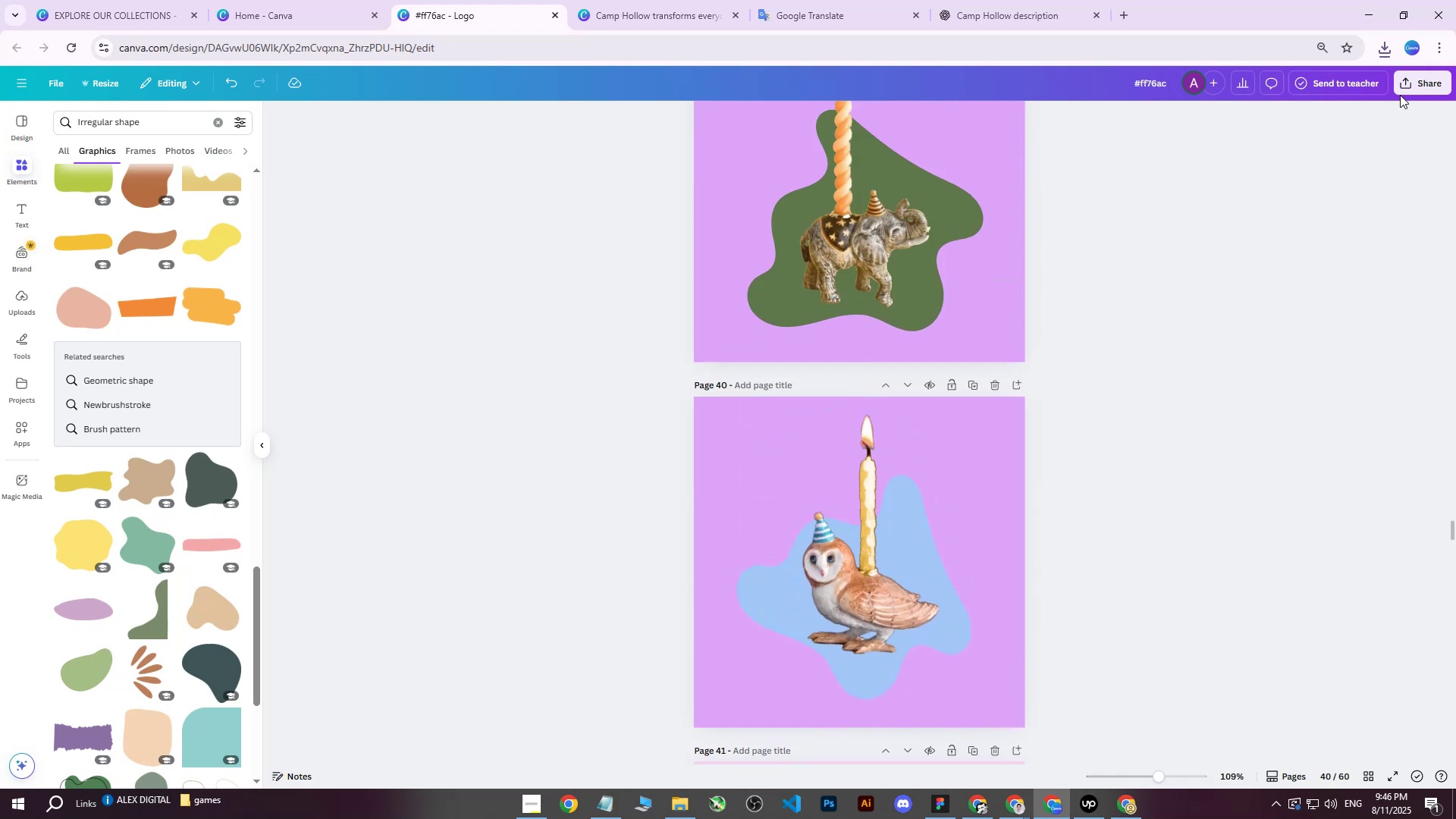 
left_click([1410, 89])
 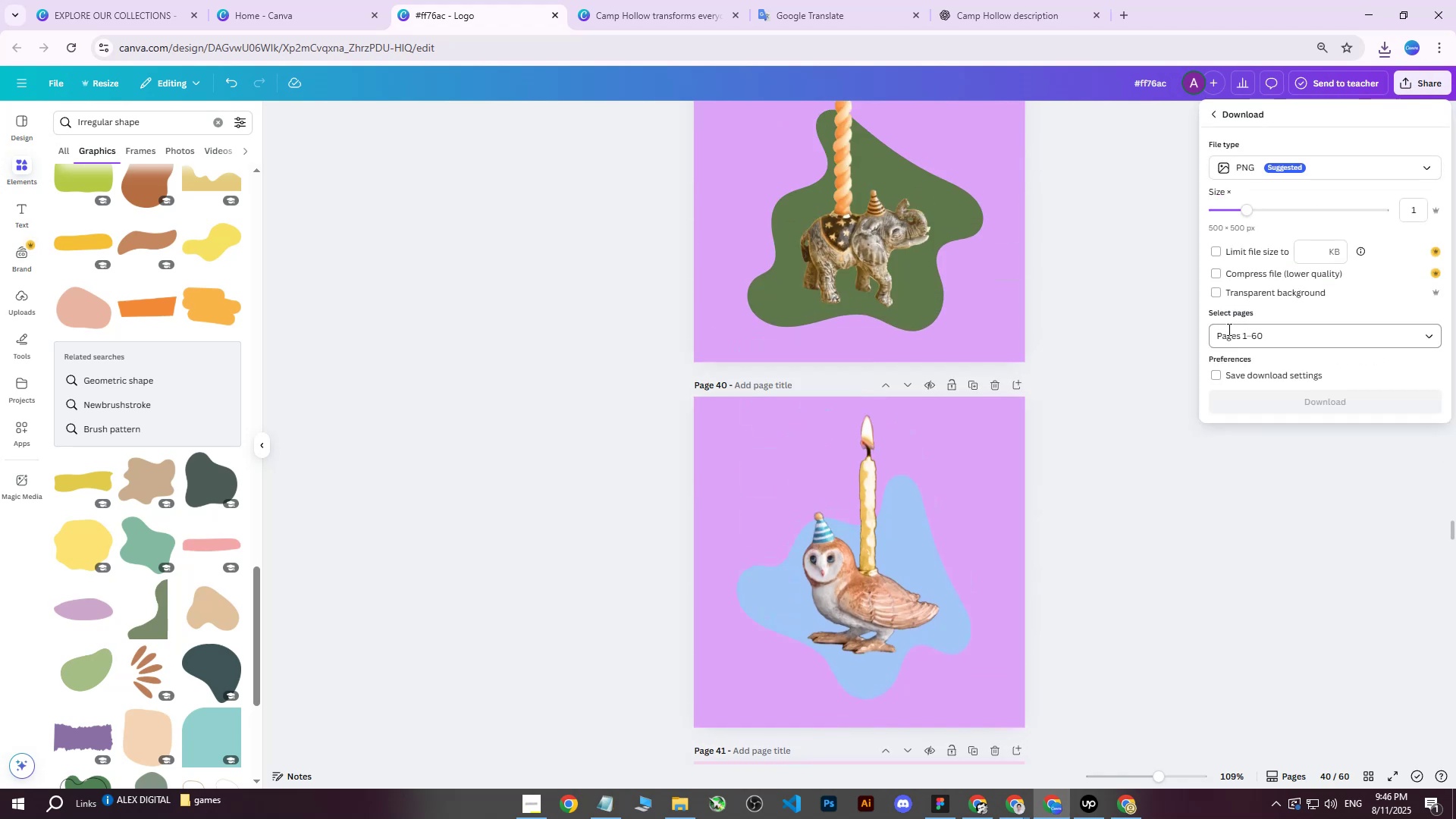 
double_click([1248, 337])
 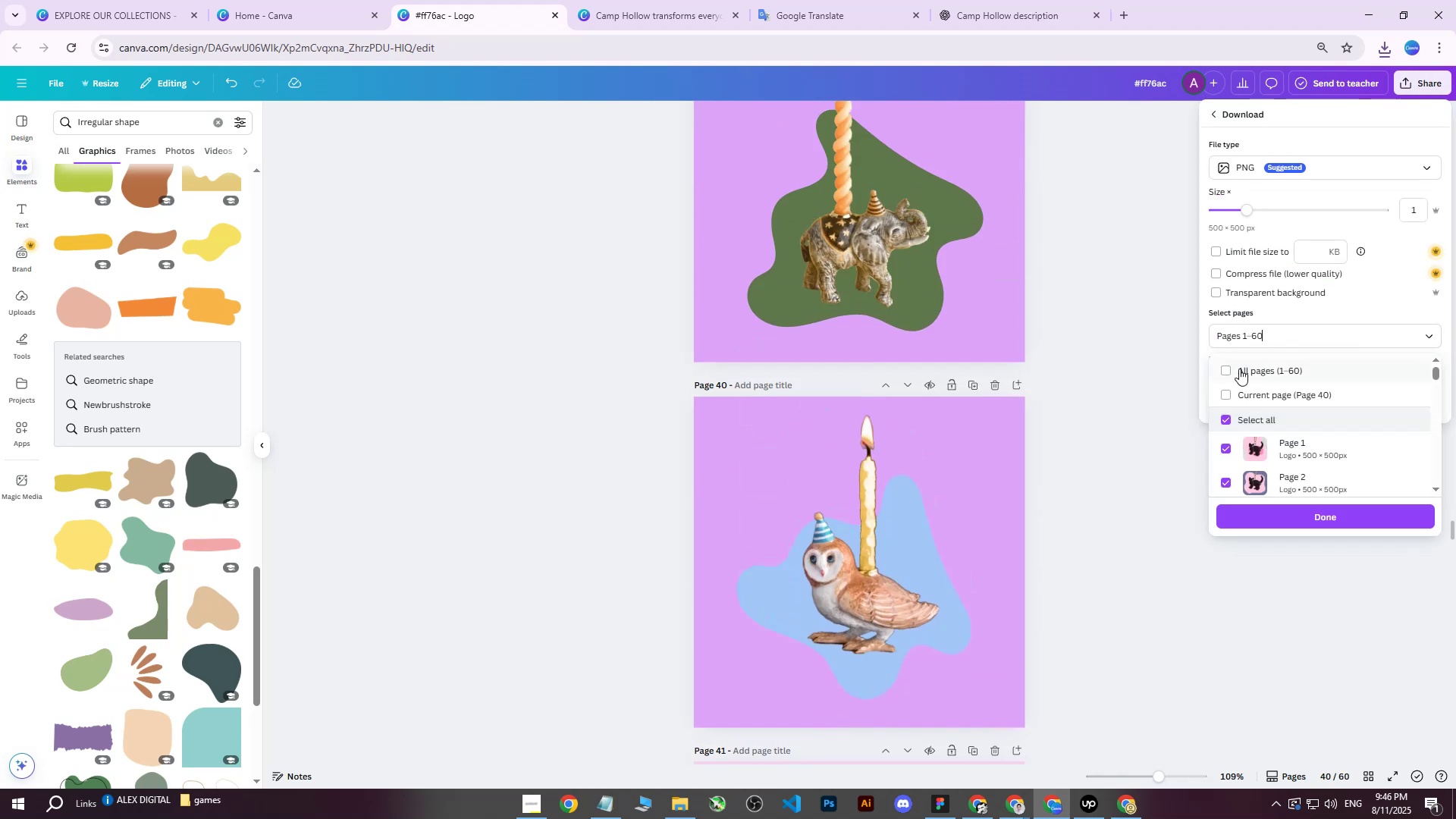 
triple_click([1239, 369])
 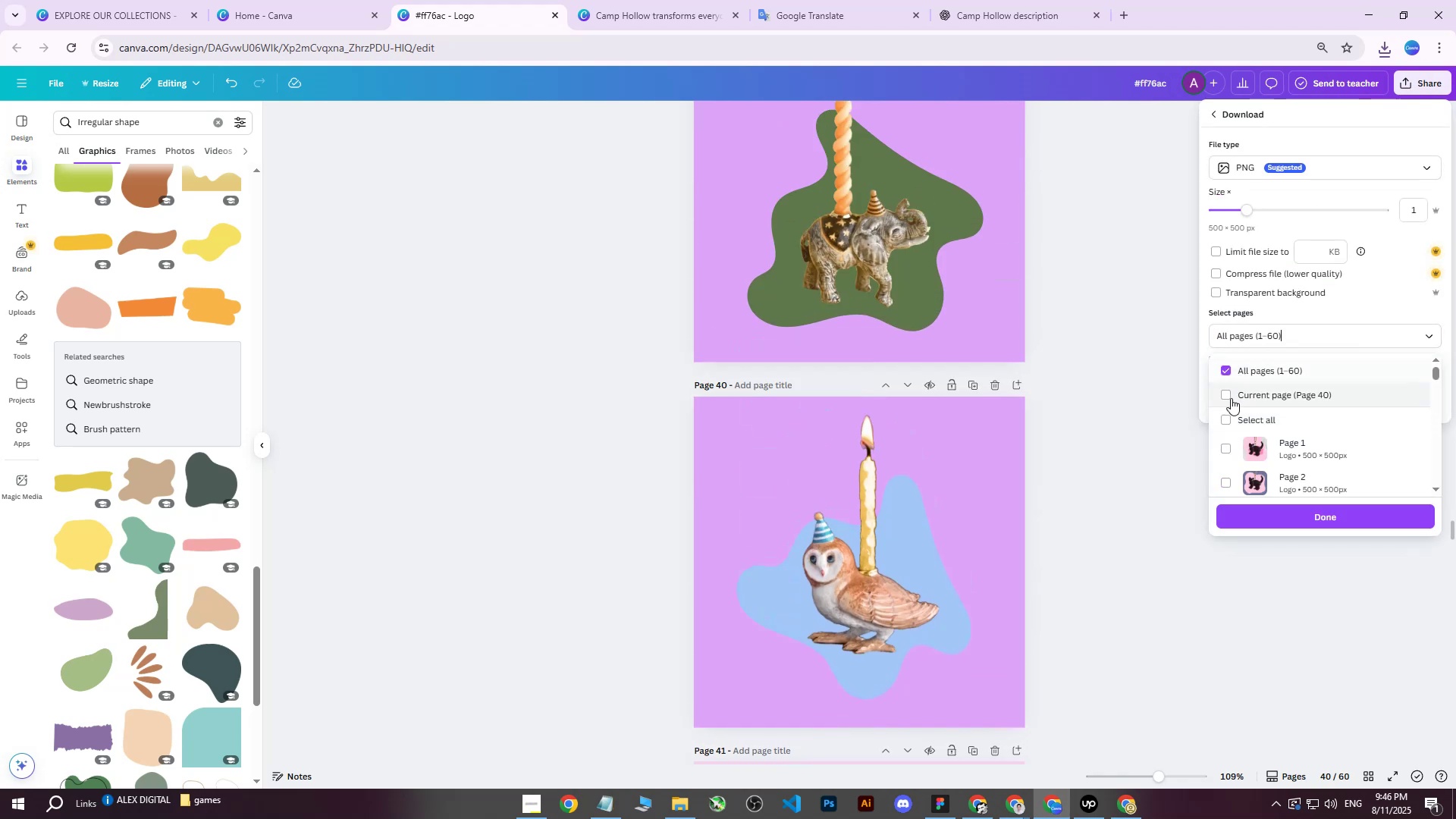 
triple_click([1231, 398])
 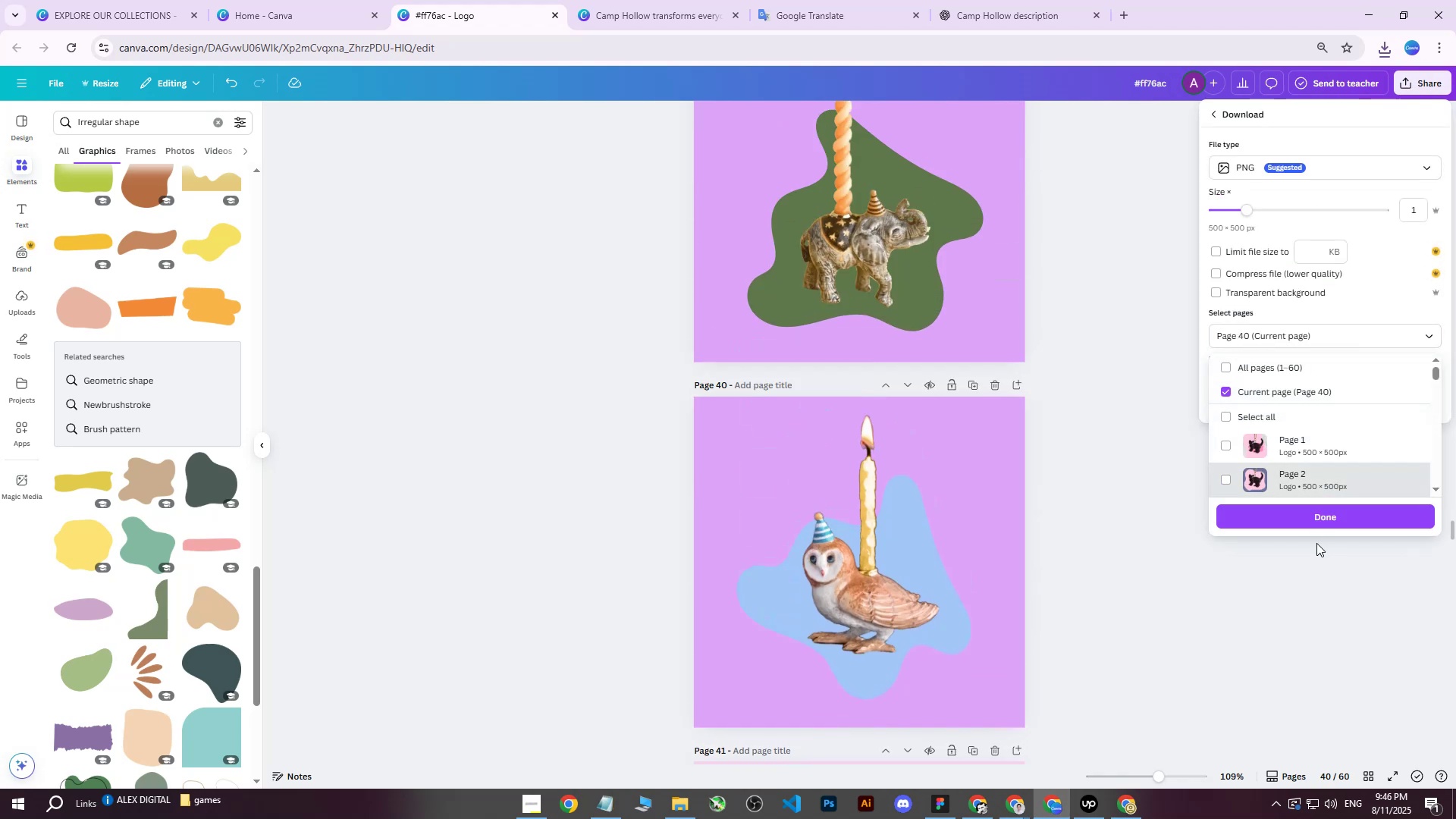 
left_click([1316, 526])
 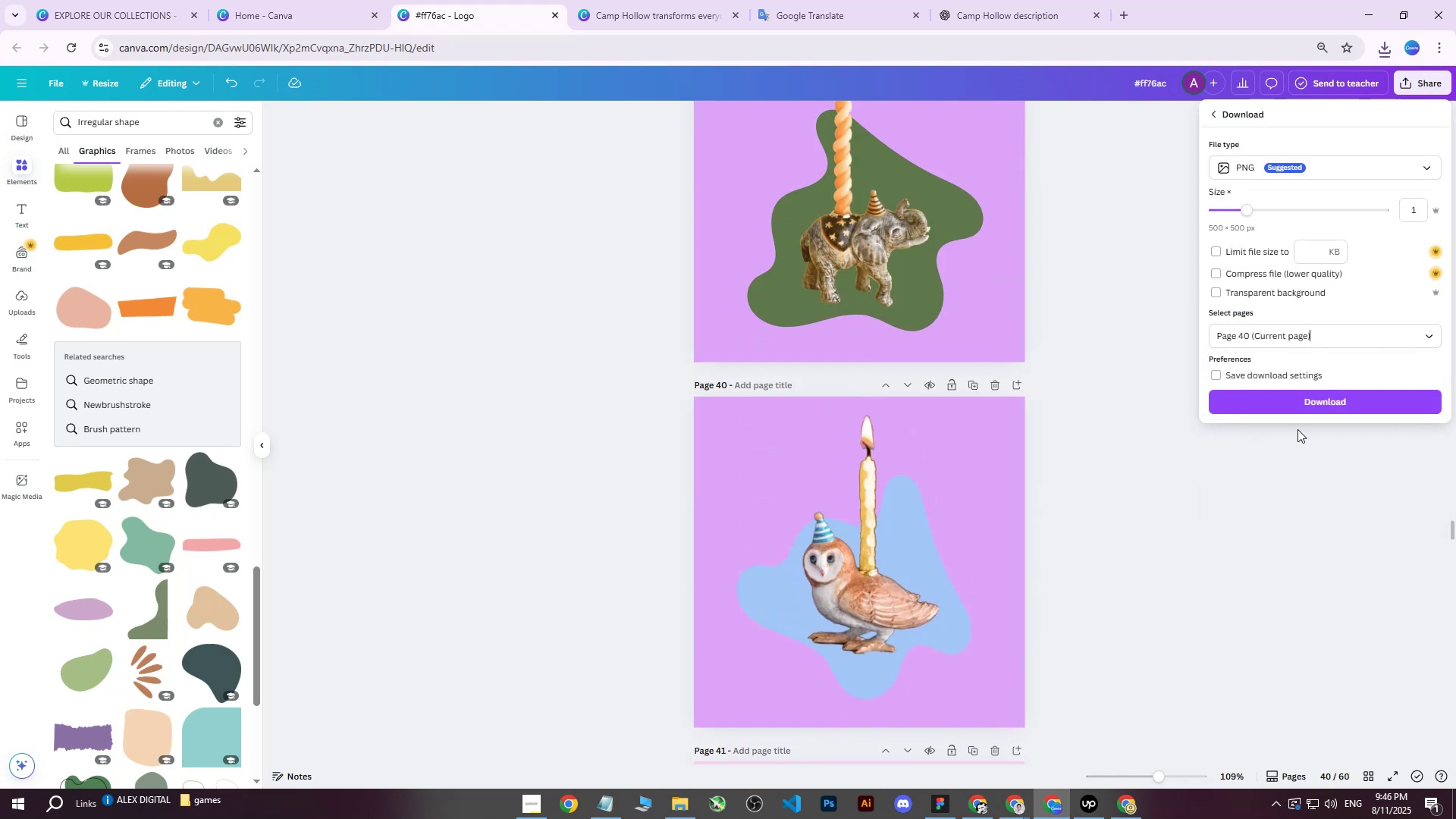 
left_click([1295, 404])
 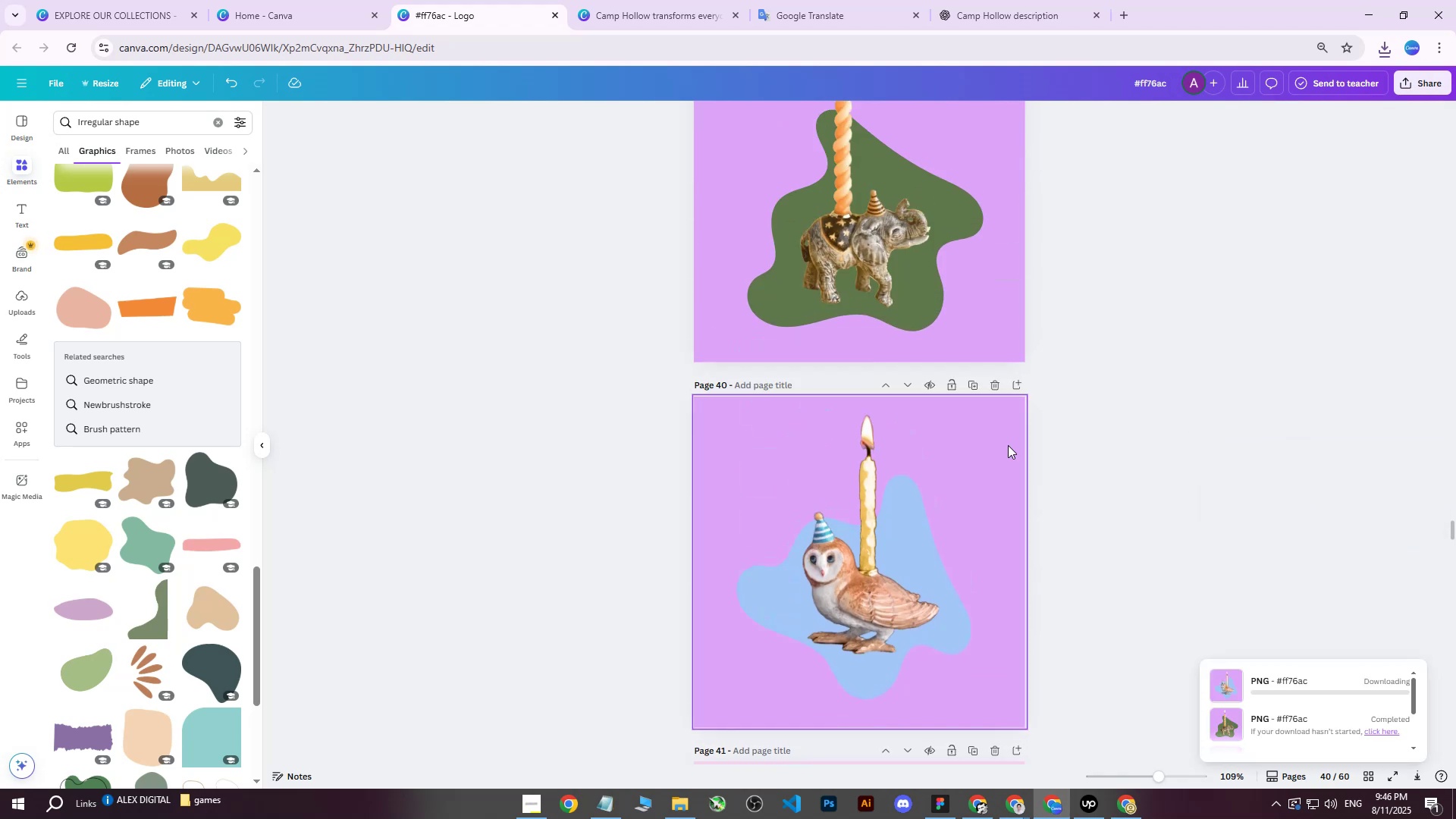 
scroll: coordinate [1086, 371], scroll_direction: down, amount: 5.0
 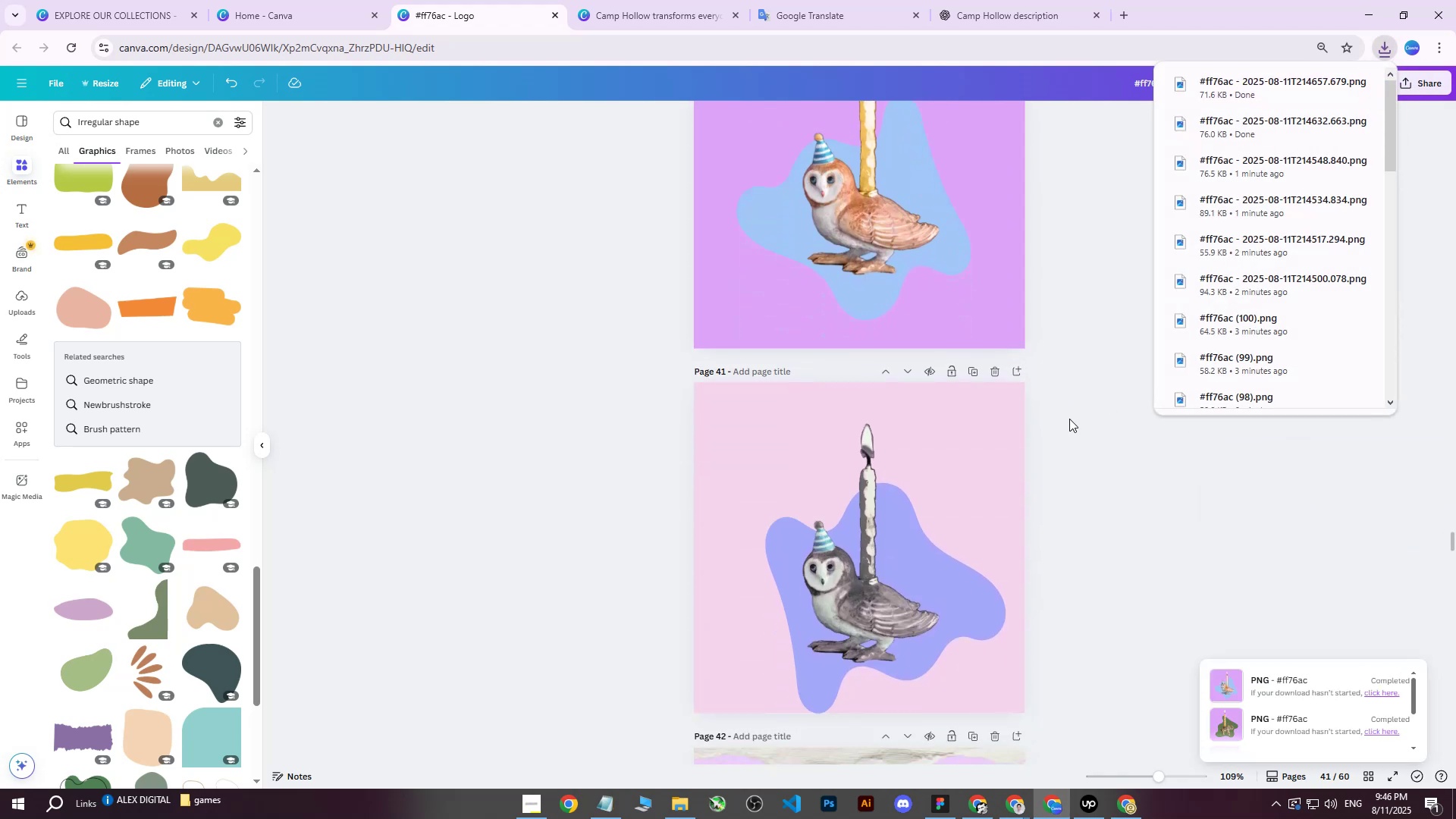 
left_click([1069, 419])
 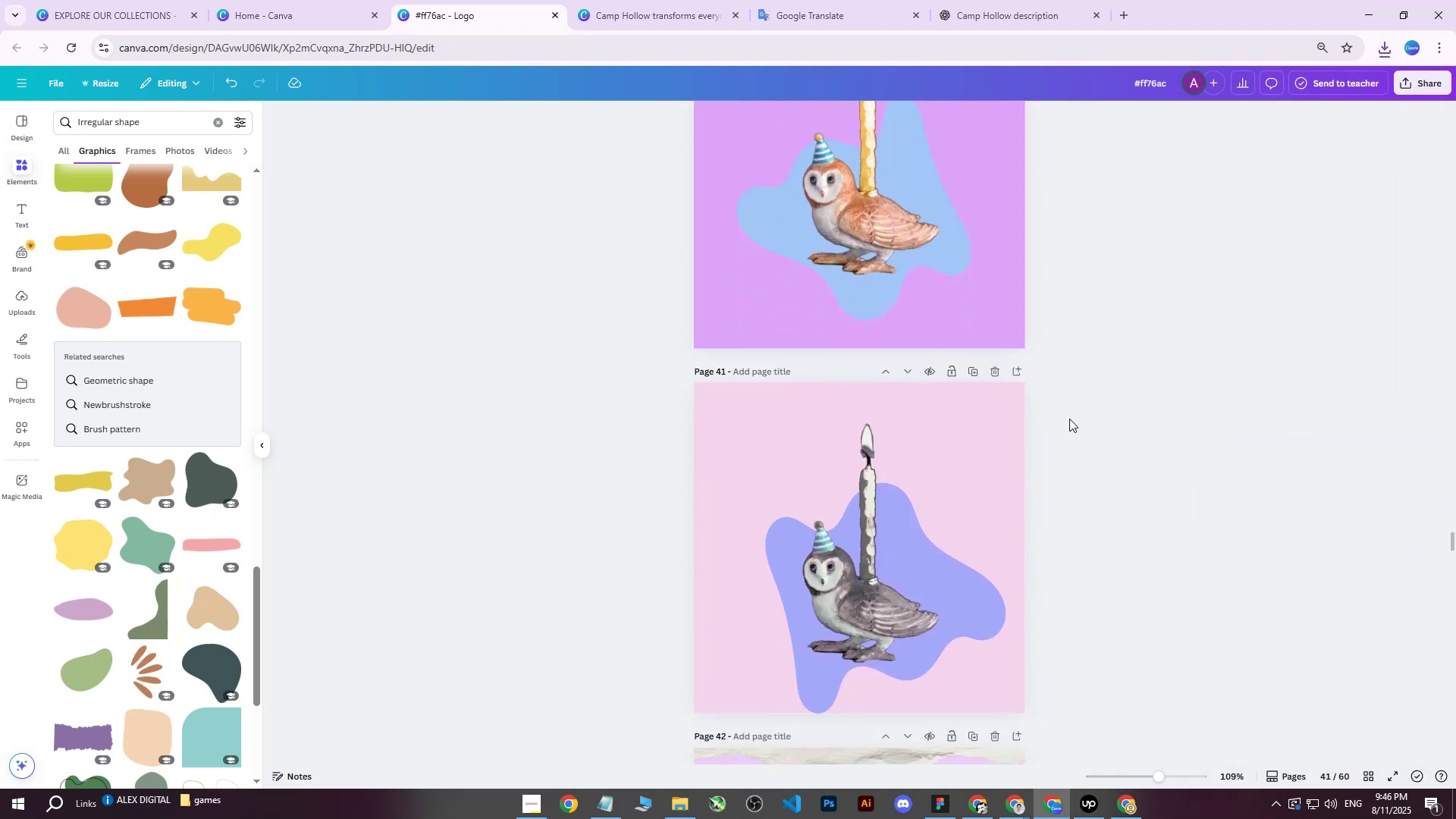 
scroll: coordinate [1069, 419], scroll_direction: down, amount: 1.0
 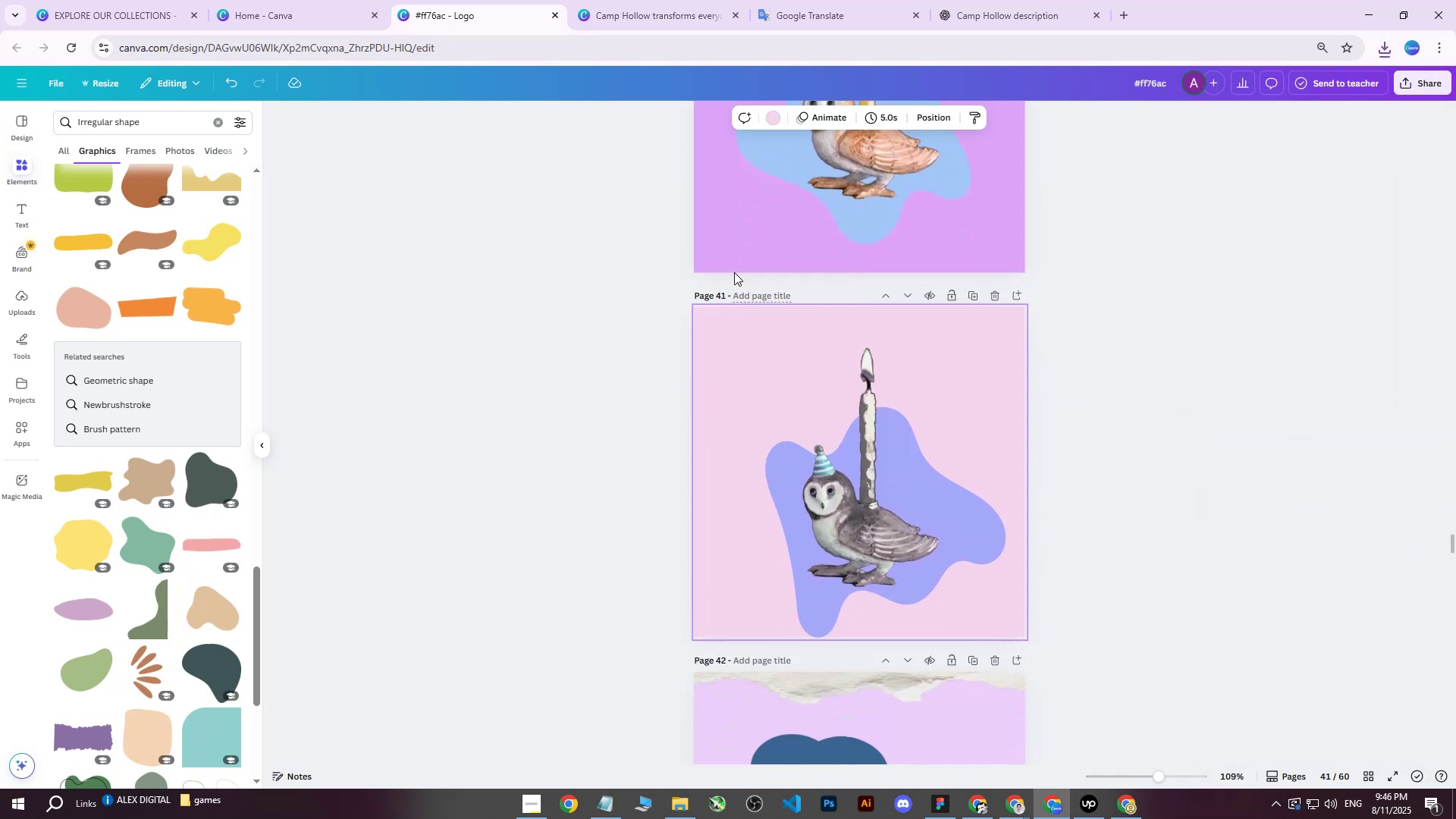 
double_click([728, 196])
 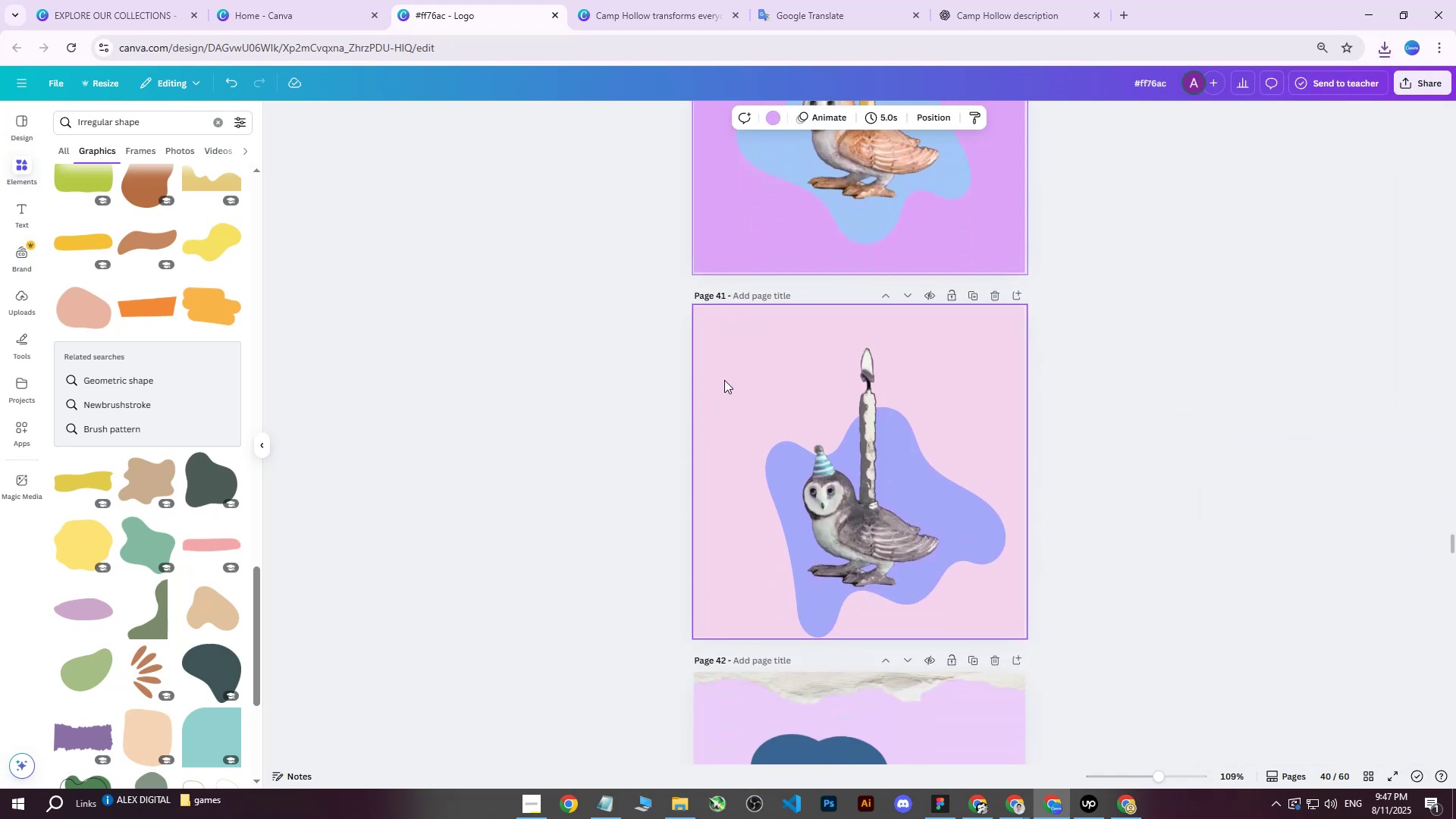 
triple_click([724, 380])
 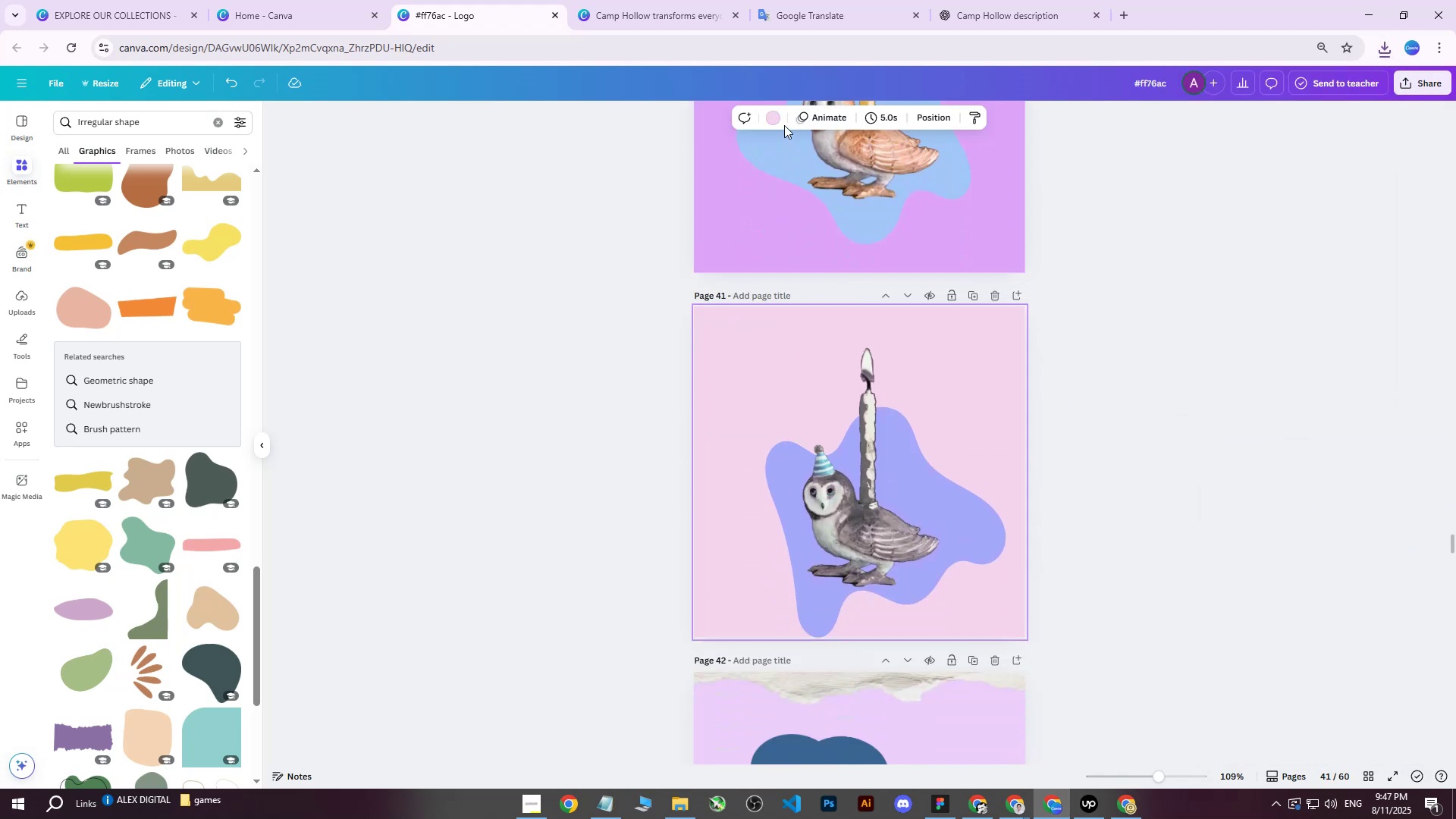 
left_click([776, 121])
 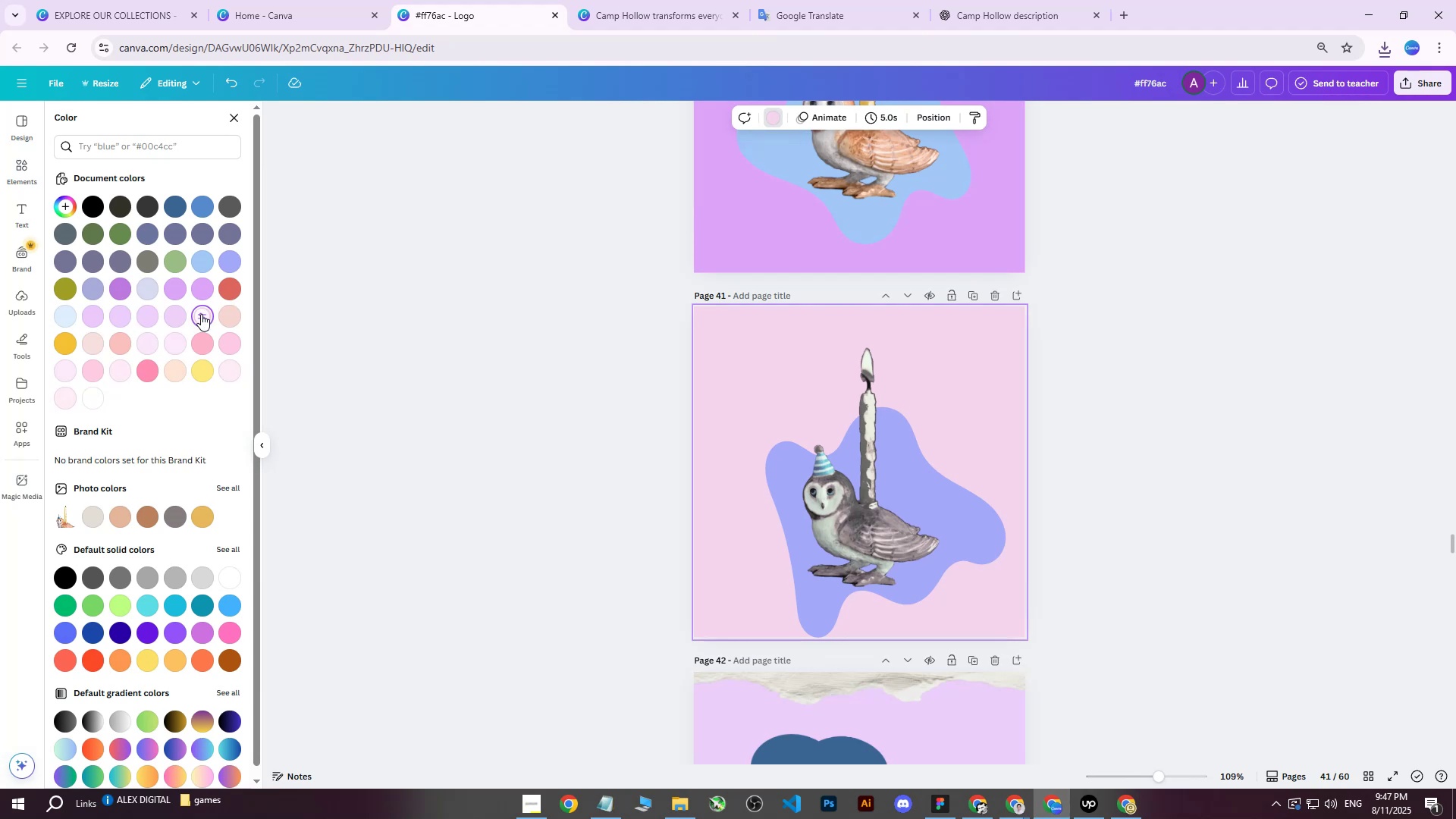 
double_click([201, 314])
 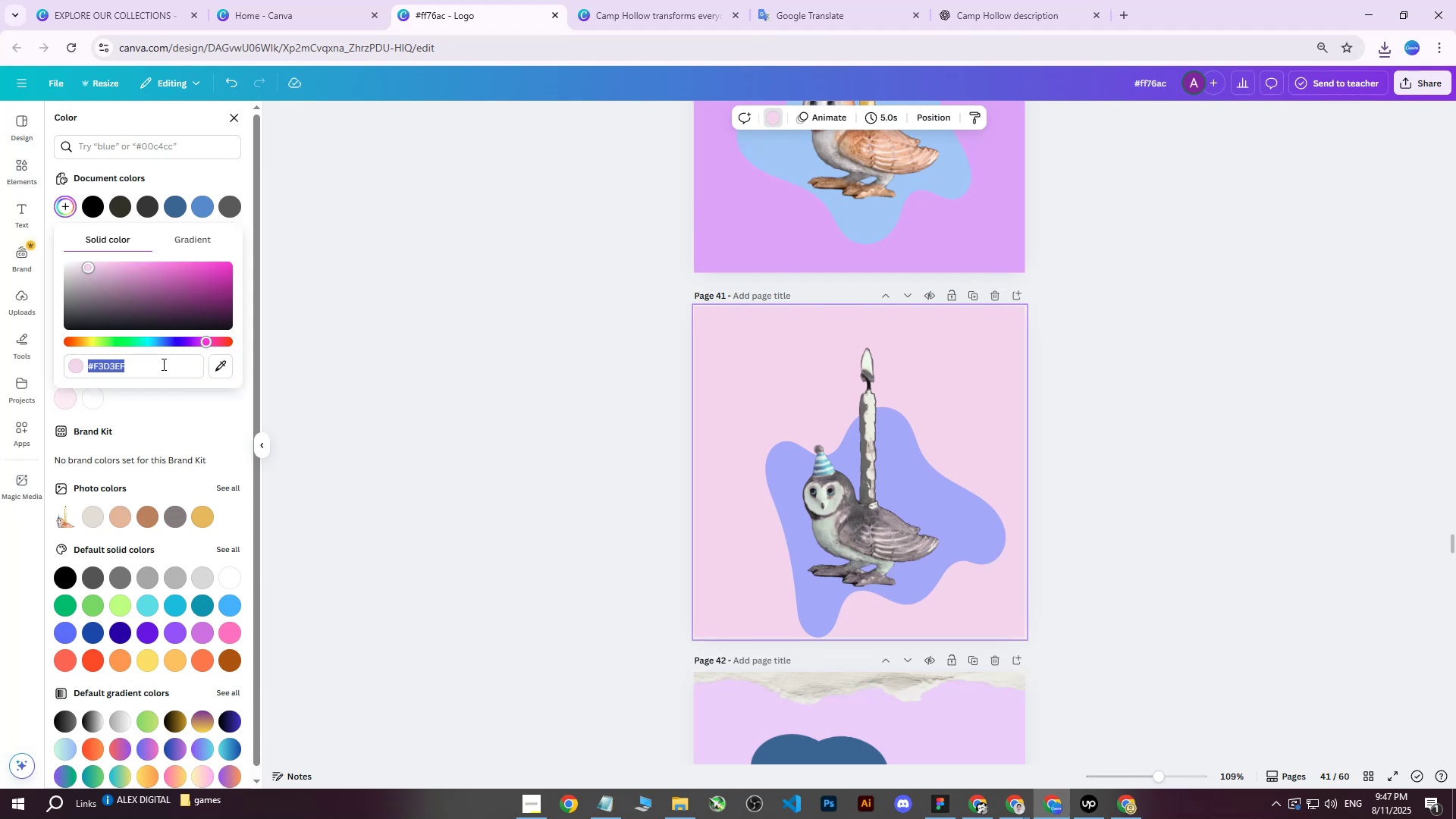 
left_click([162, 364])
 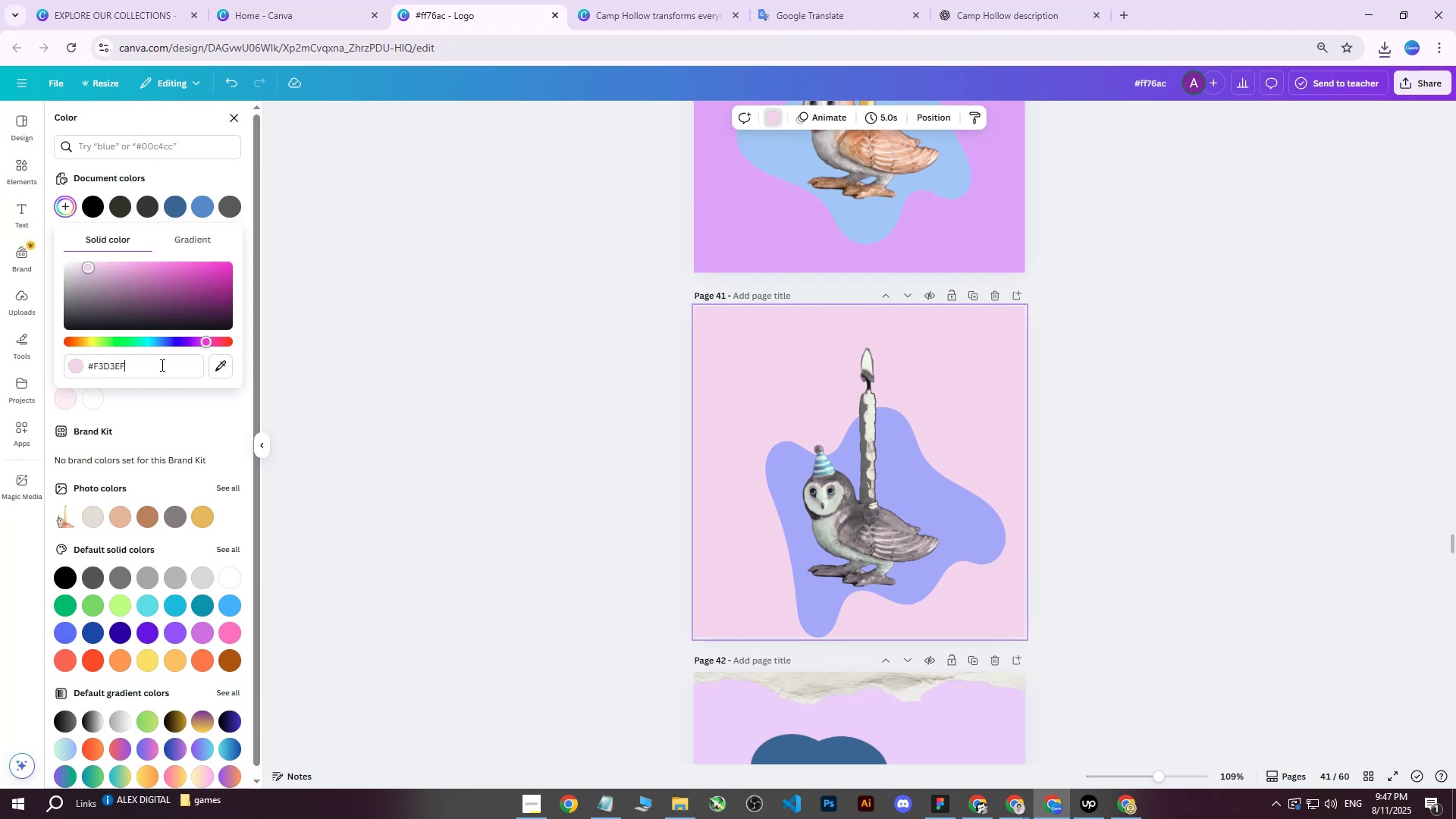 
left_click_drag(start_coordinate=[161, 365], to_coordinate=[66, 368])
 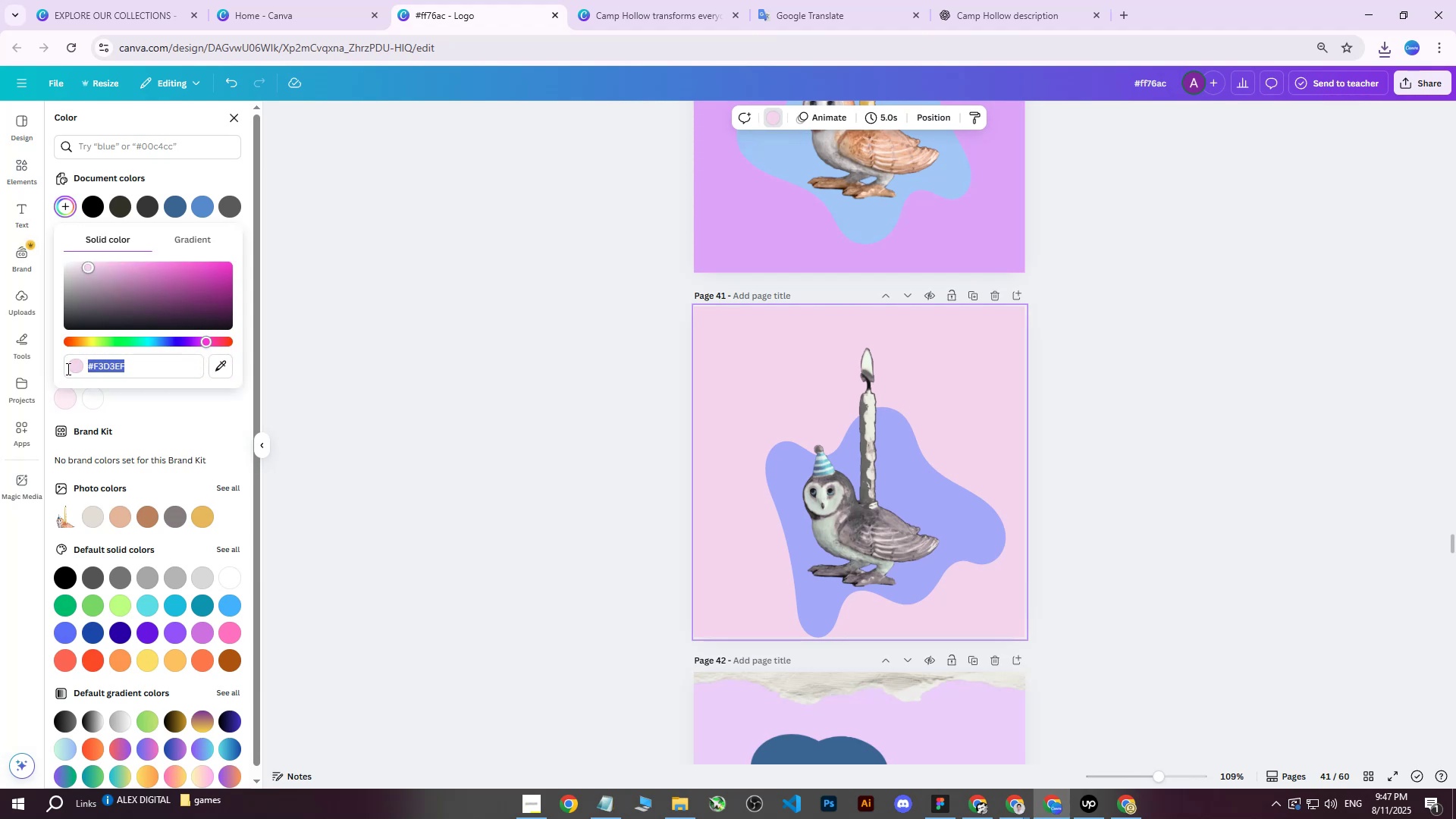 
key(Control+ControlLeft)
 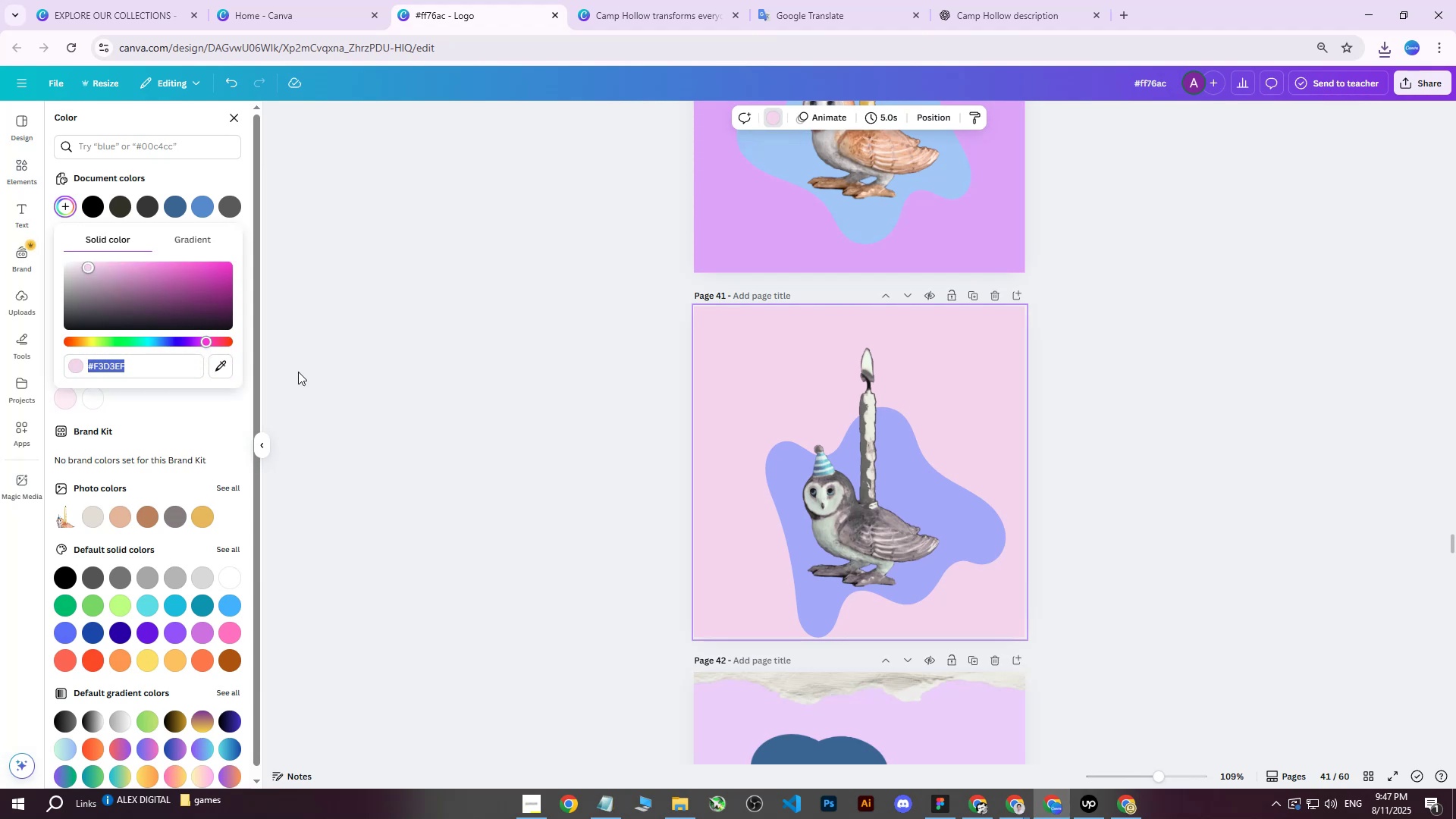 
key(Control+V)
 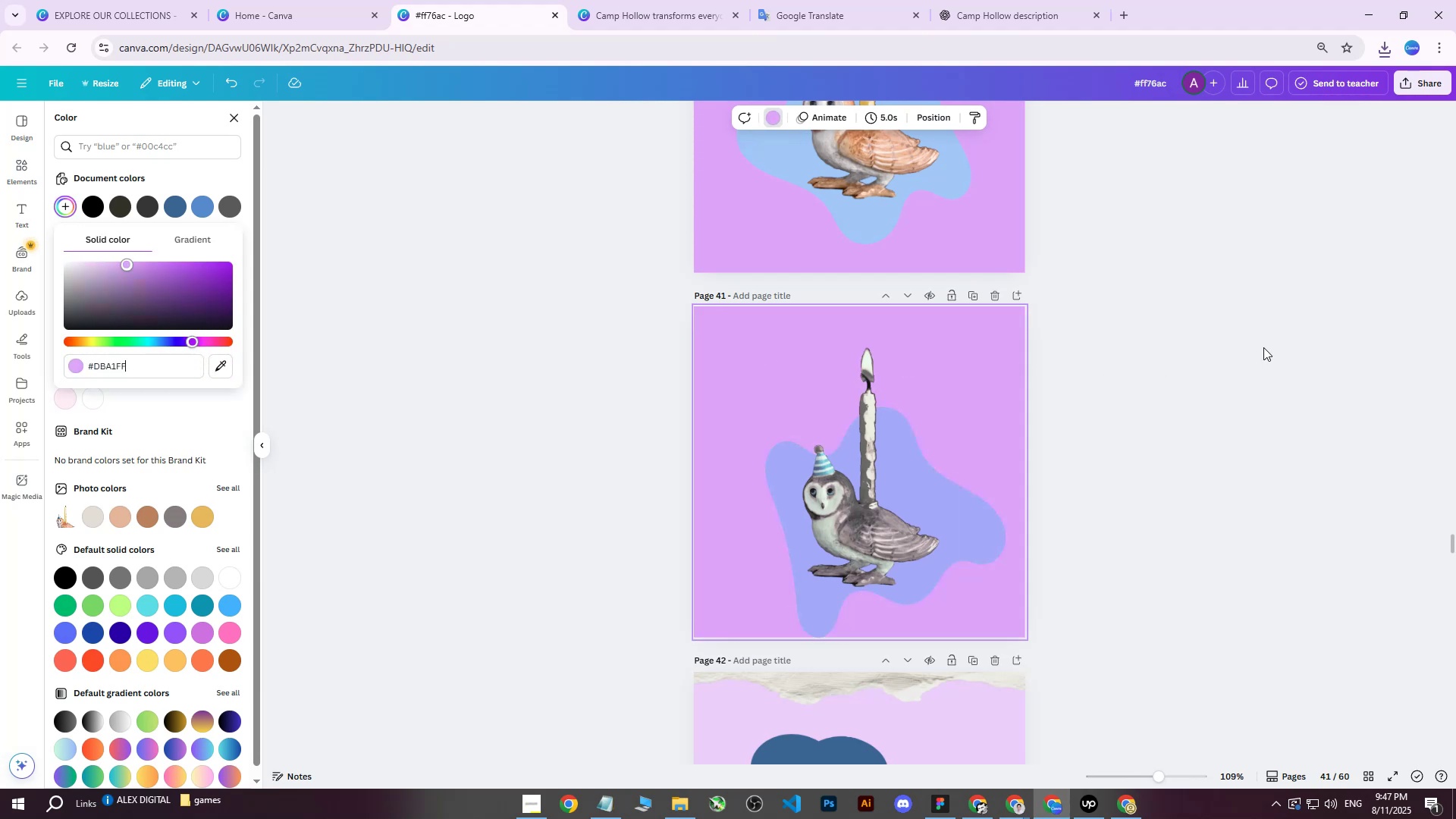 
left_click([1263, 347])
 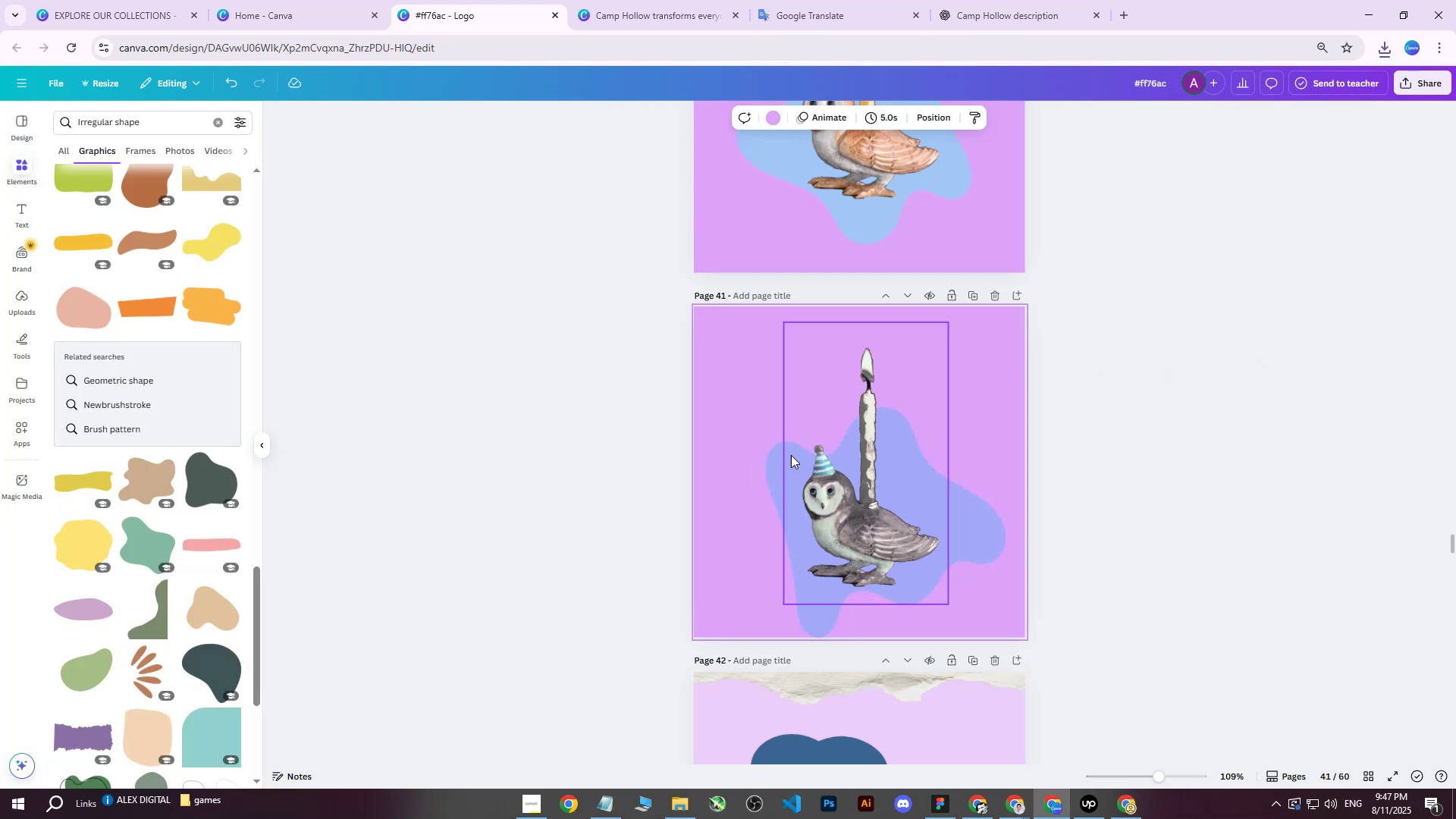 
left_click([822, 472])
 